 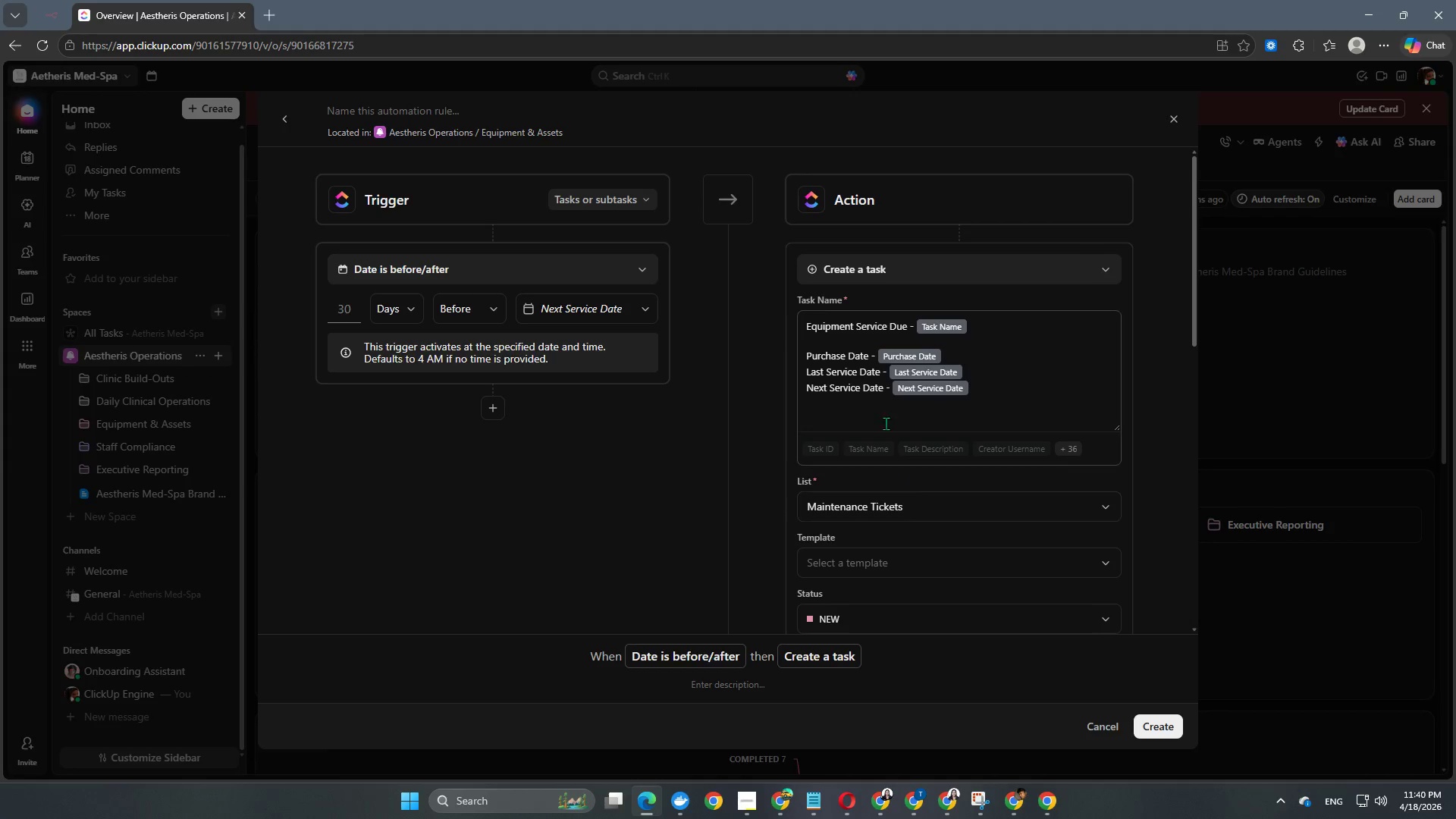 
left_click([838, 415])
 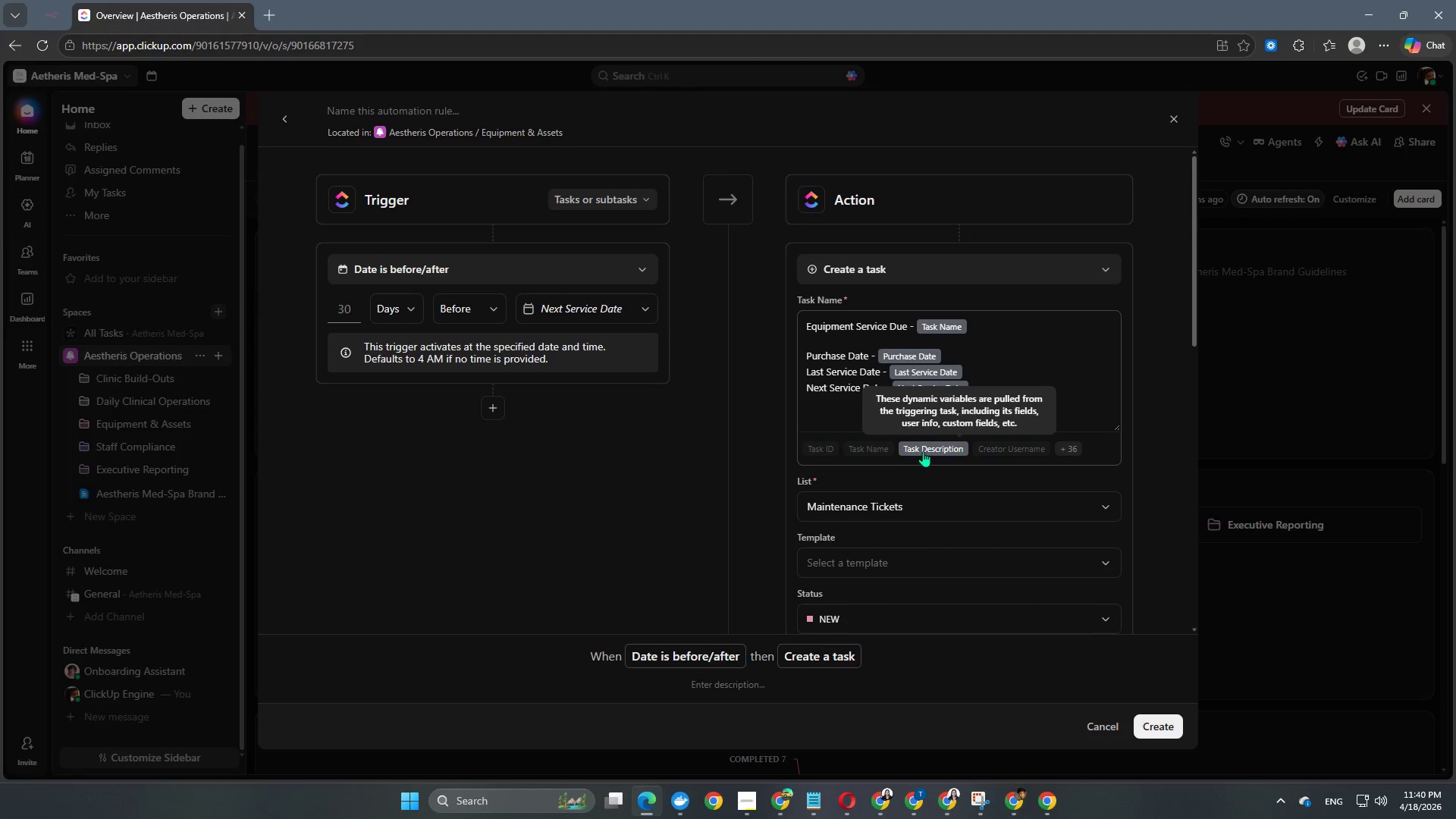 
wait(5.56)
 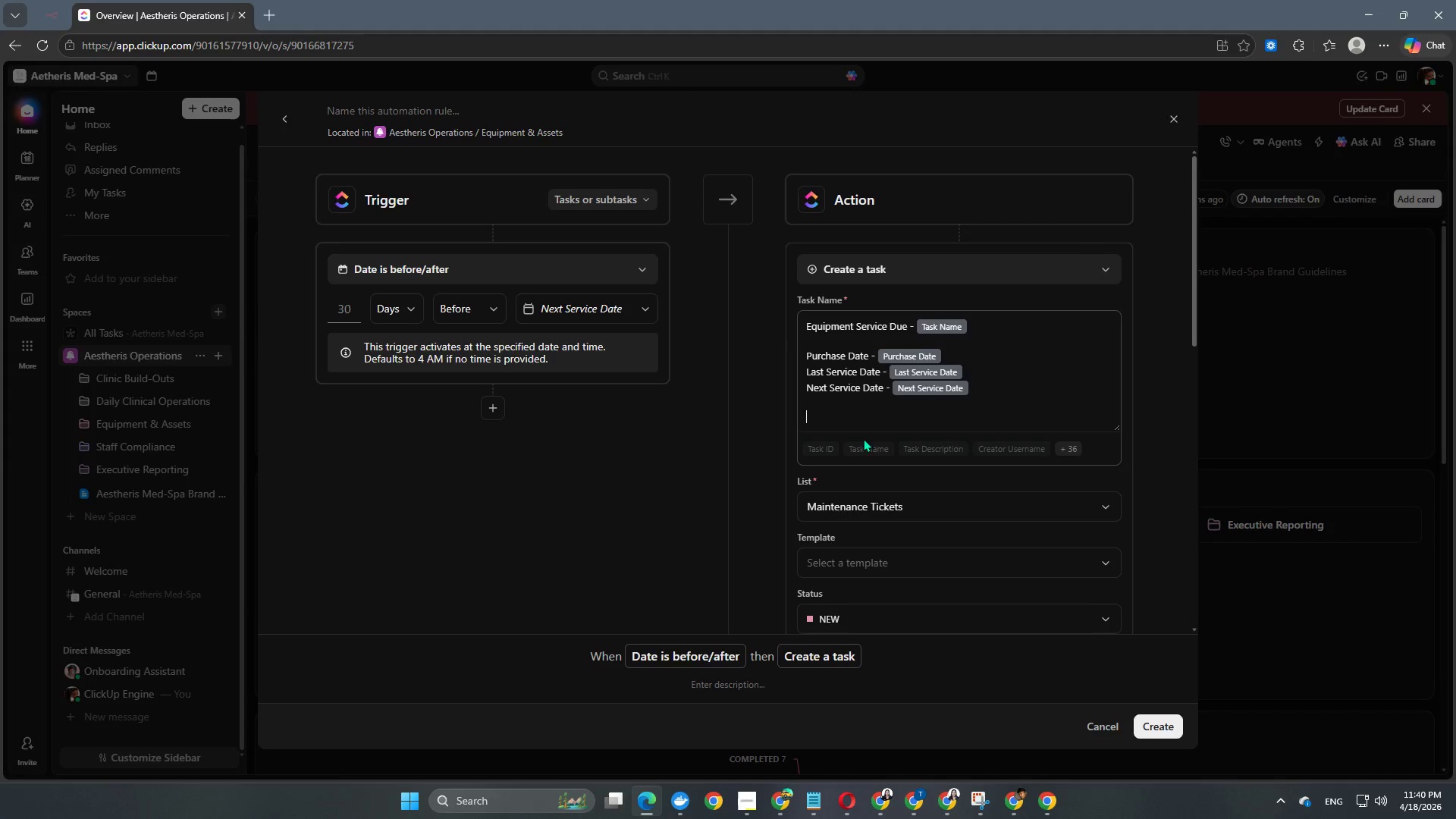 
scroll: coordinate [931, 421], scroll_direction: up, amount: 1.0
 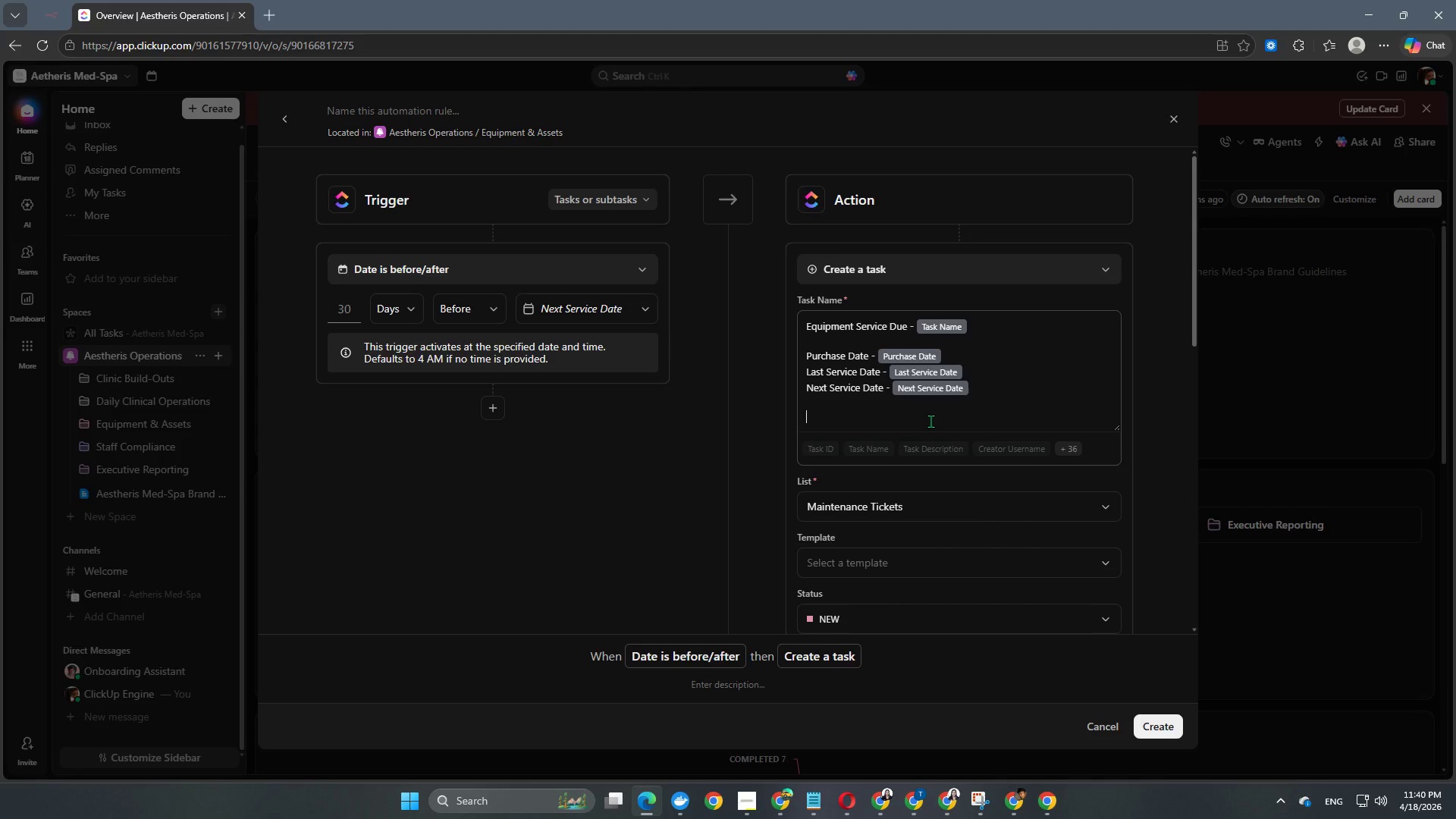 
key(Backspace)
 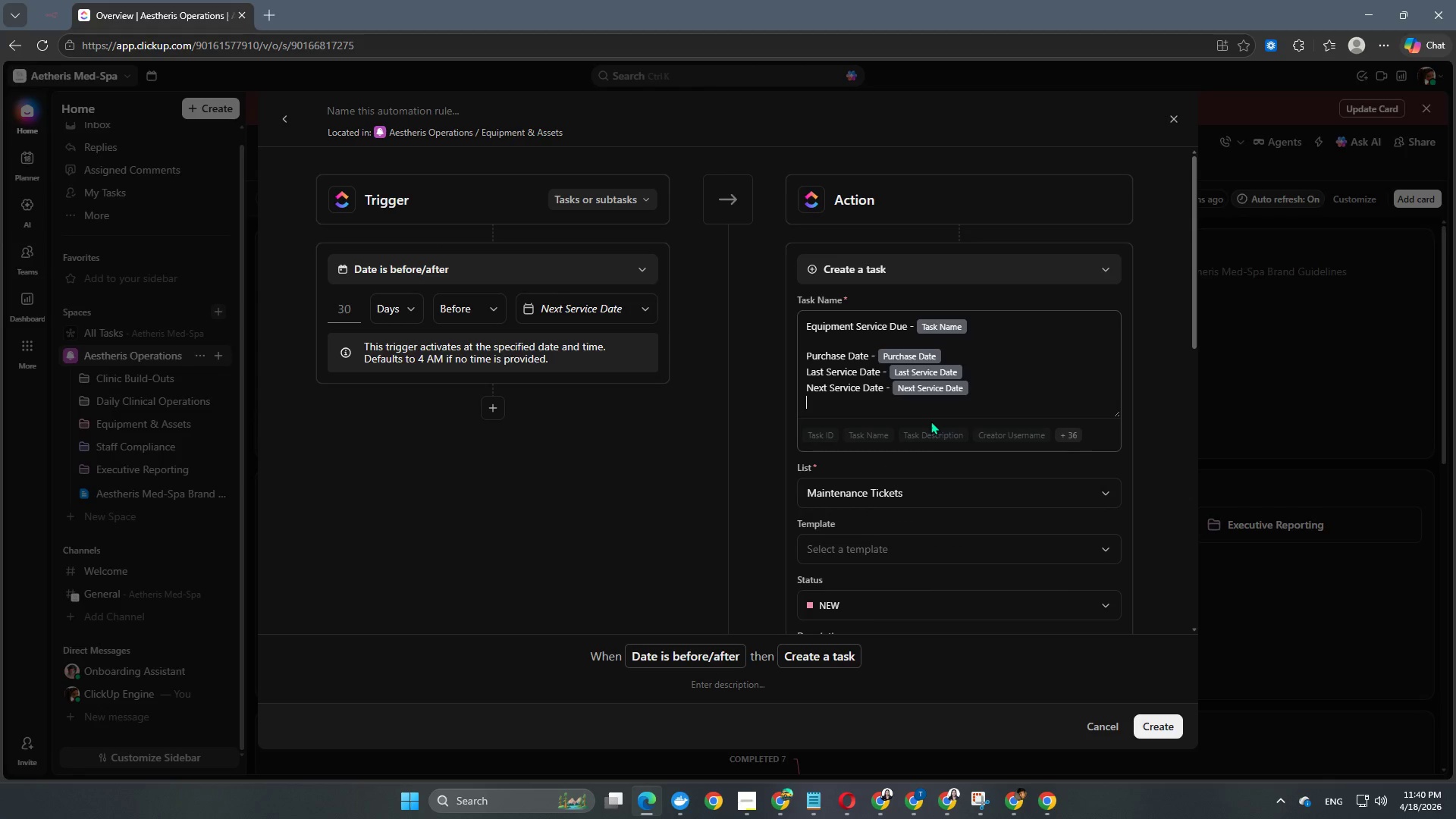 
key(Backspace)
 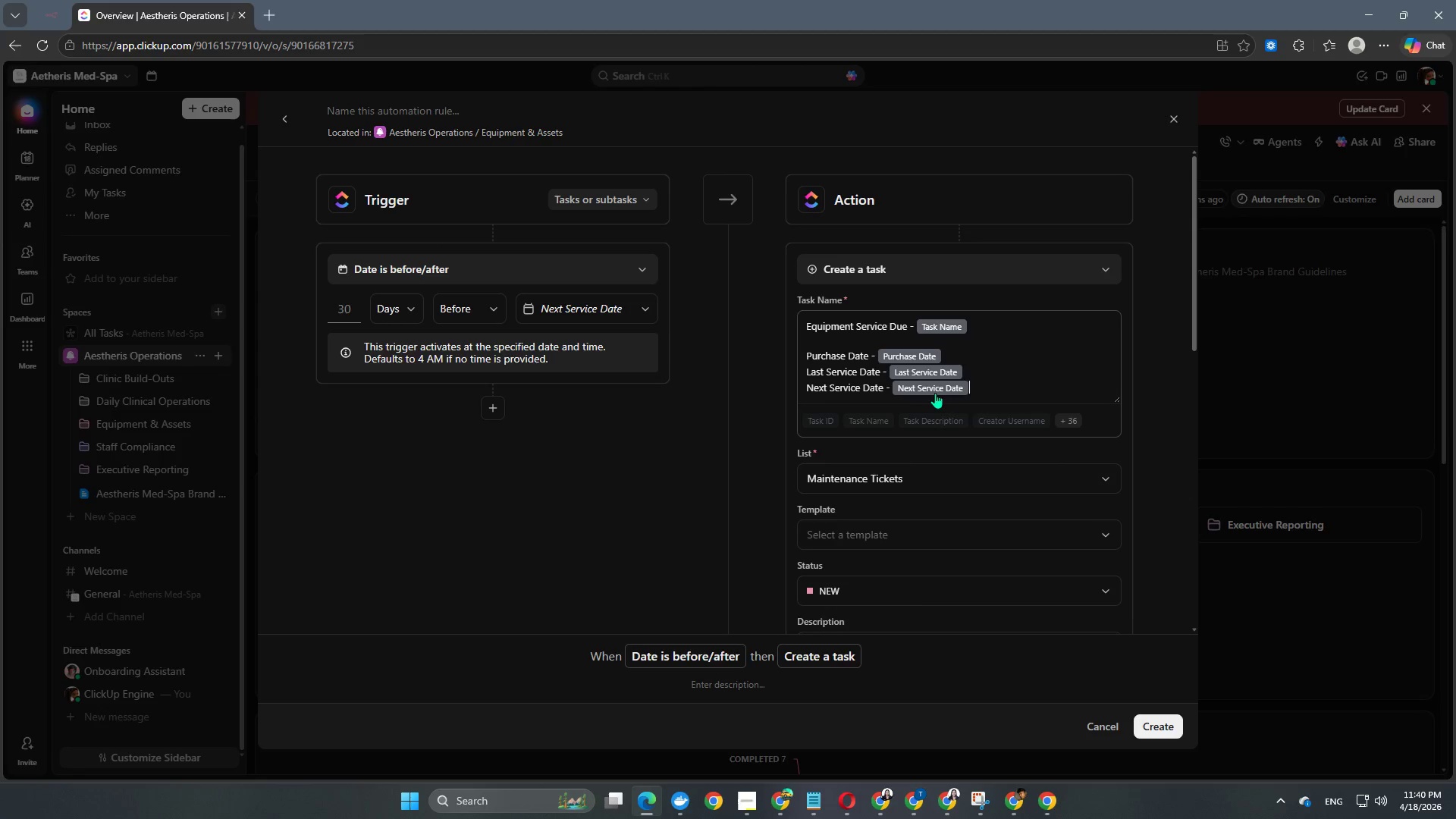 
scroll: coordinate [988, 353], scroll_direction: up, amount: 1.0
 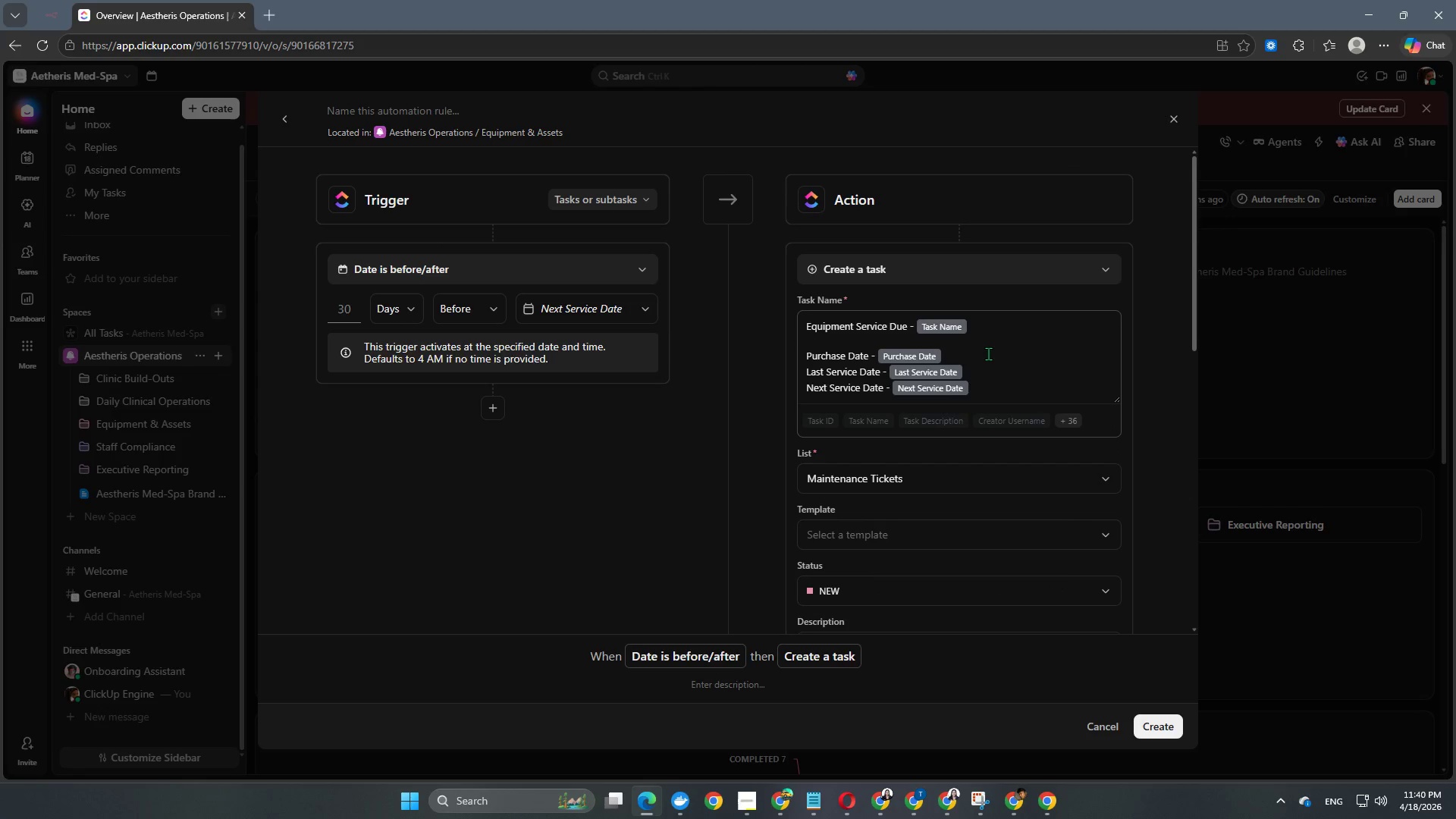 
scroll: coordinate [988, 353], scroll_direction: down, amount: 1.0
 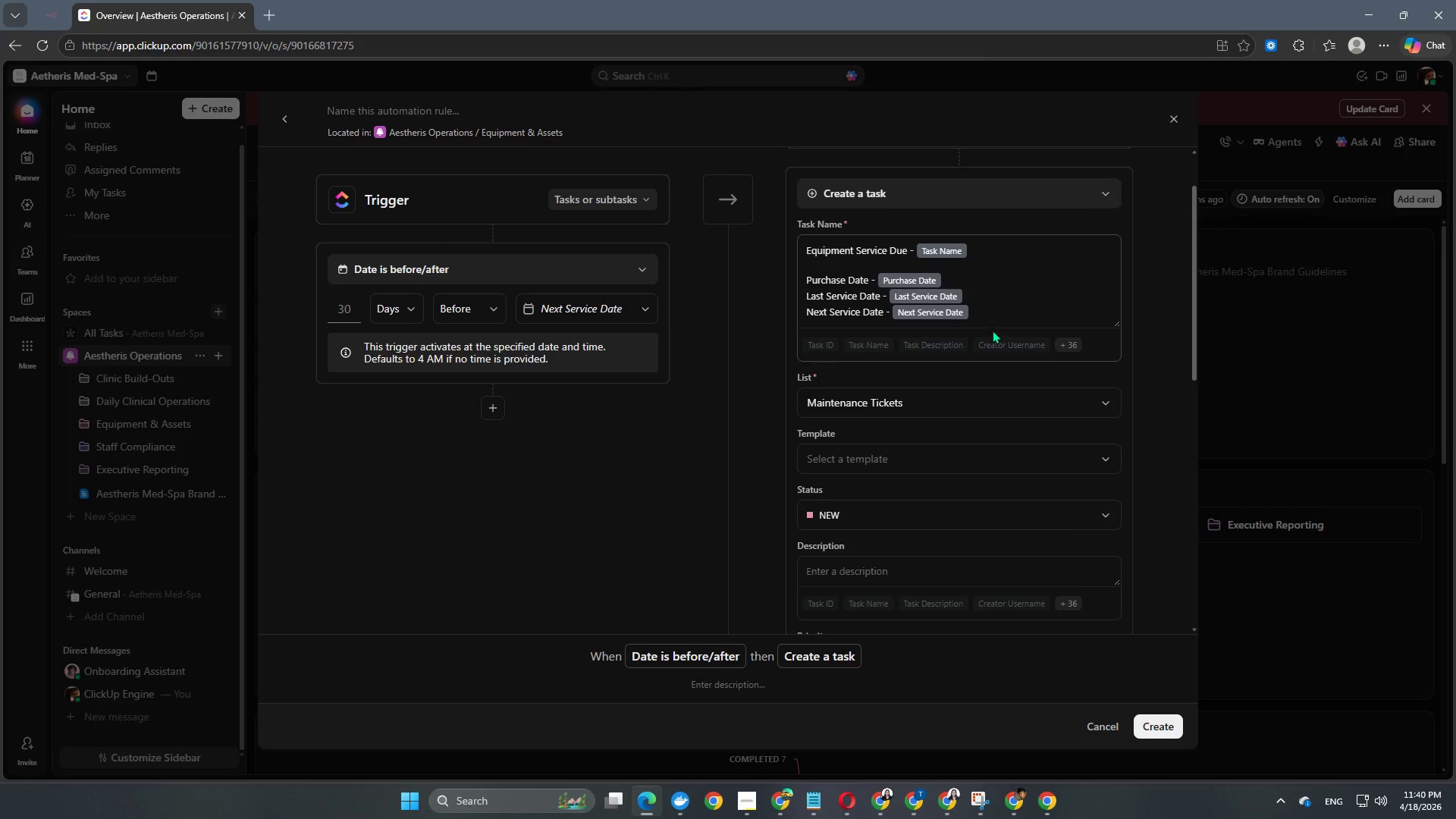 
left_click_drag(start_coordinate=[995, 316], to_coordinate=[804, 247])
 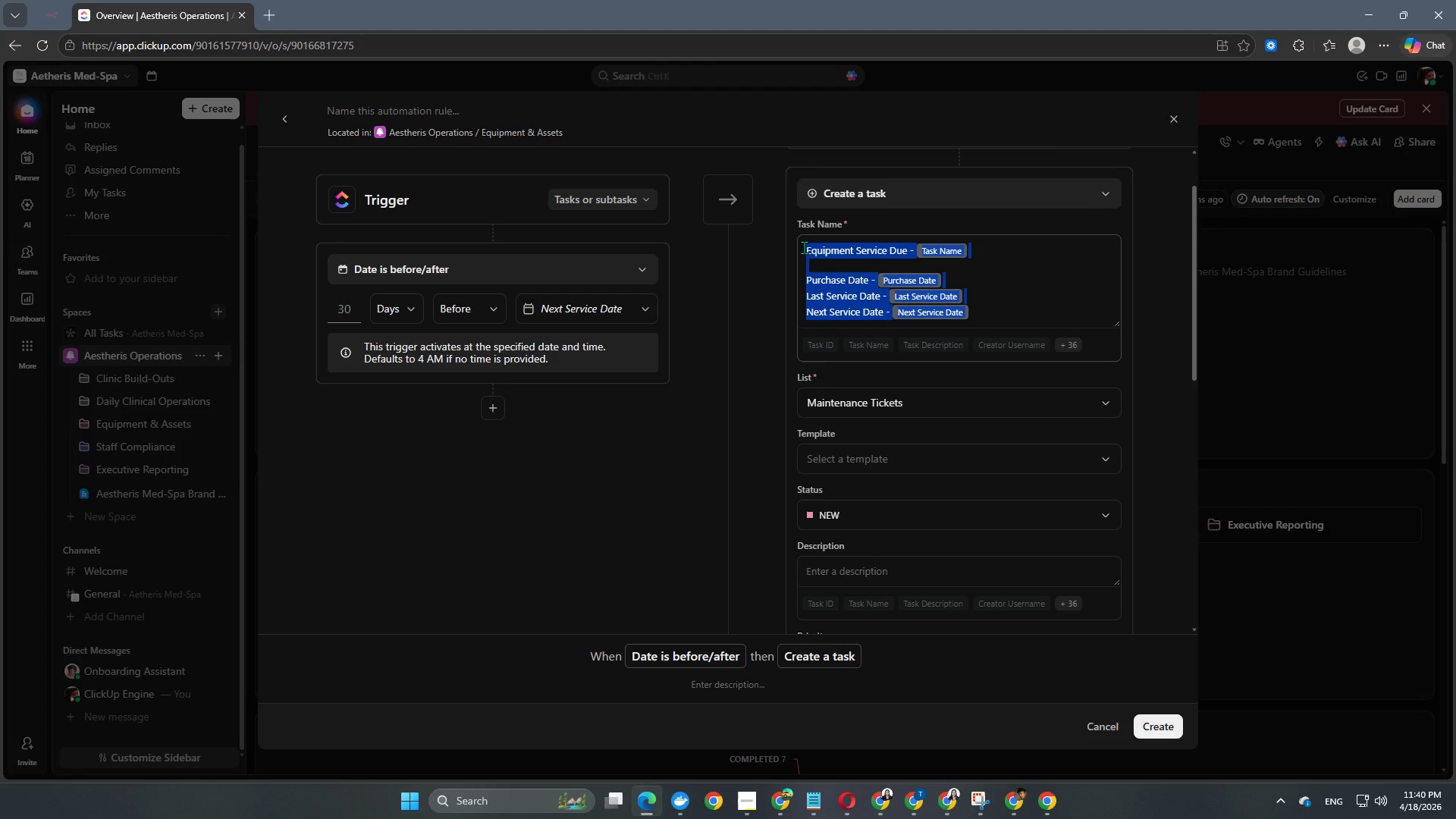 
key(Control+C)
 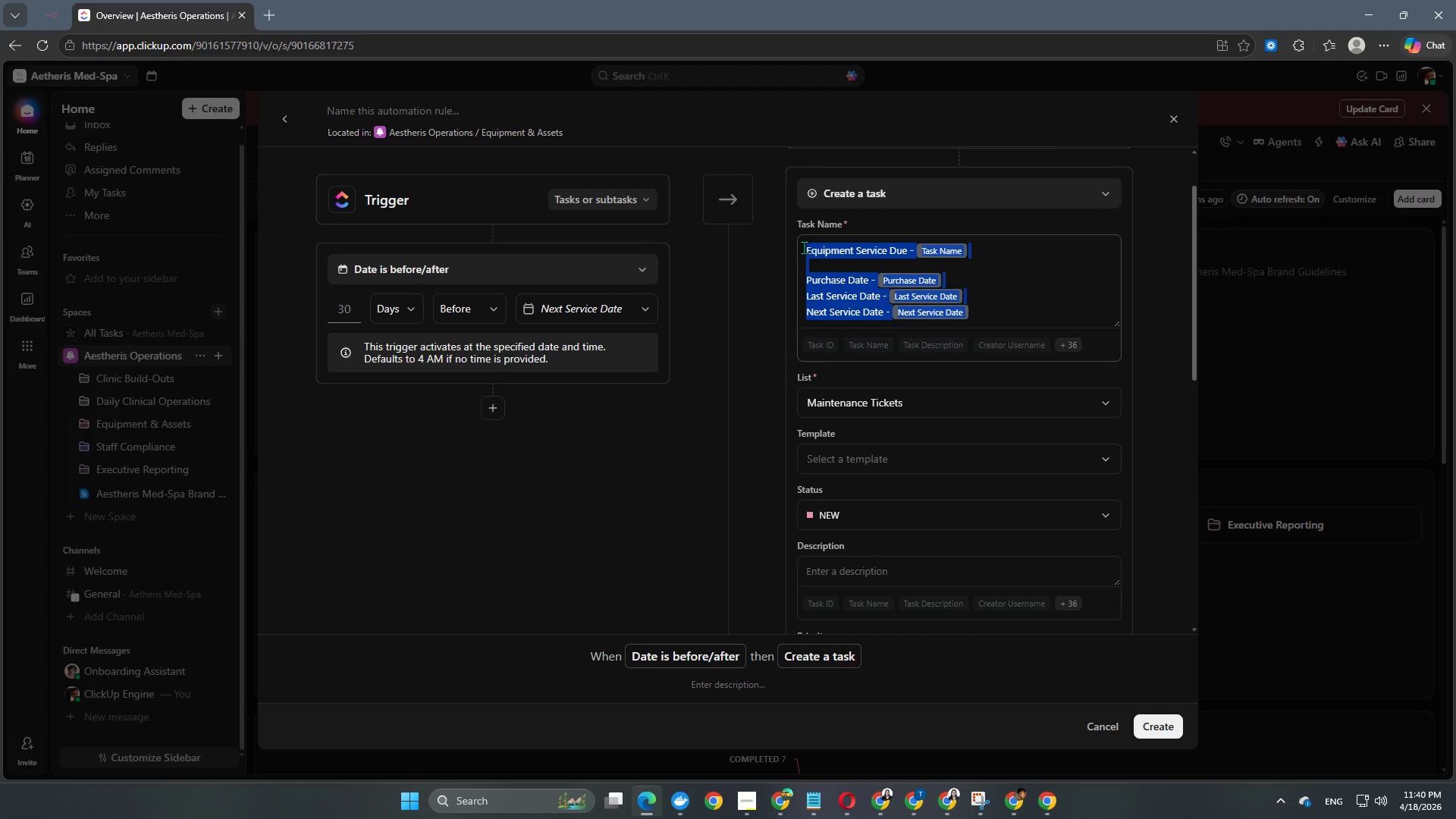 
key(Backspace)
 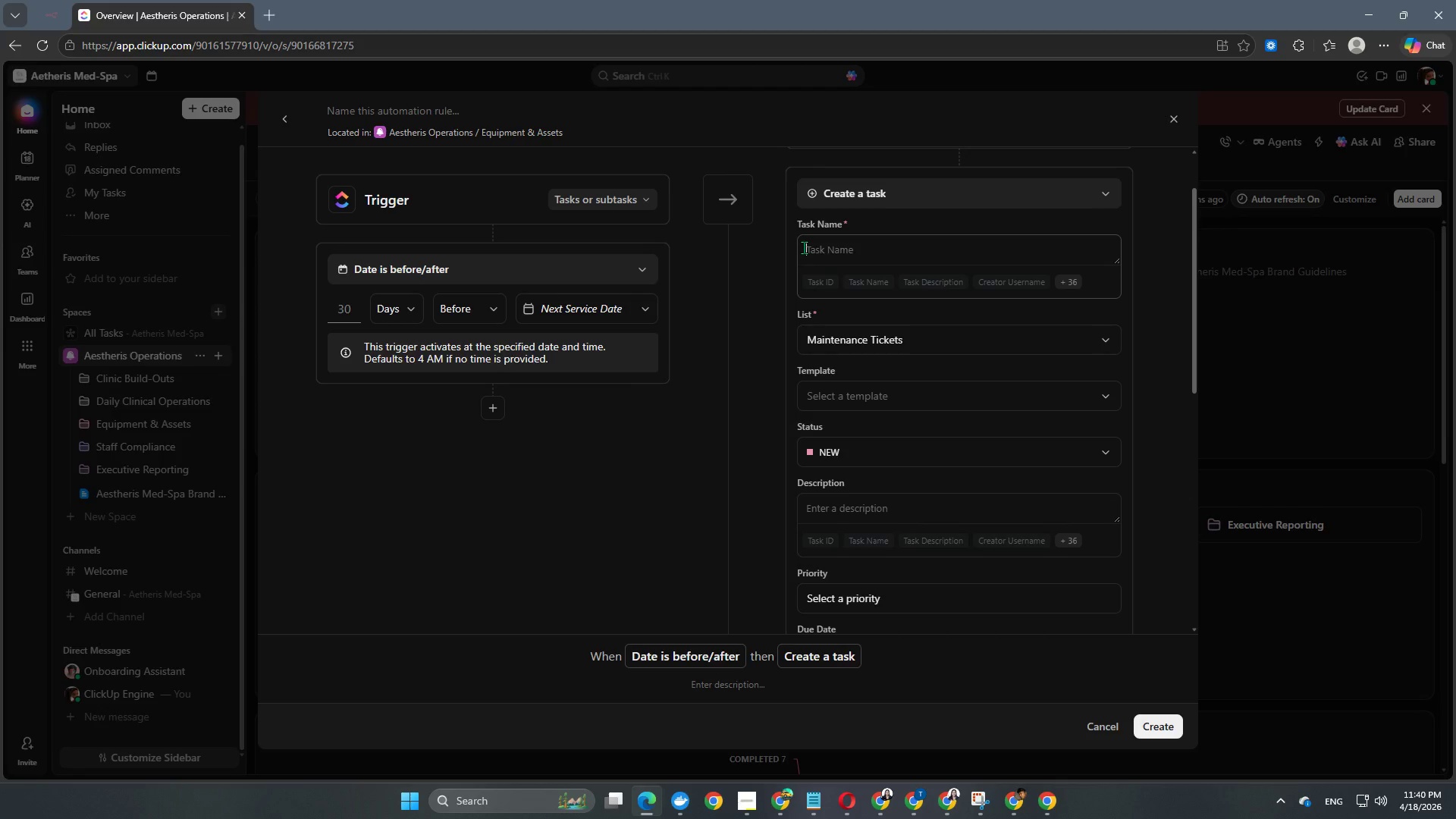 
key(Backspace)
 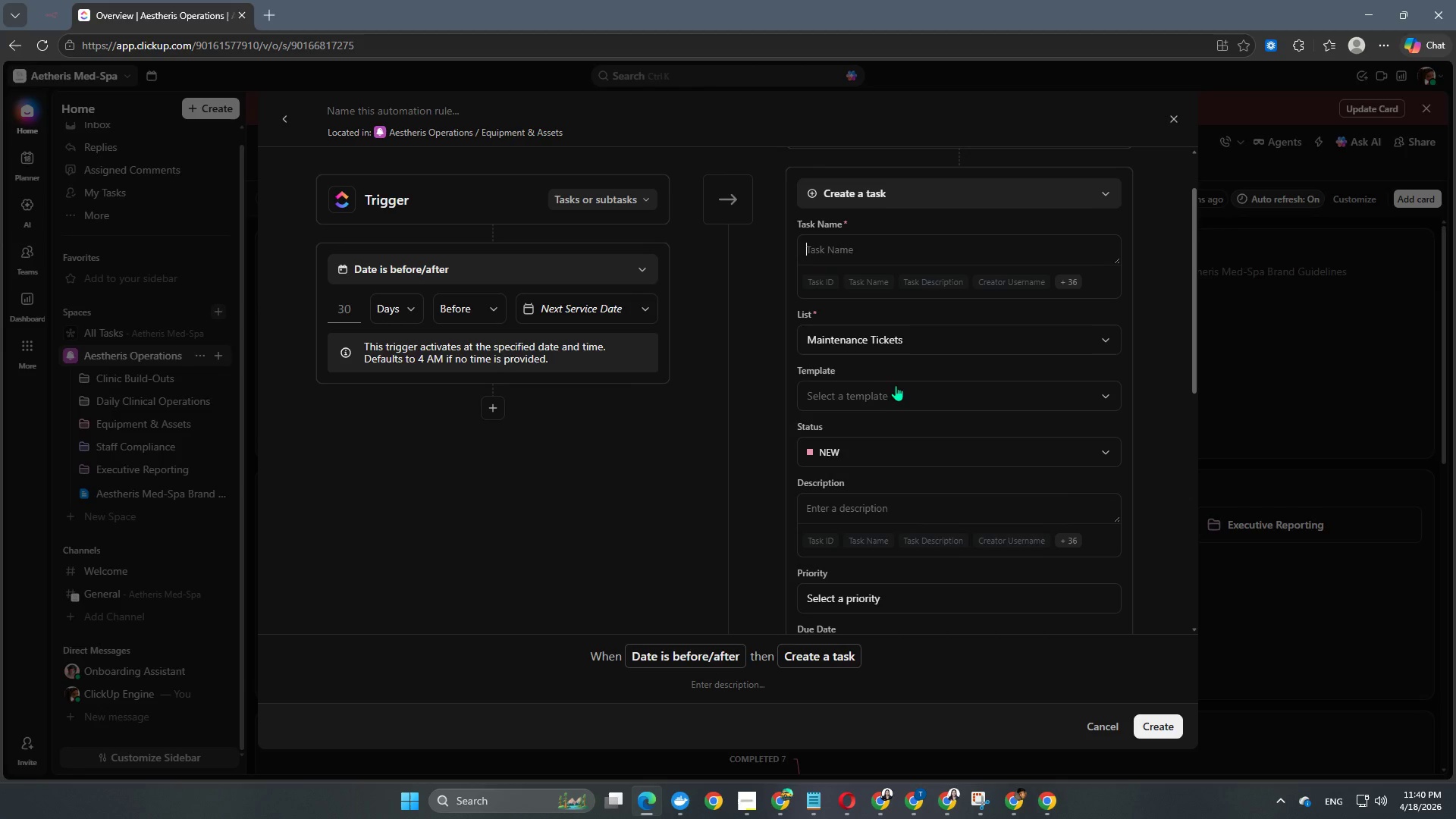 
scroll: coordinate [922, 464], scroll_direction: down, amount: 7.0
 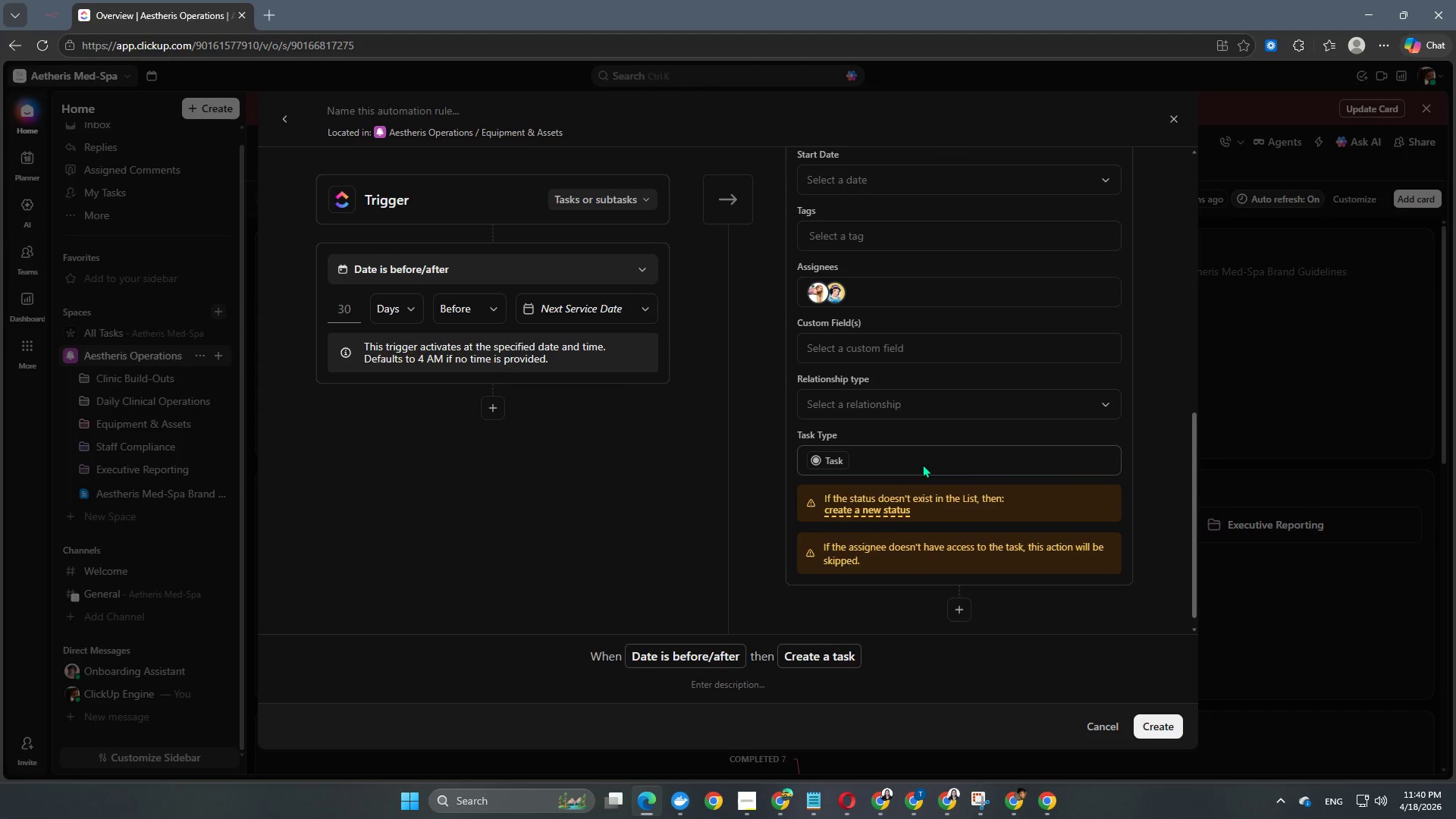 
scroll: coordinate [906, 435], scroll_direction: up, amount: 7.0
 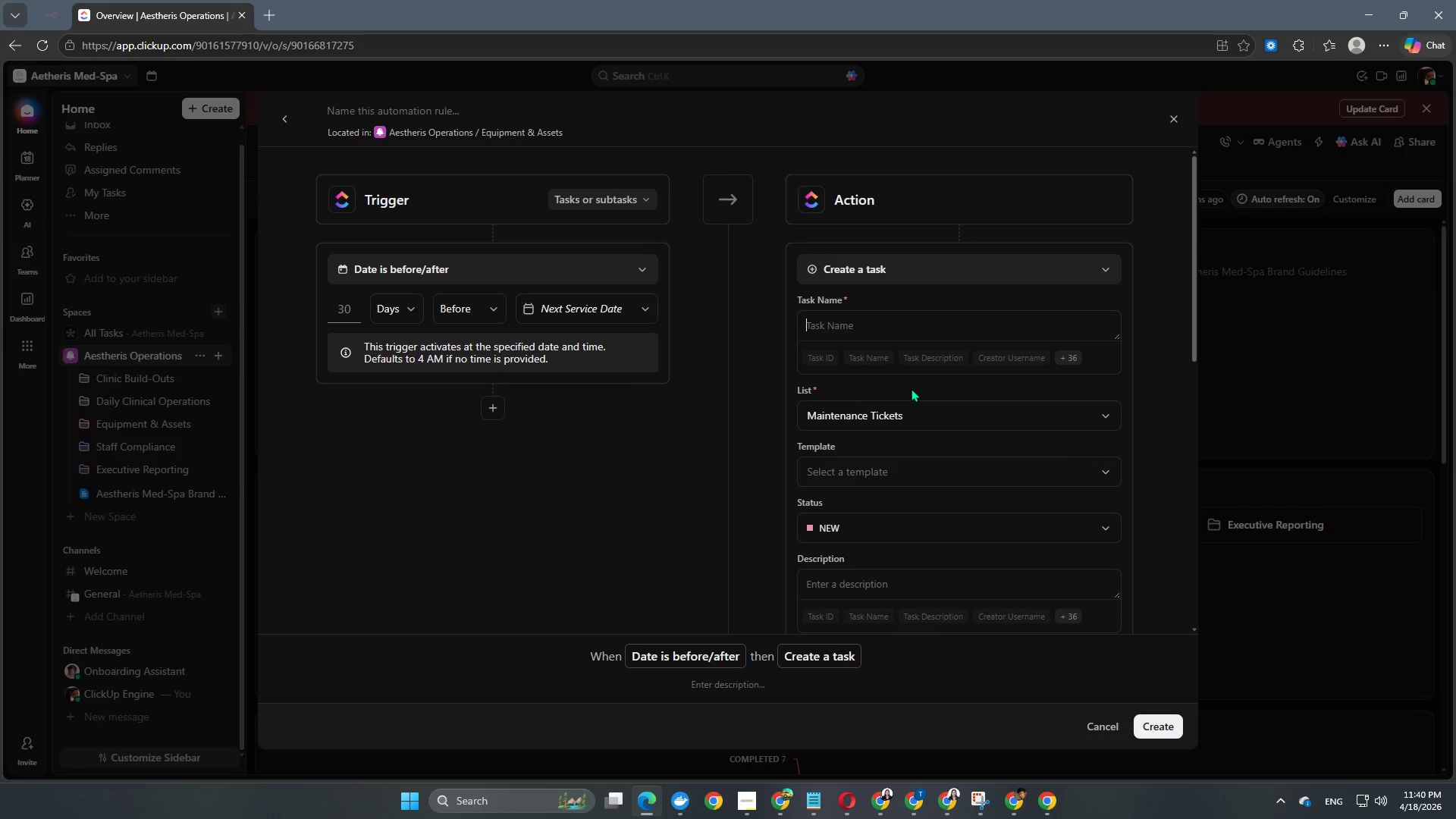 
wait(8.36)
 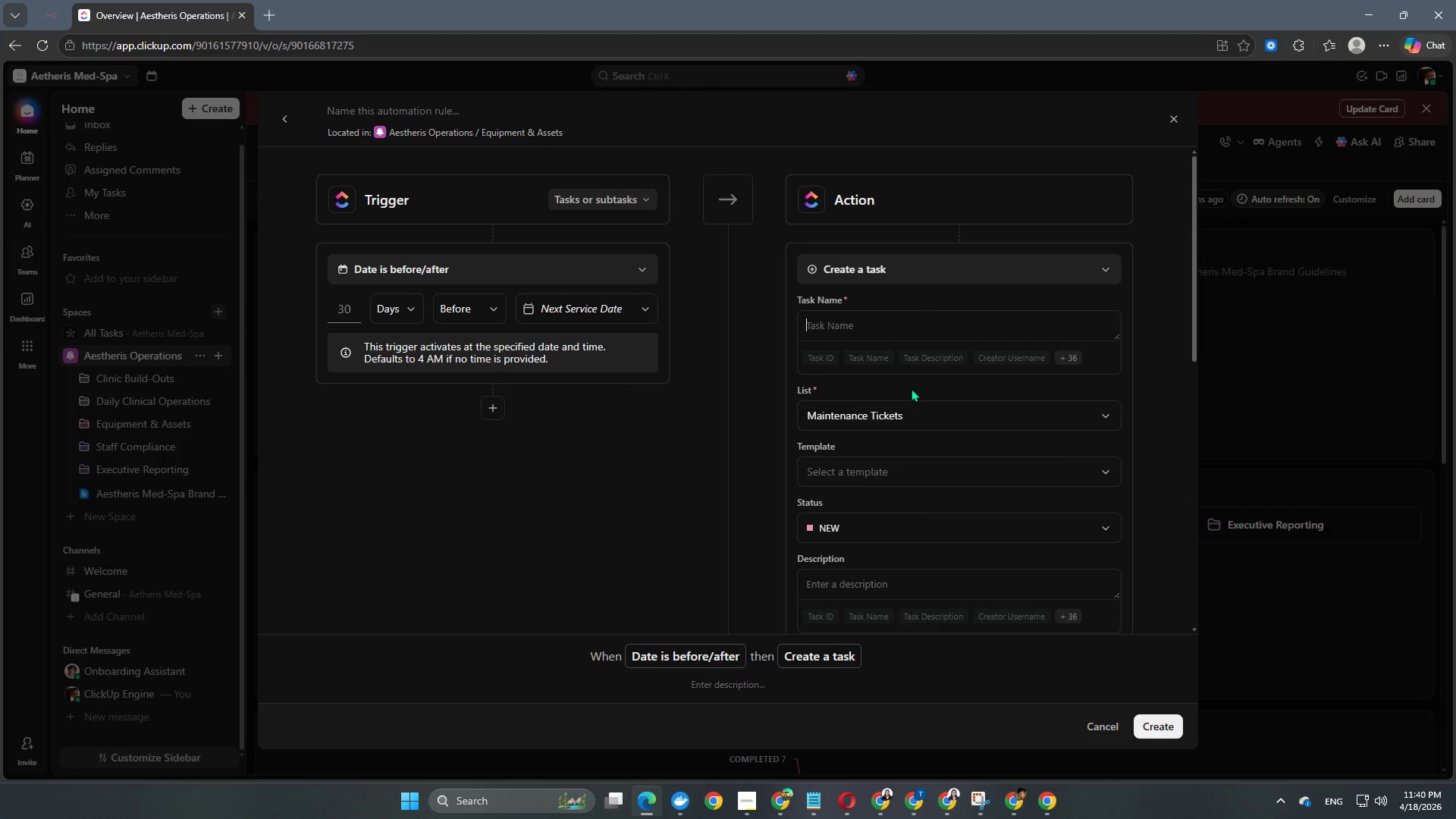 
type(Equipment Service Due - )
 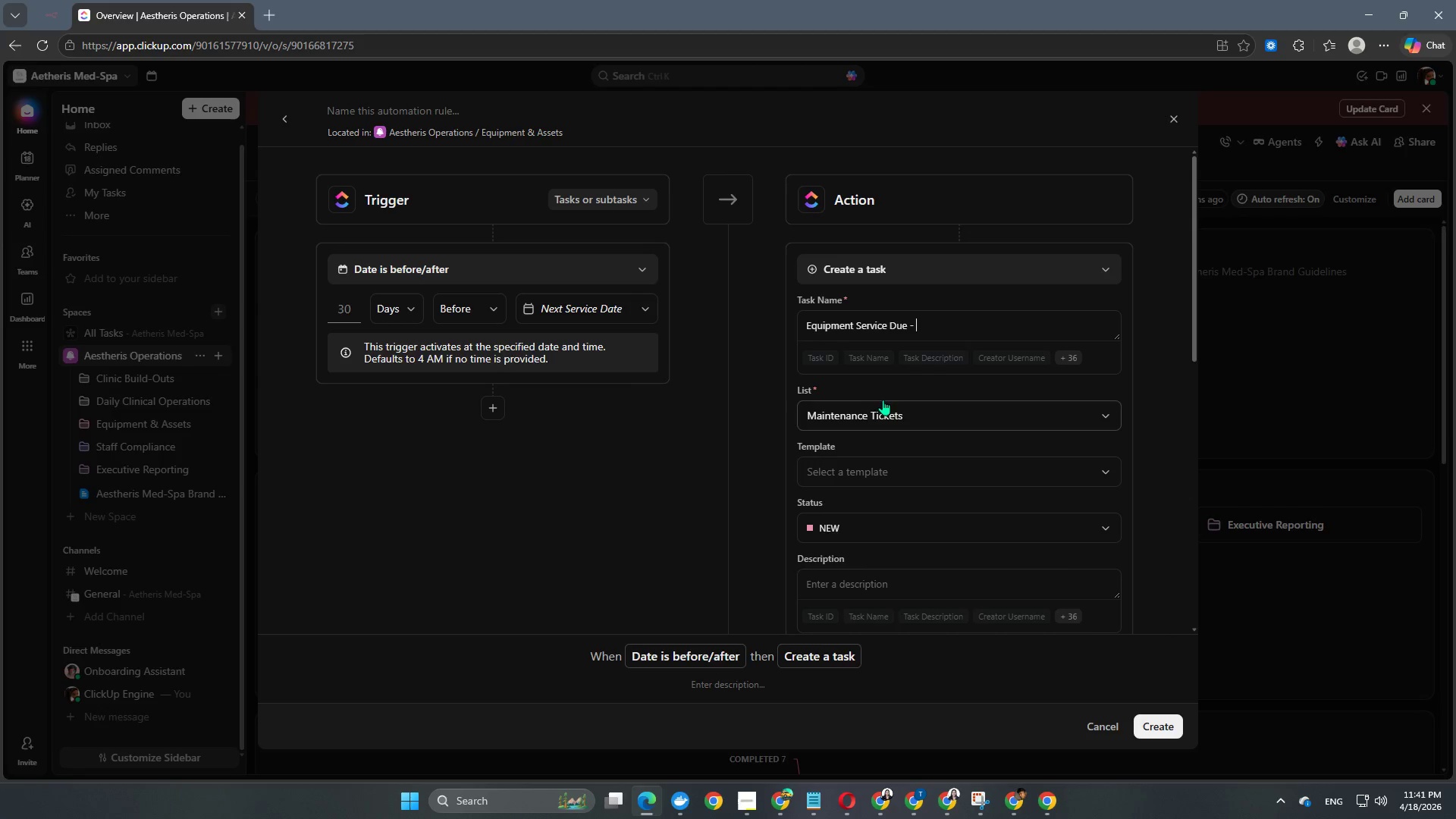 
left_click([867, 358])
 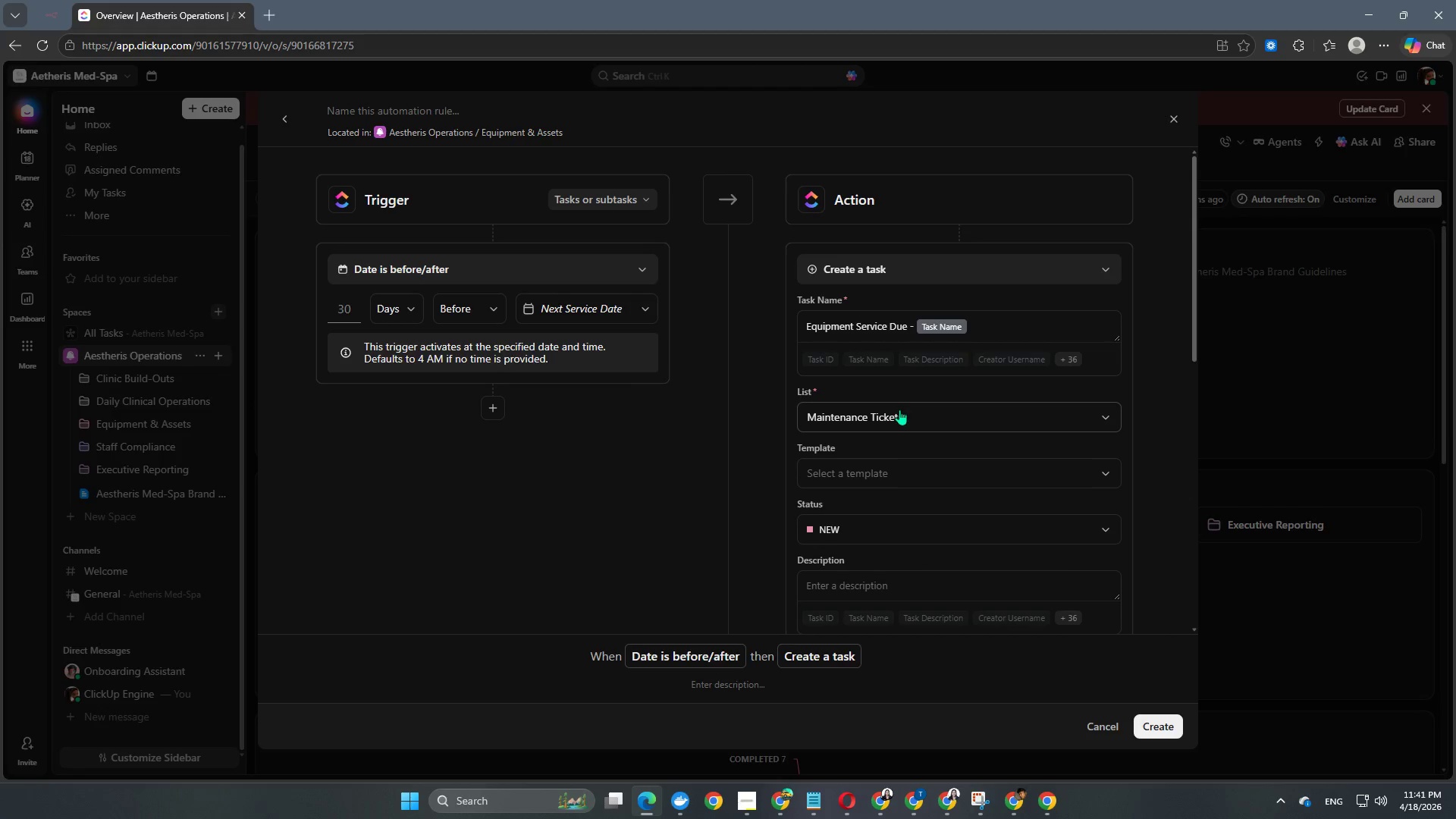 
scroll: coordinate [860, 440], scroll_direction: down, amount: 4.0
 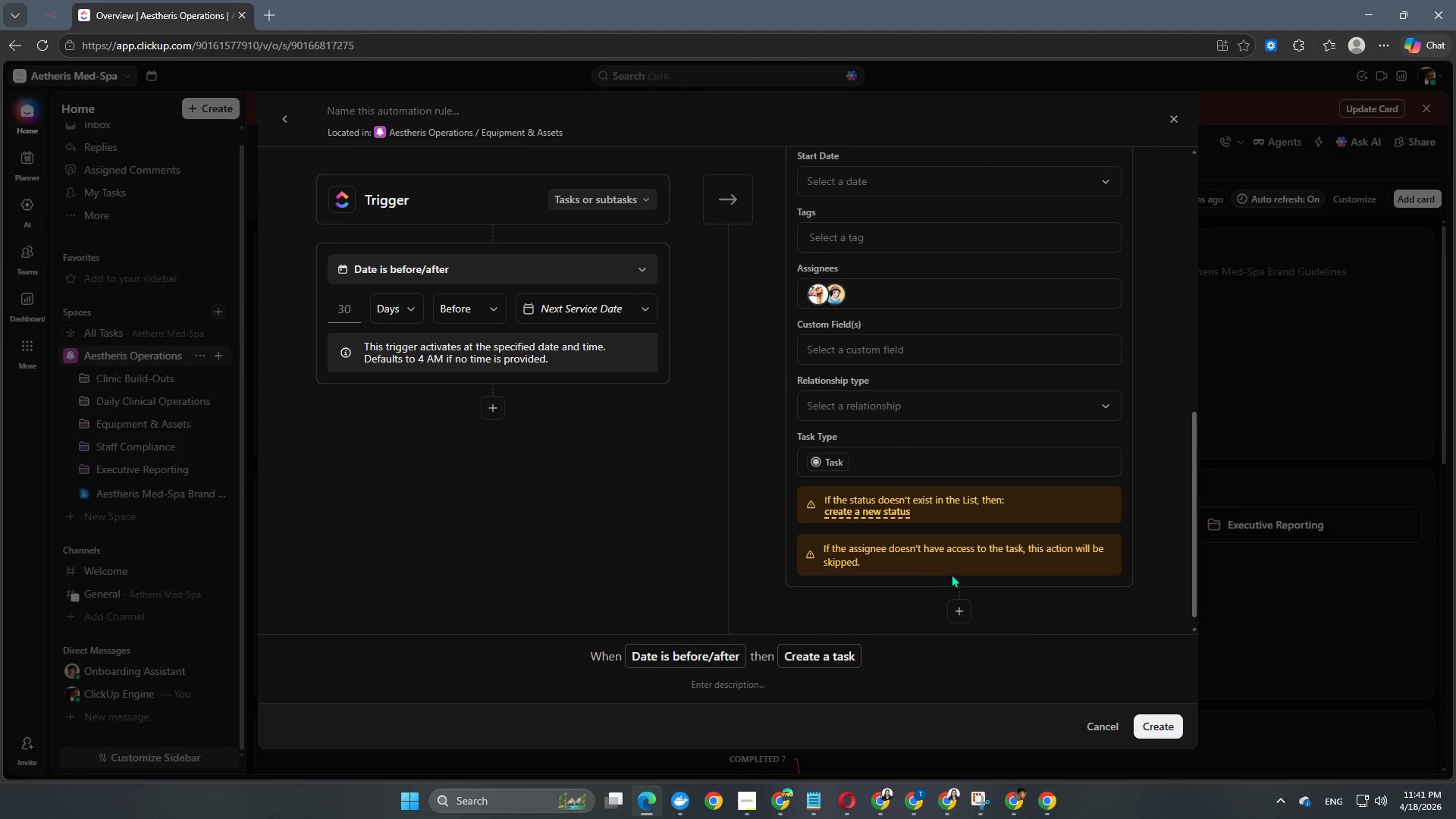 
left_click([1010, 419])
 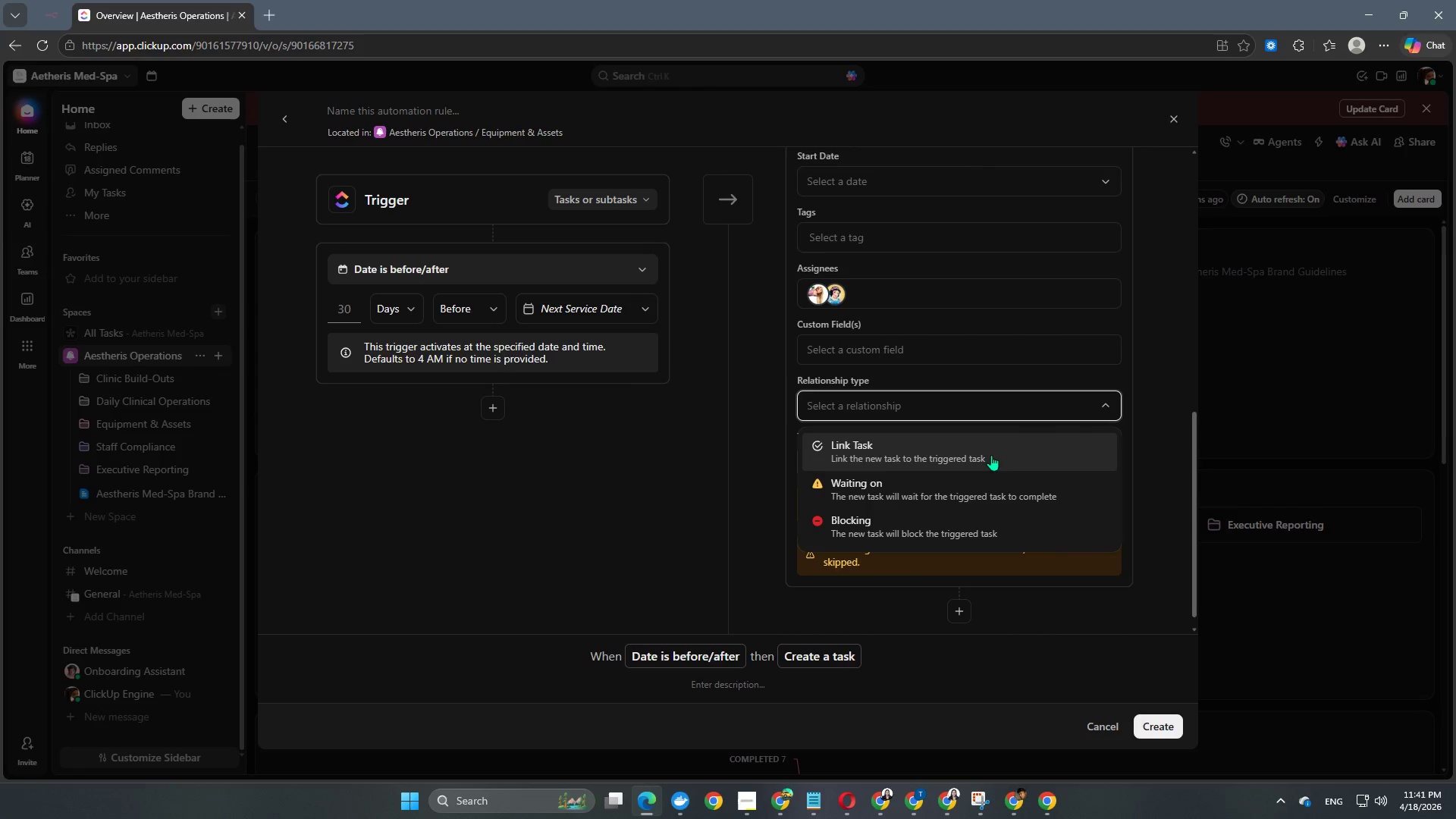 
scroll: coordinate [984, 469], scroll_direction: down, amount: 1.0
 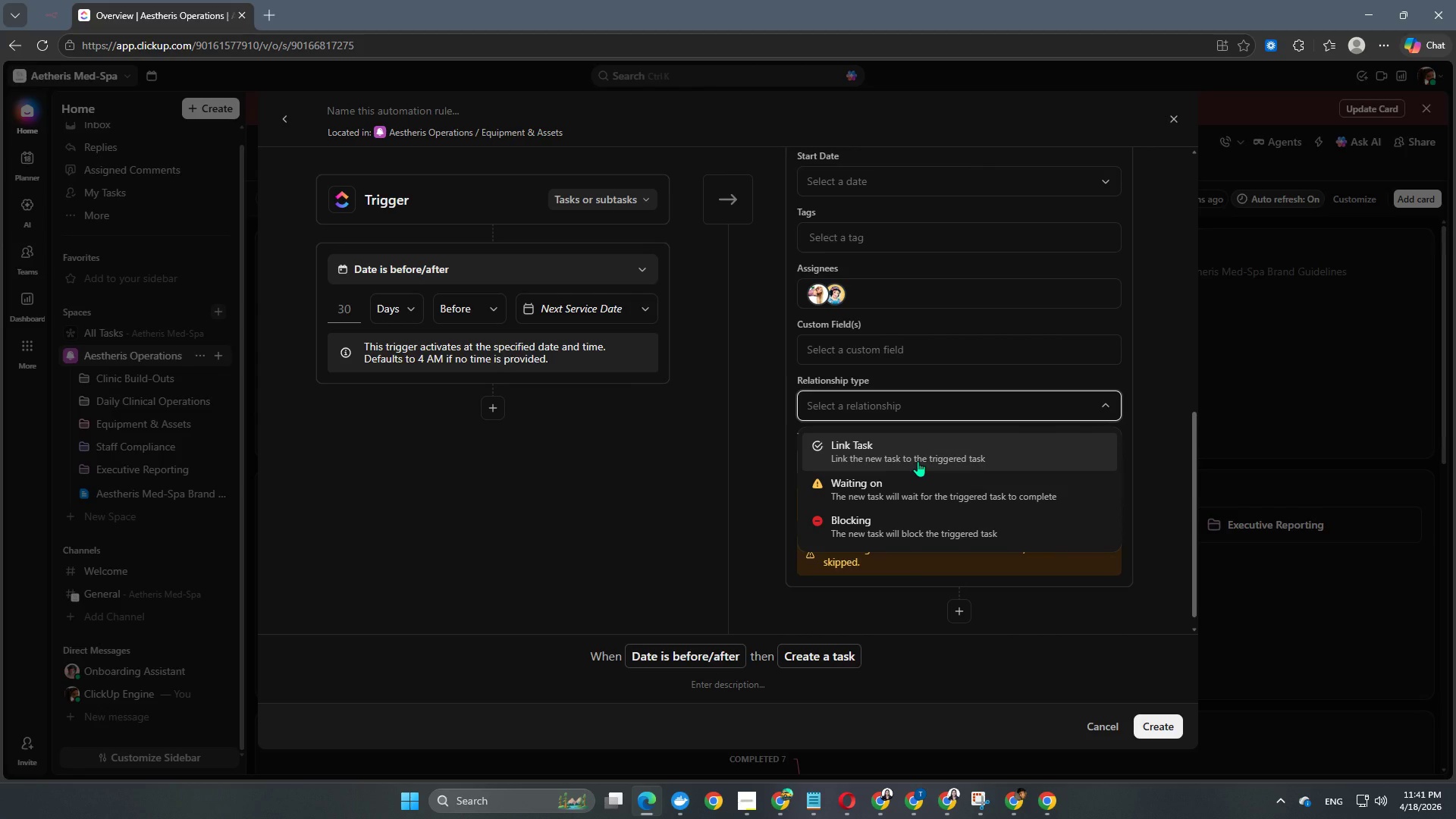 
left_click([918, 461])
 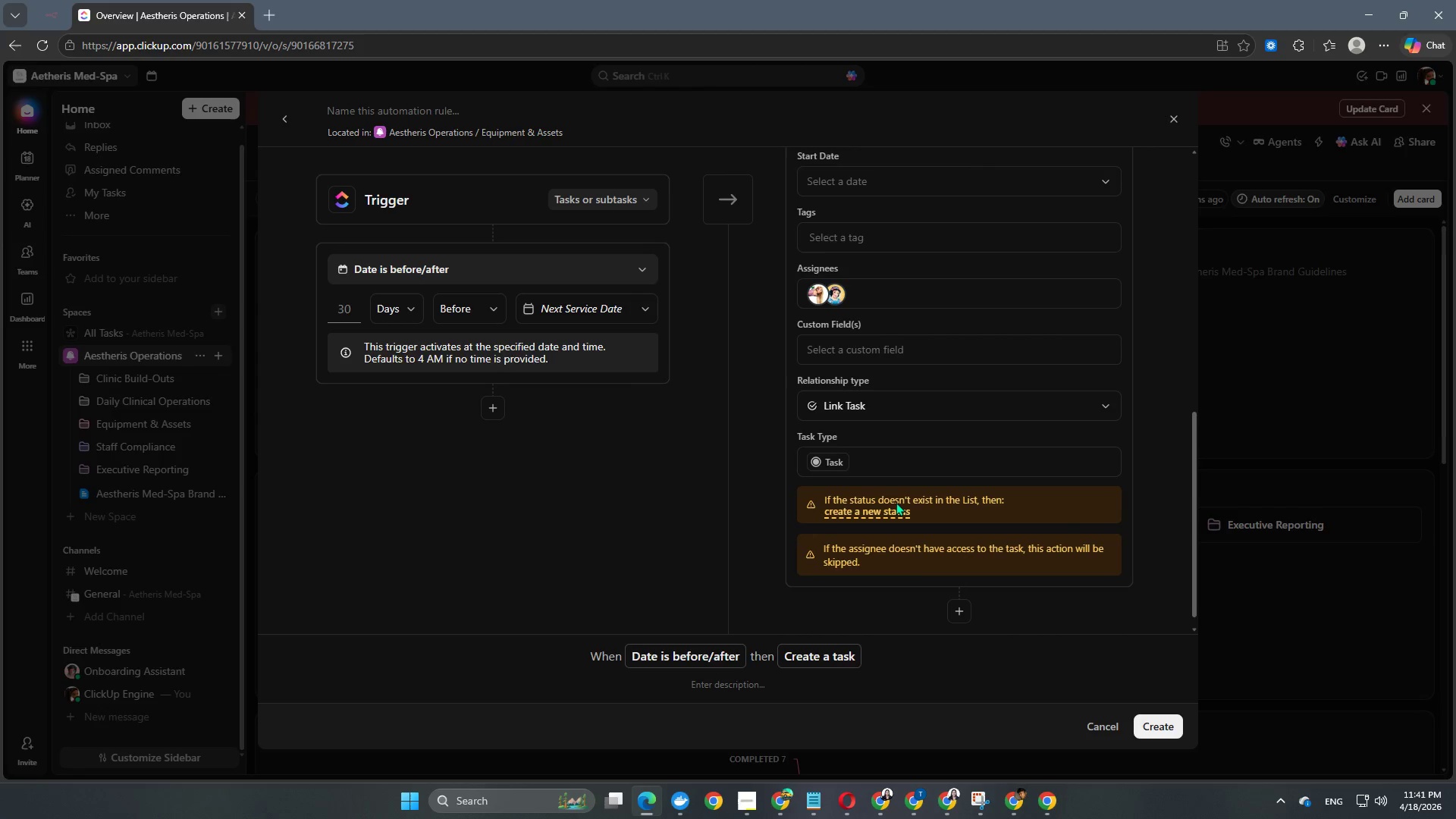 
scroll: coordinate [919, 479], scroll_direction: down, amount: 4.0
 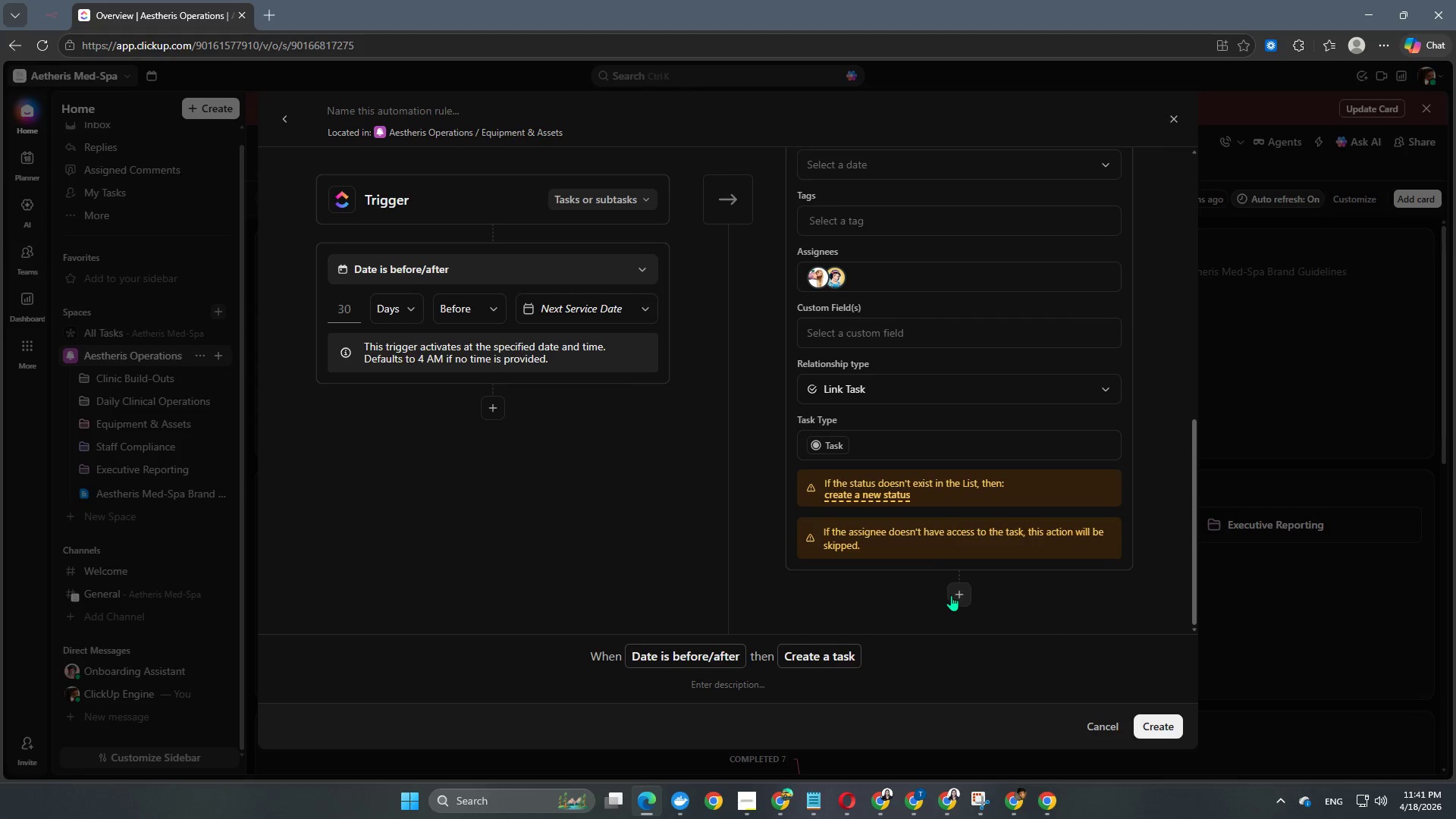 
scroll: coordinate [953, 508], scroll_direction: none, amount: 0.0
 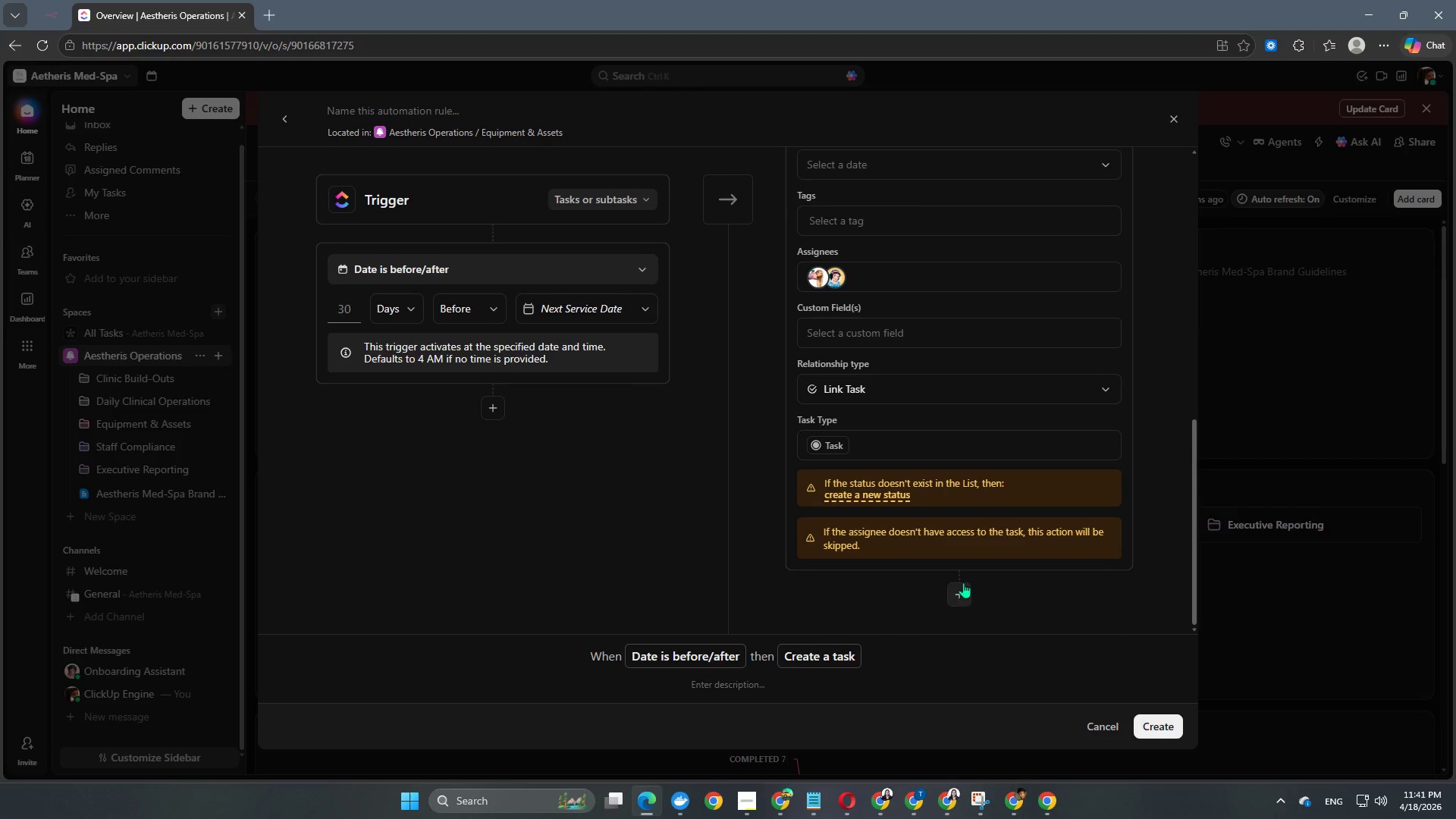 
left_click([960, 599])
 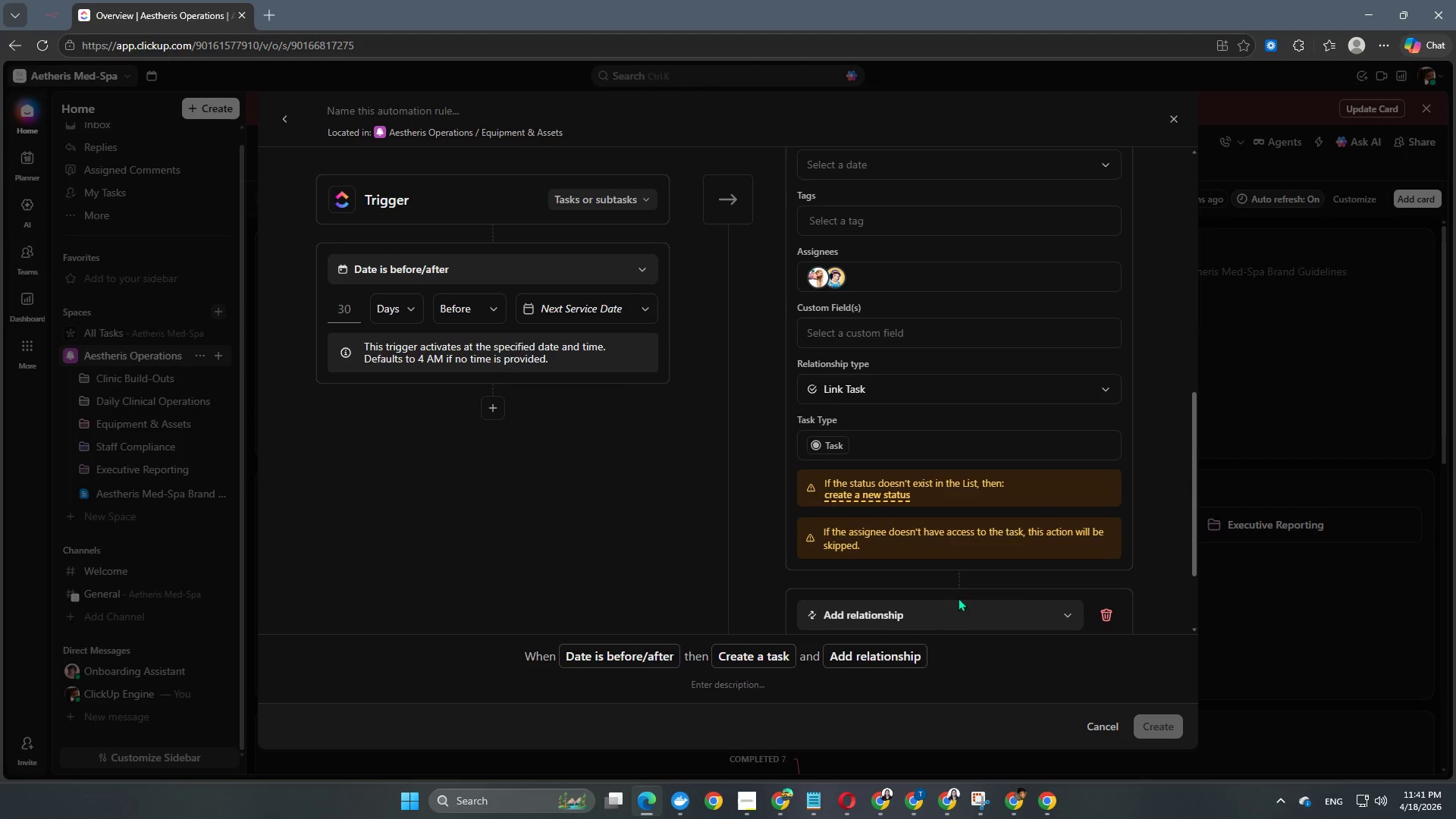 
left_click([930, 497])
 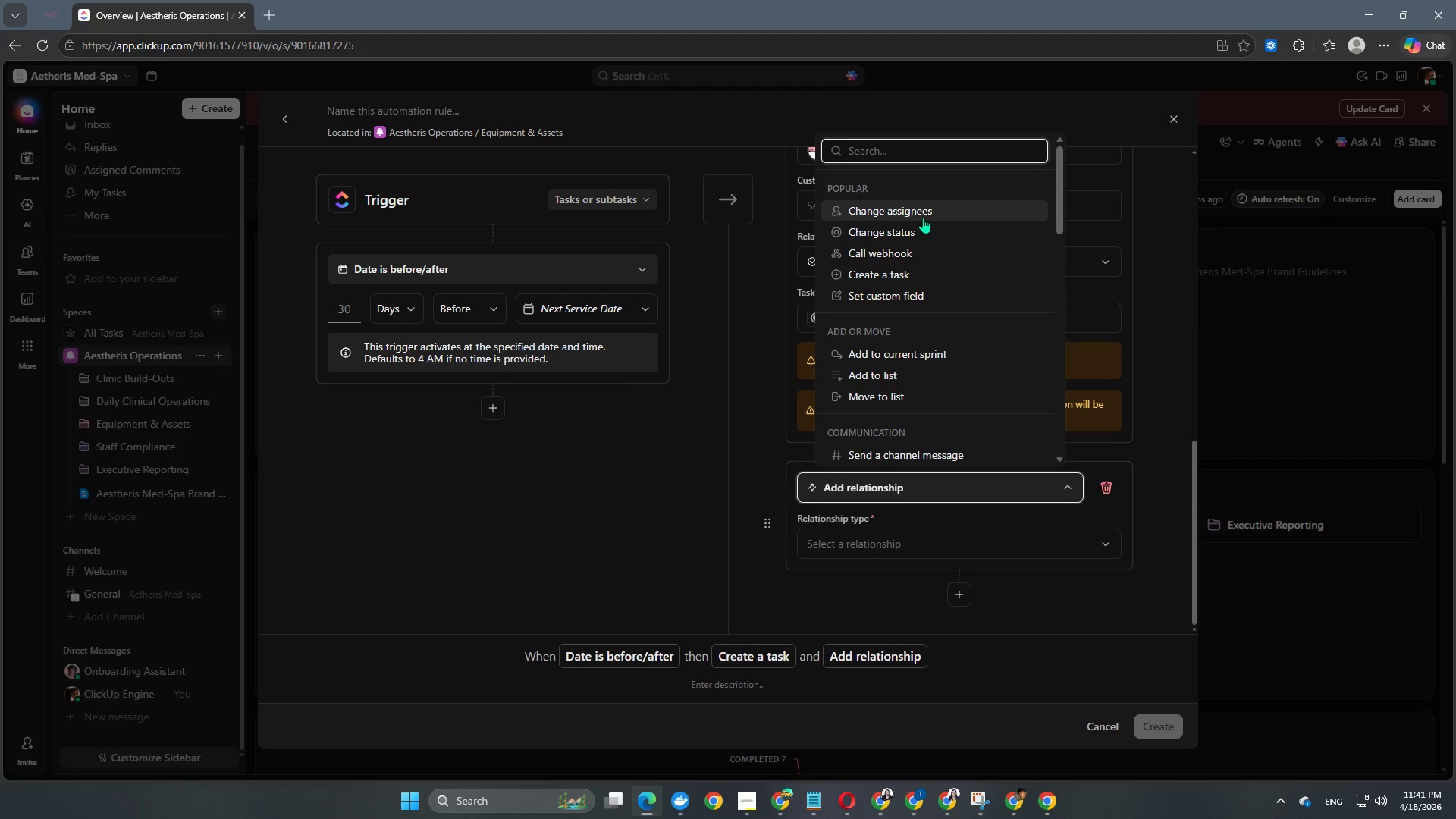 
scroll: coordinate [930, 361], scroll_direction: down, amount: 7.0
 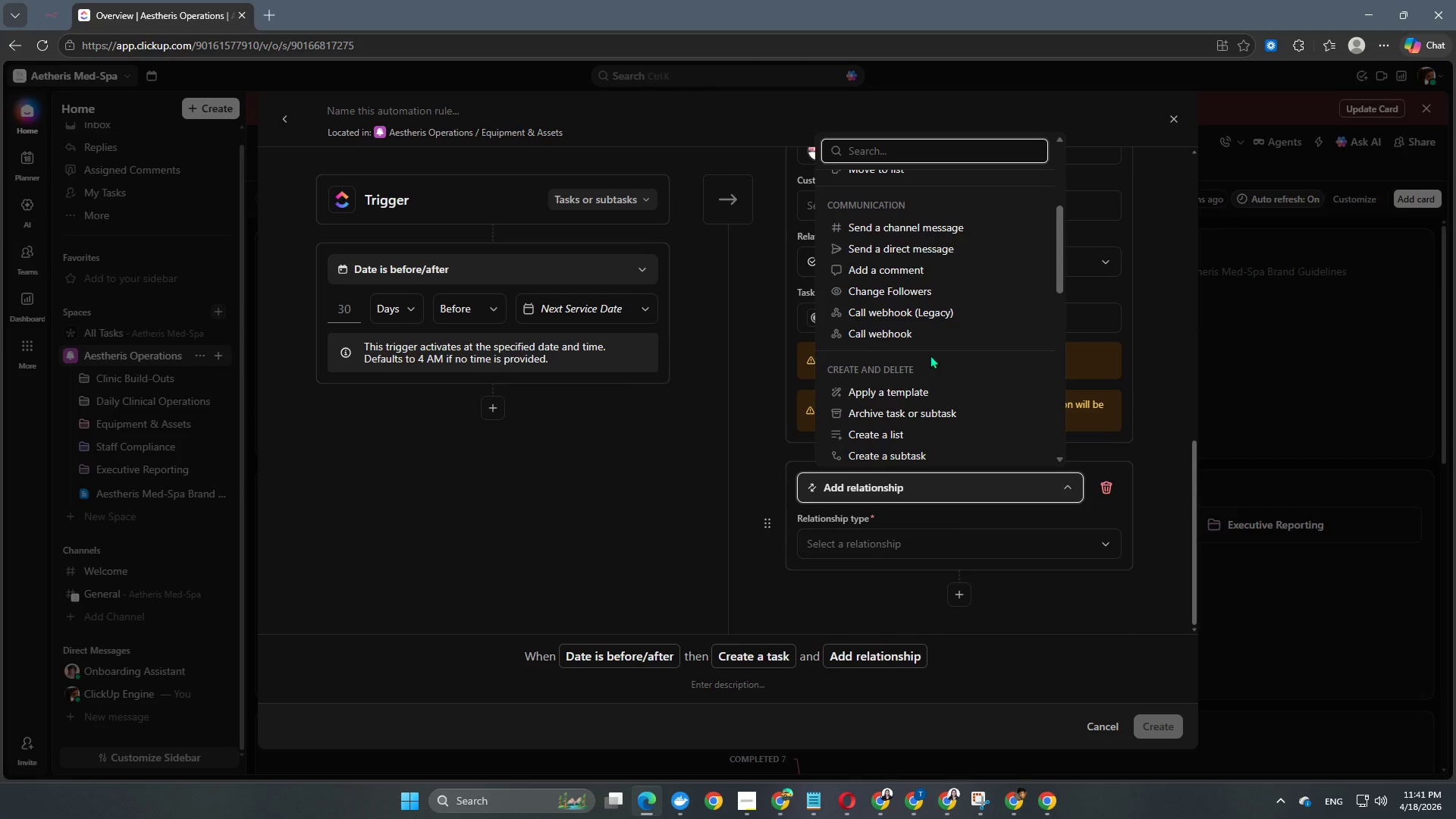 
type(com)
 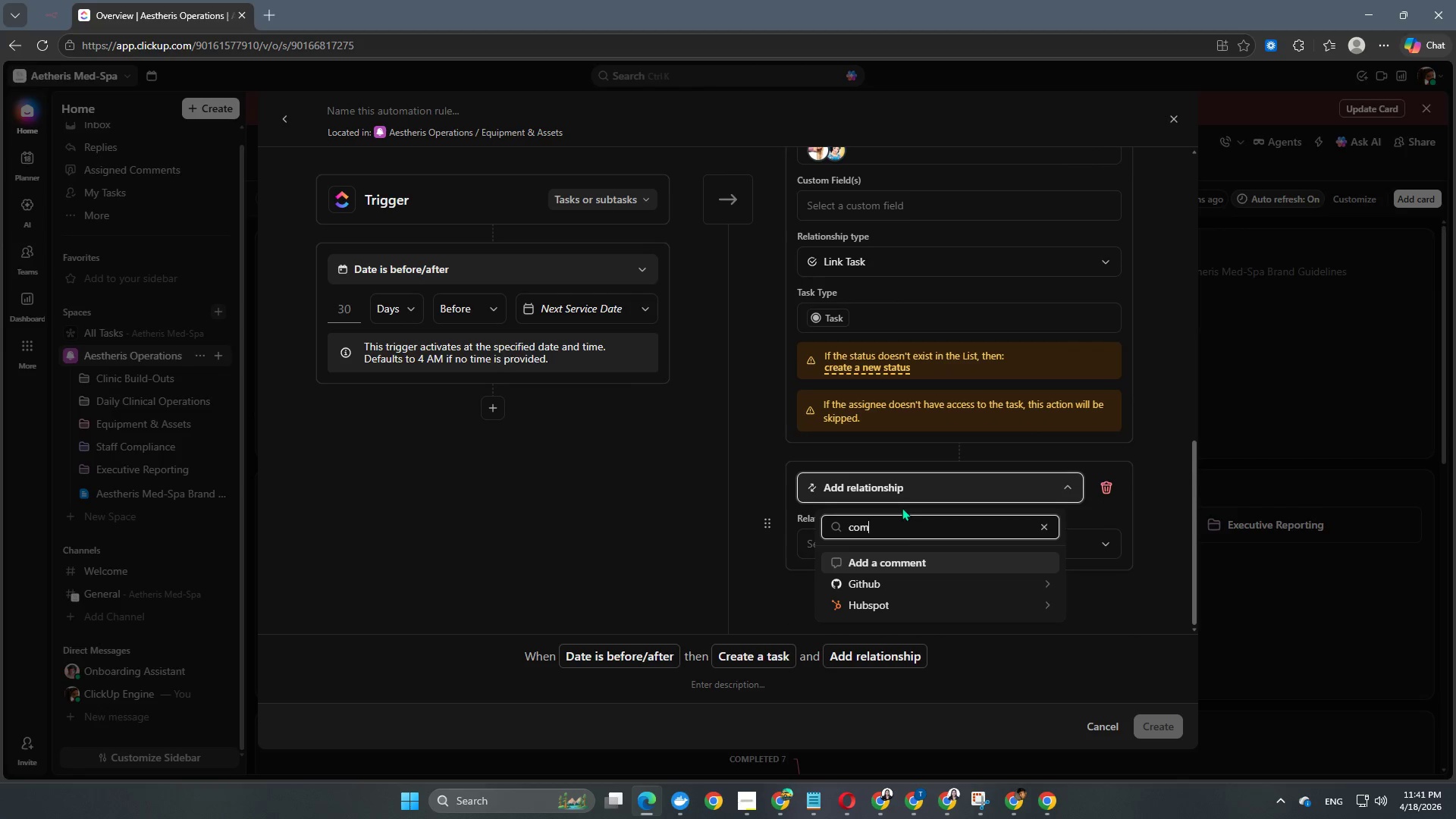 
left_click([896, 559])
 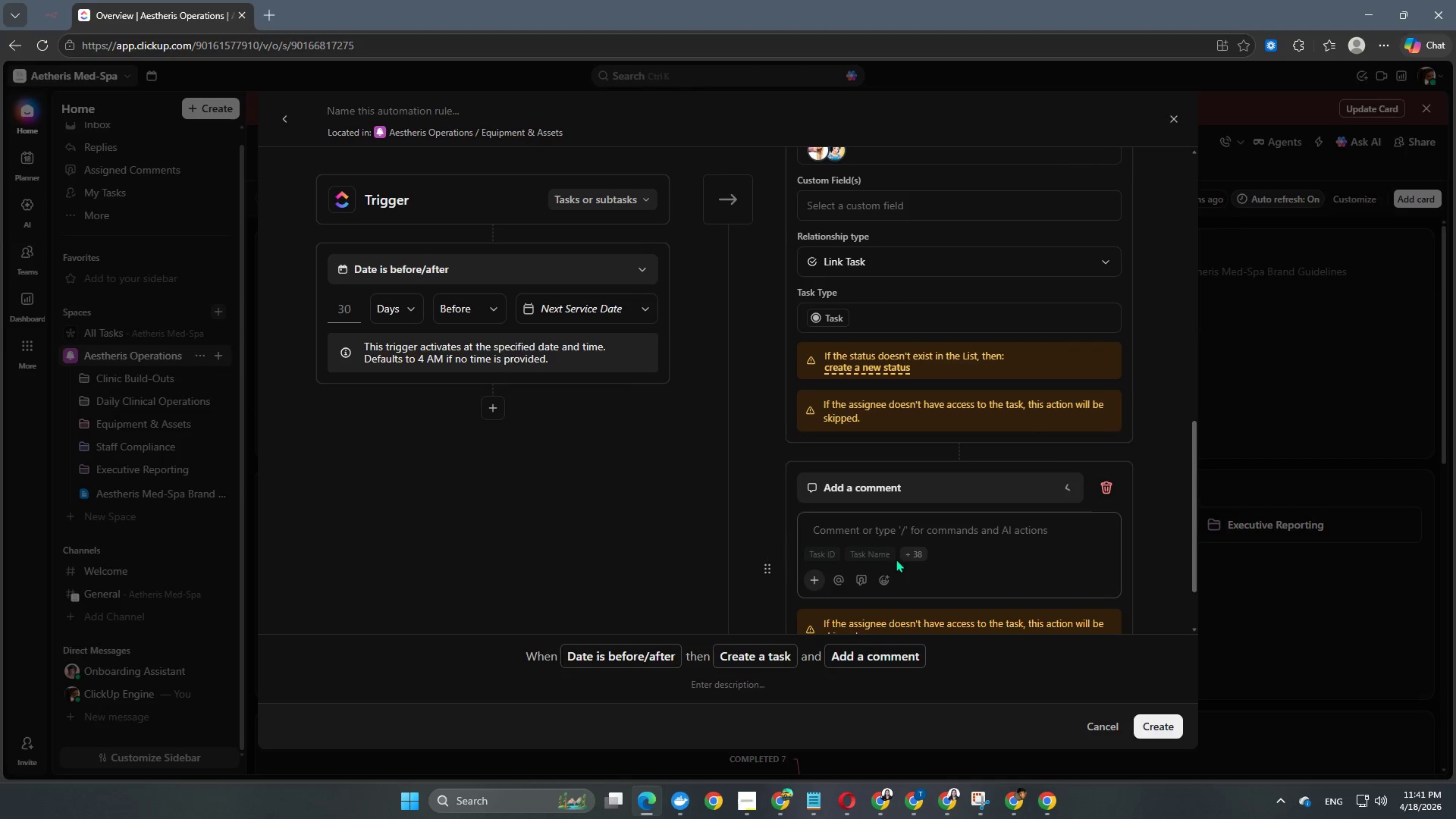 
scroll: coordinate [896, 559], scroll_direction: down, amount: 3.0
 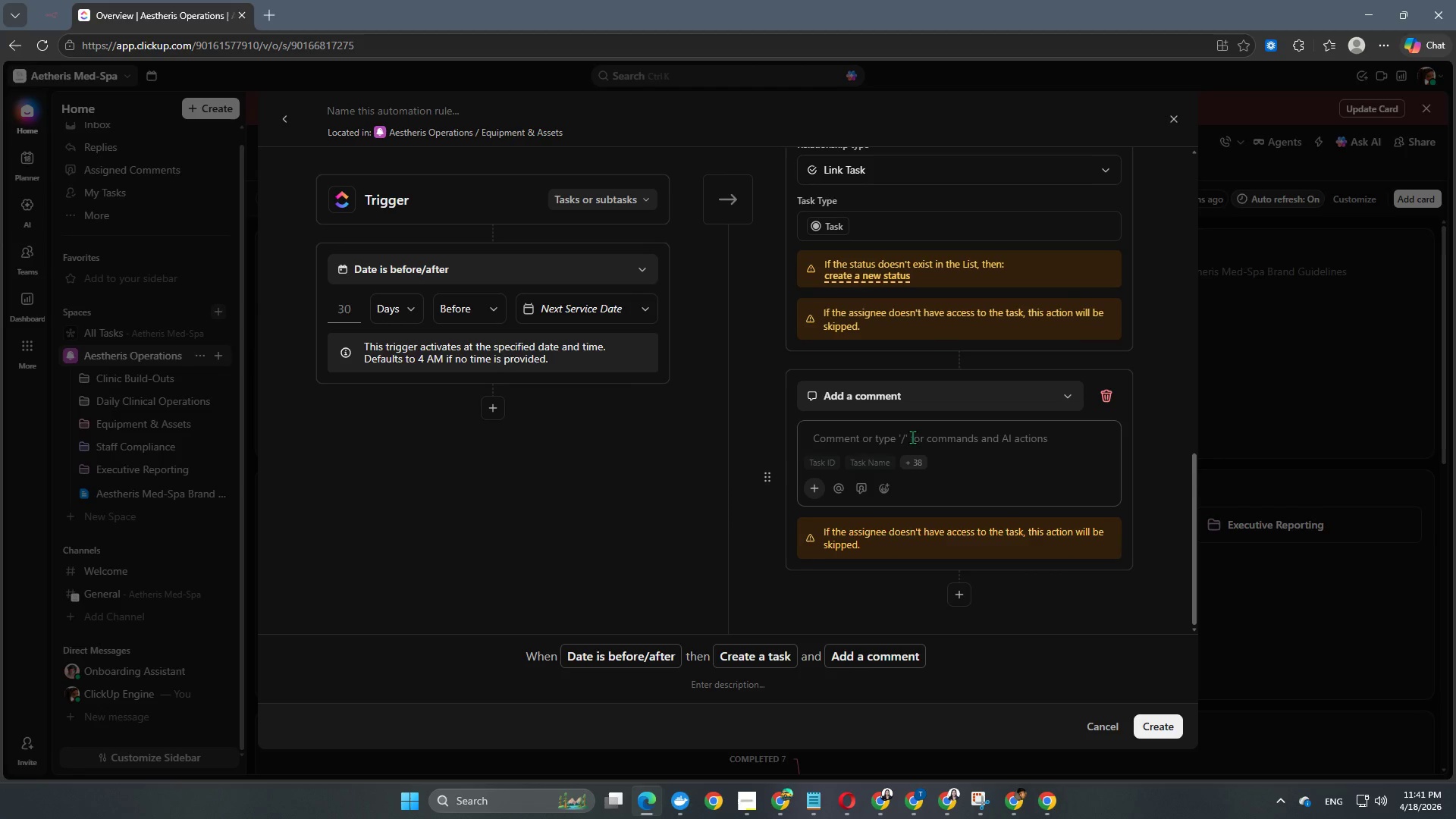 
left_click([913, 437])
 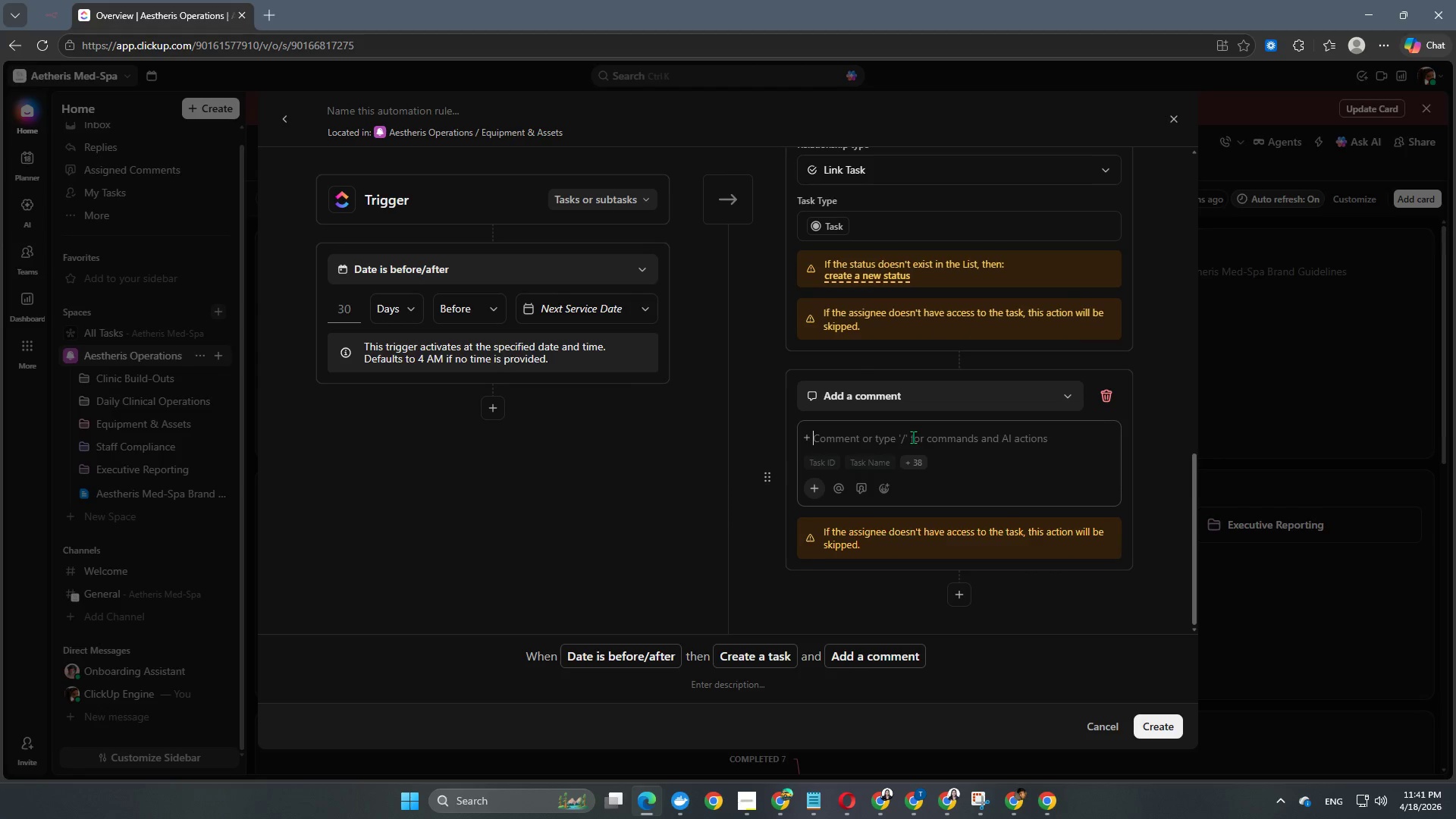 
hold_key(key=ShiftLeft, duration=1.3)
 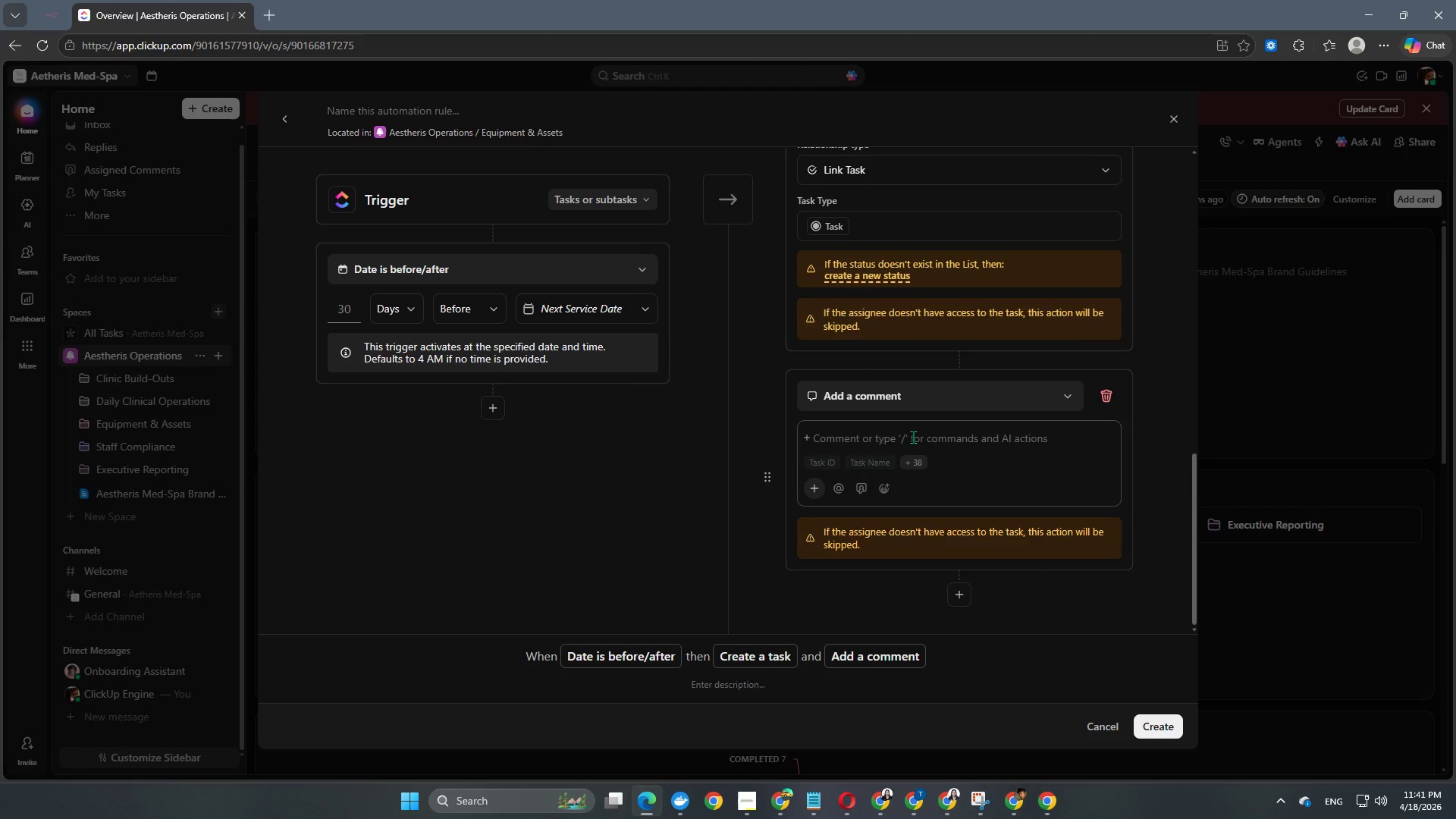 
type(Good day, Team!)
 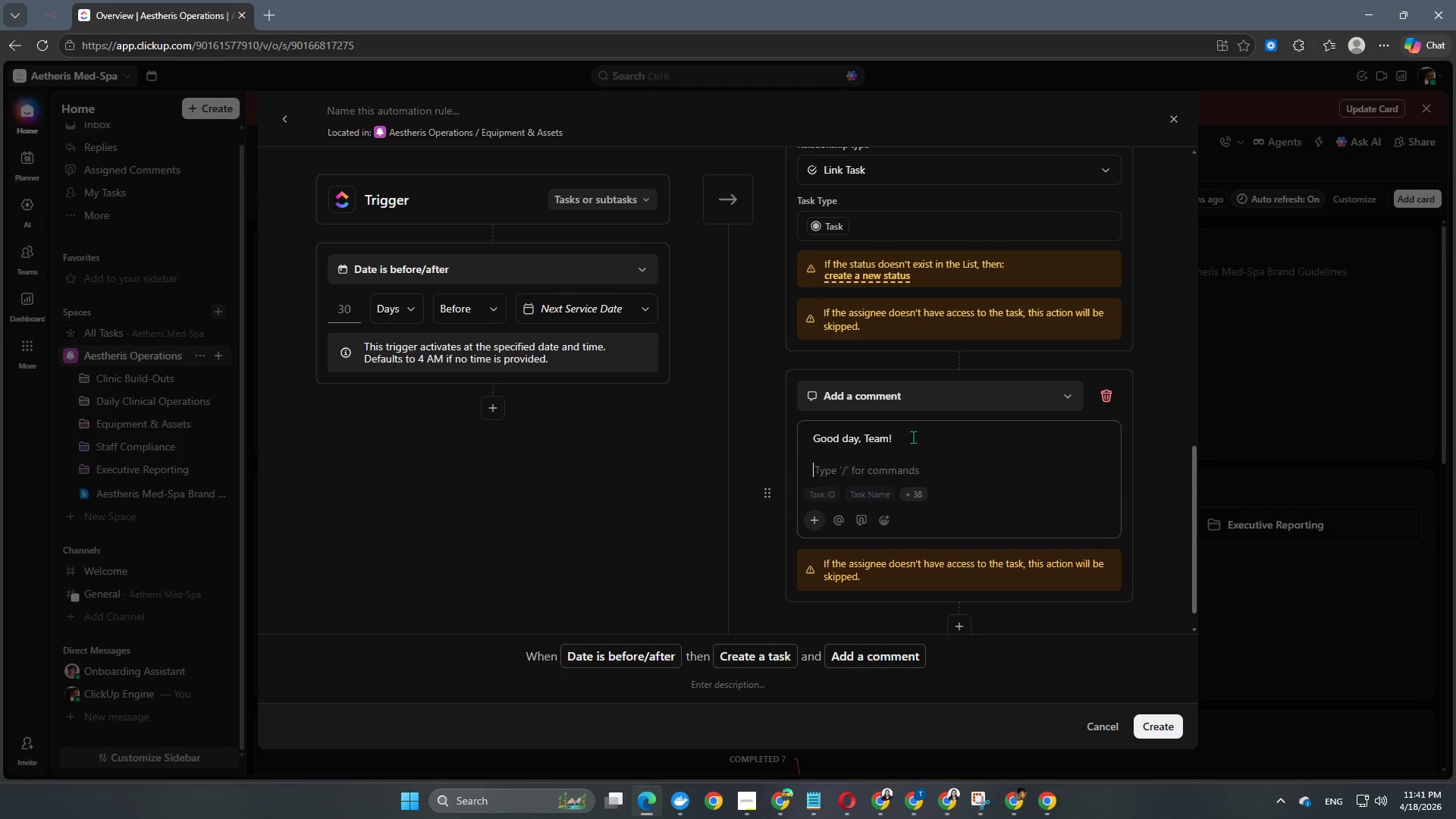 
 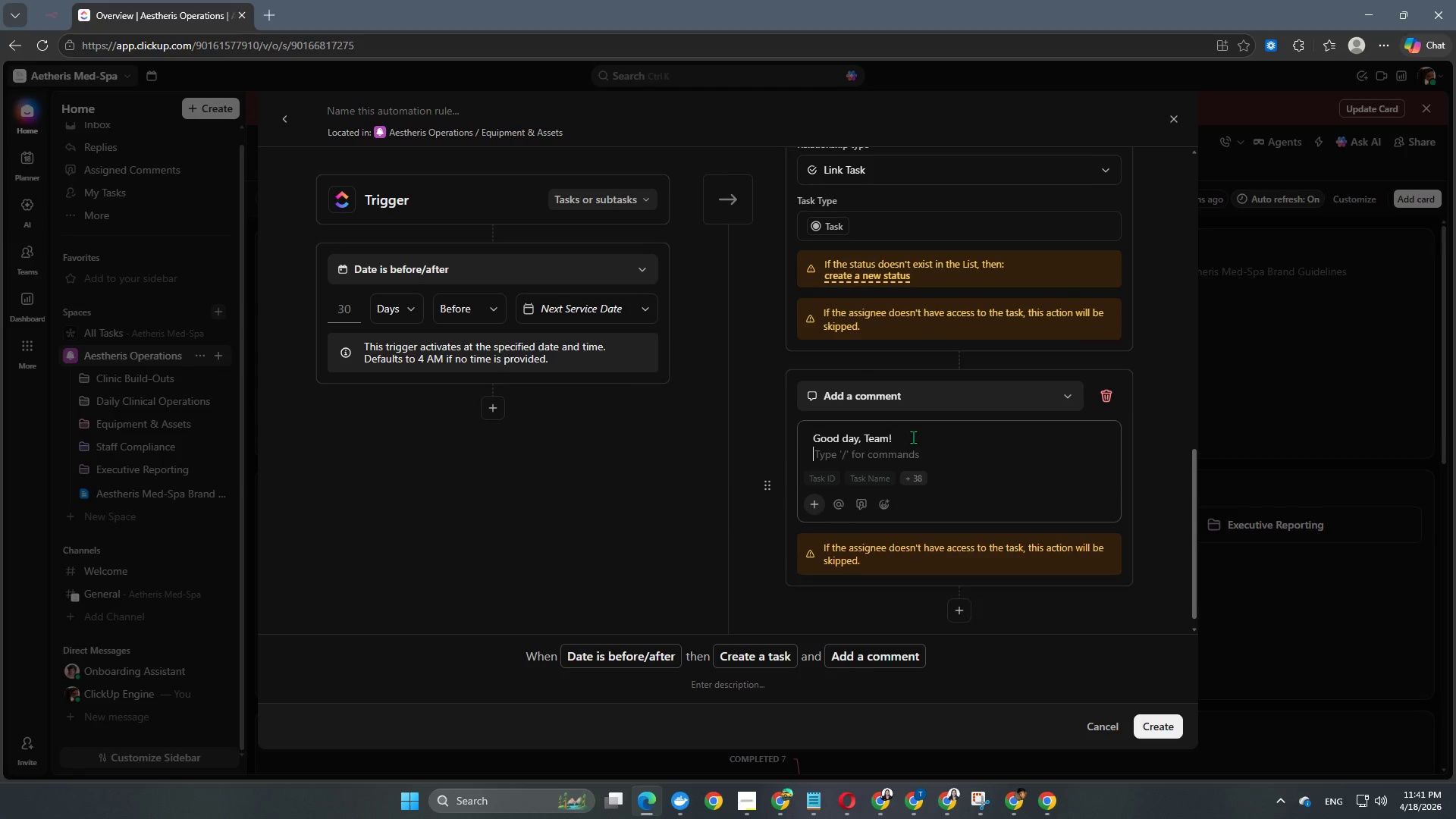 
key(Enter)
 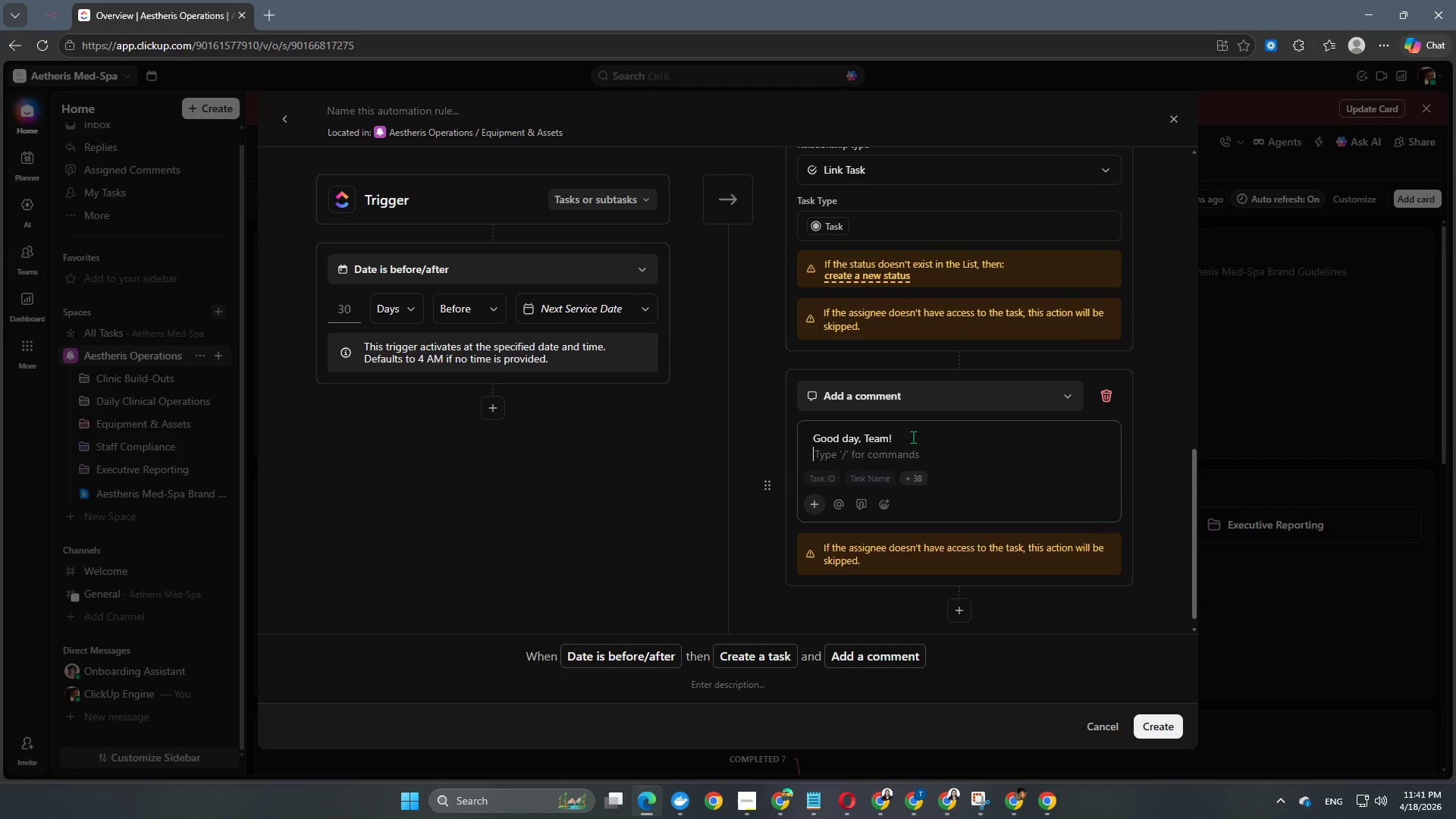 
key(Enter)
 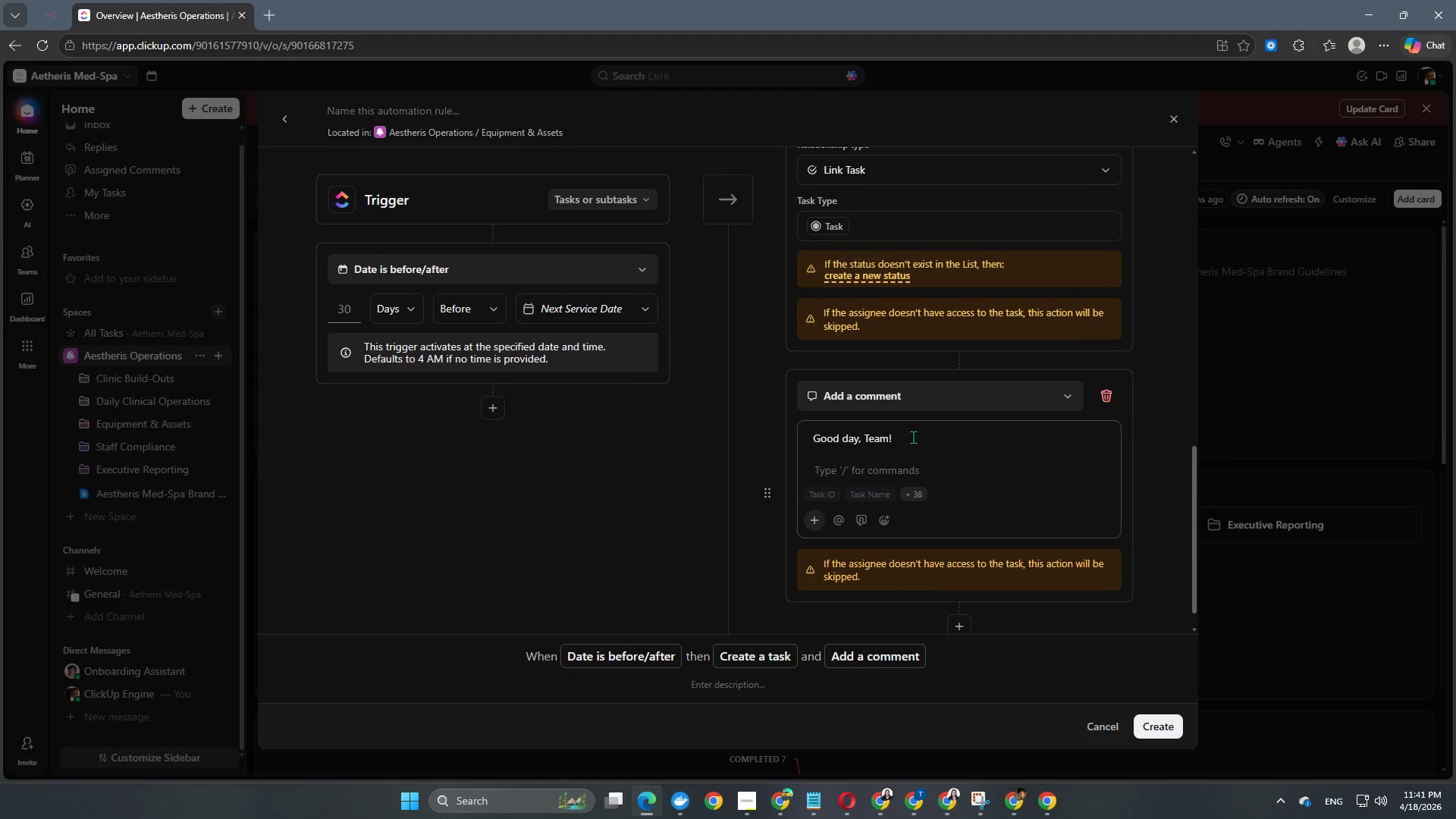 
key(Control+V)
 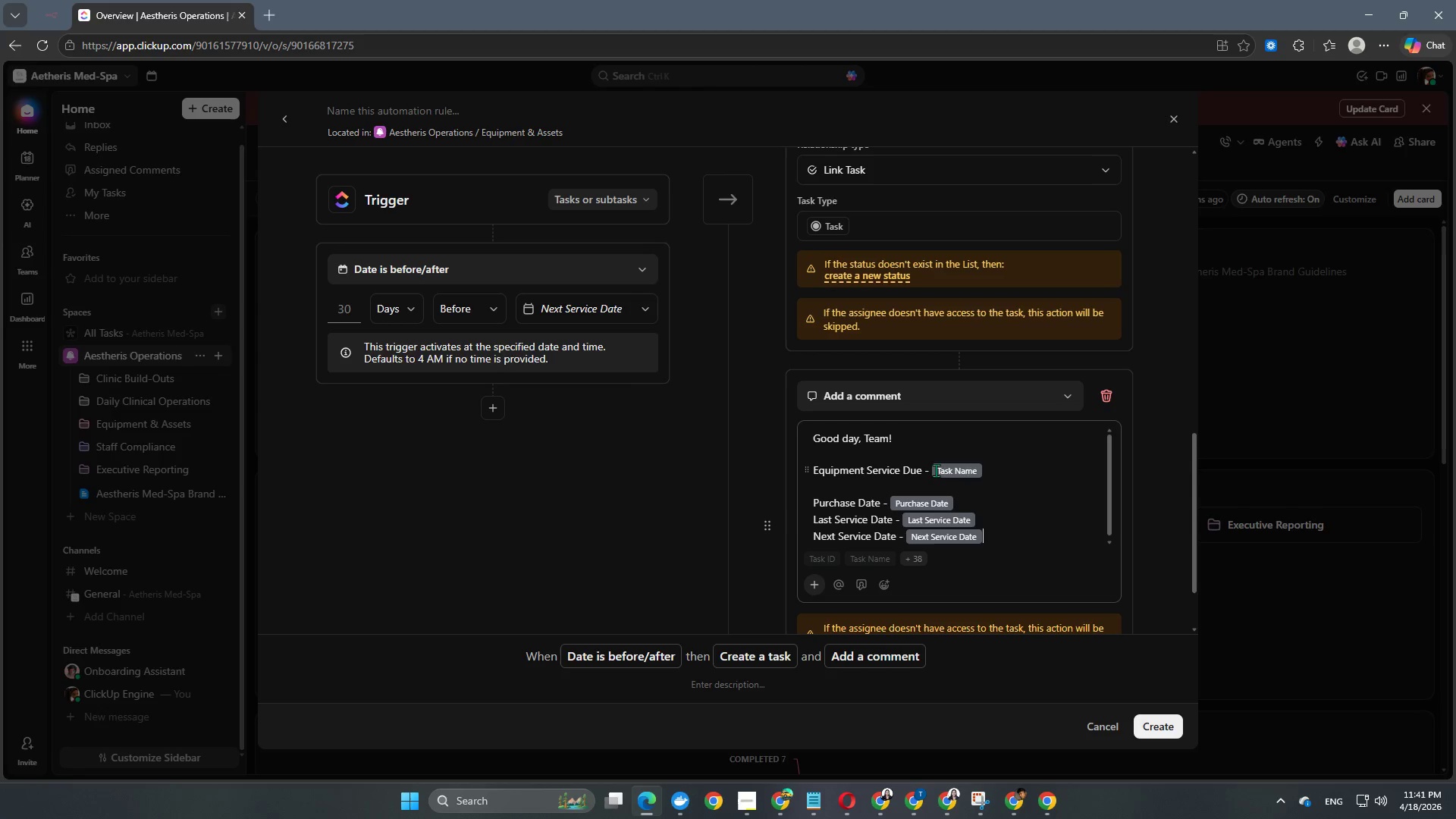 
left_click([998, 471])
 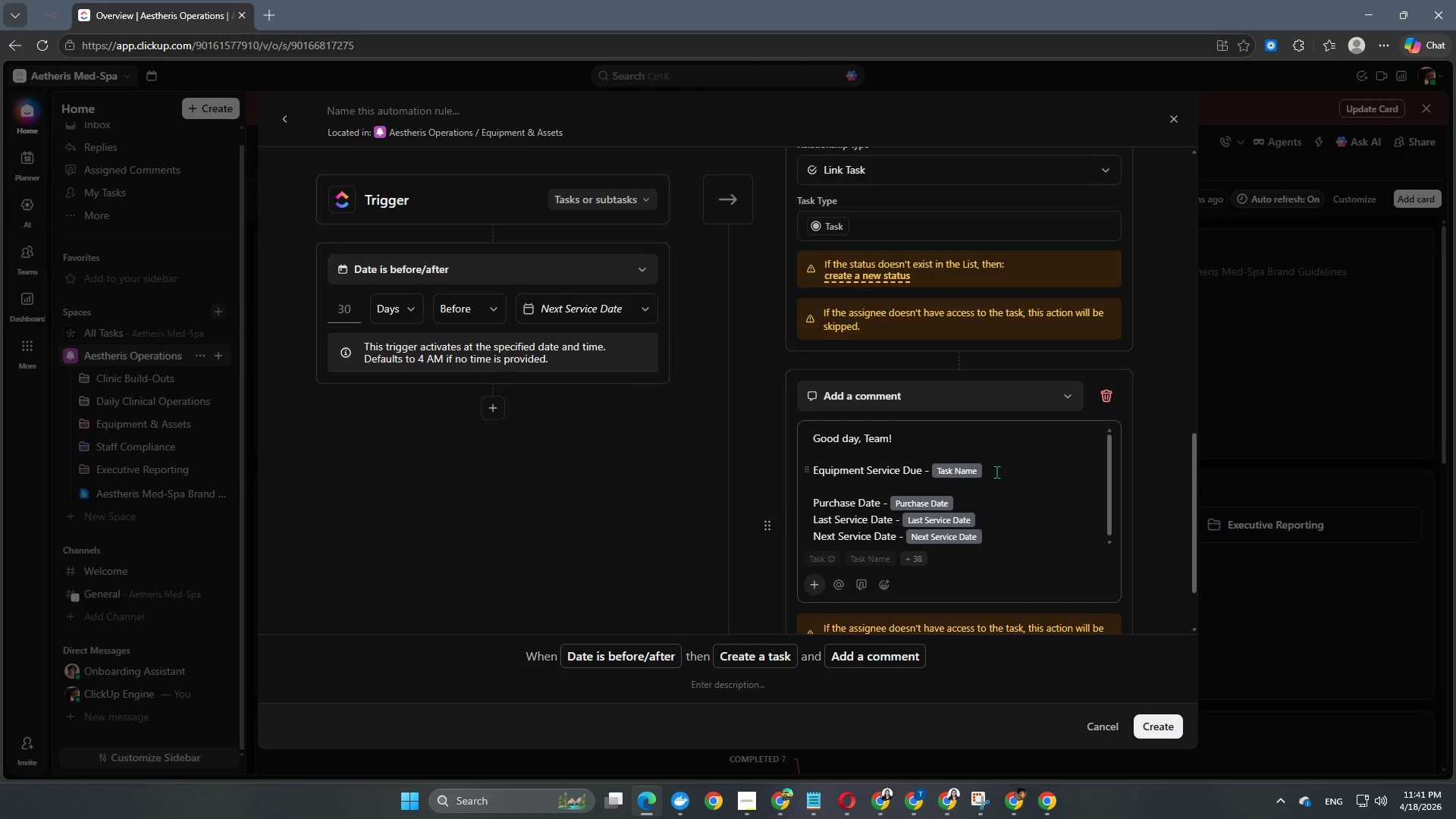 
wait(5.14)
 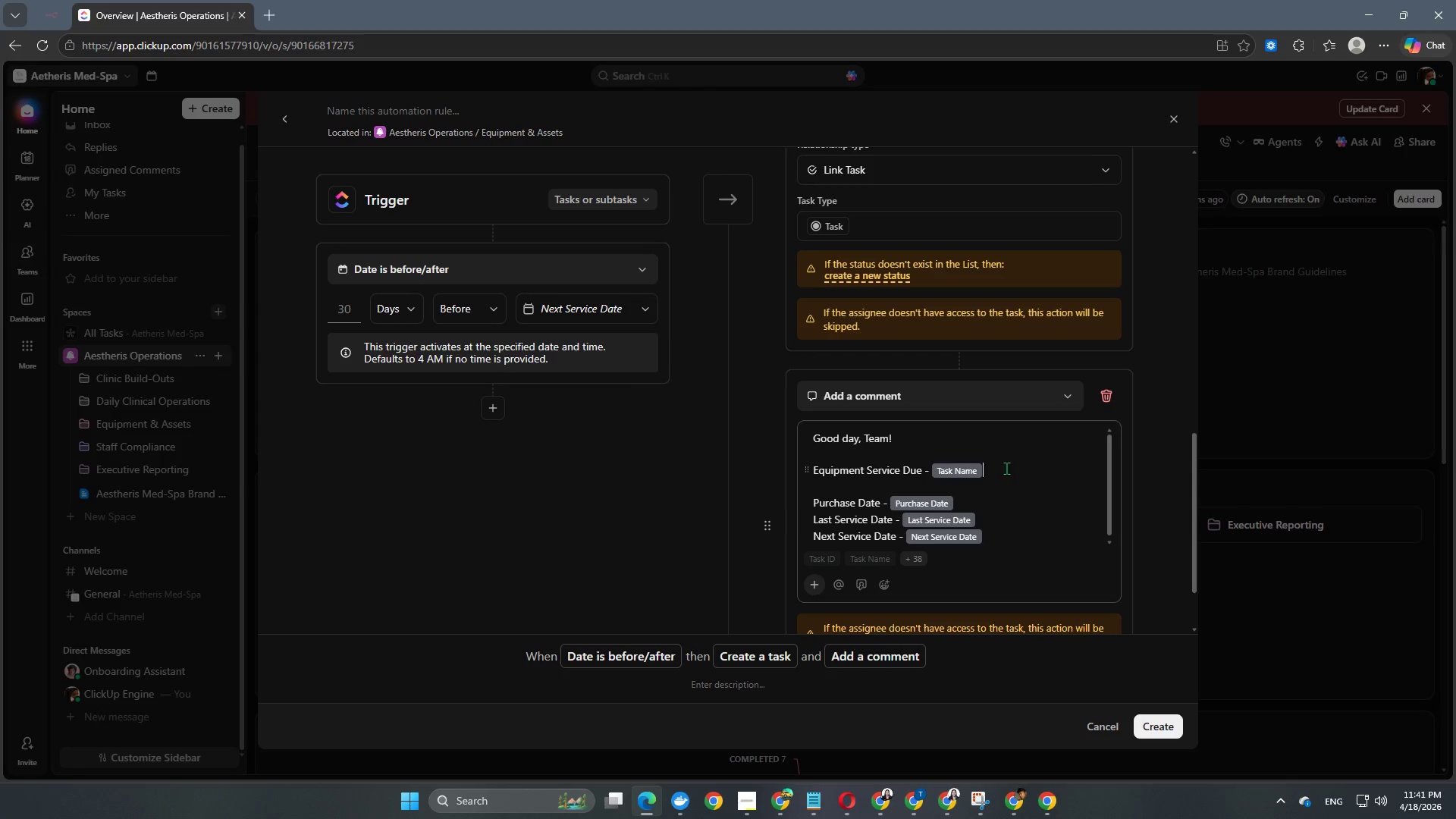 
hold_key(key=Backspace, duration=0.81)
 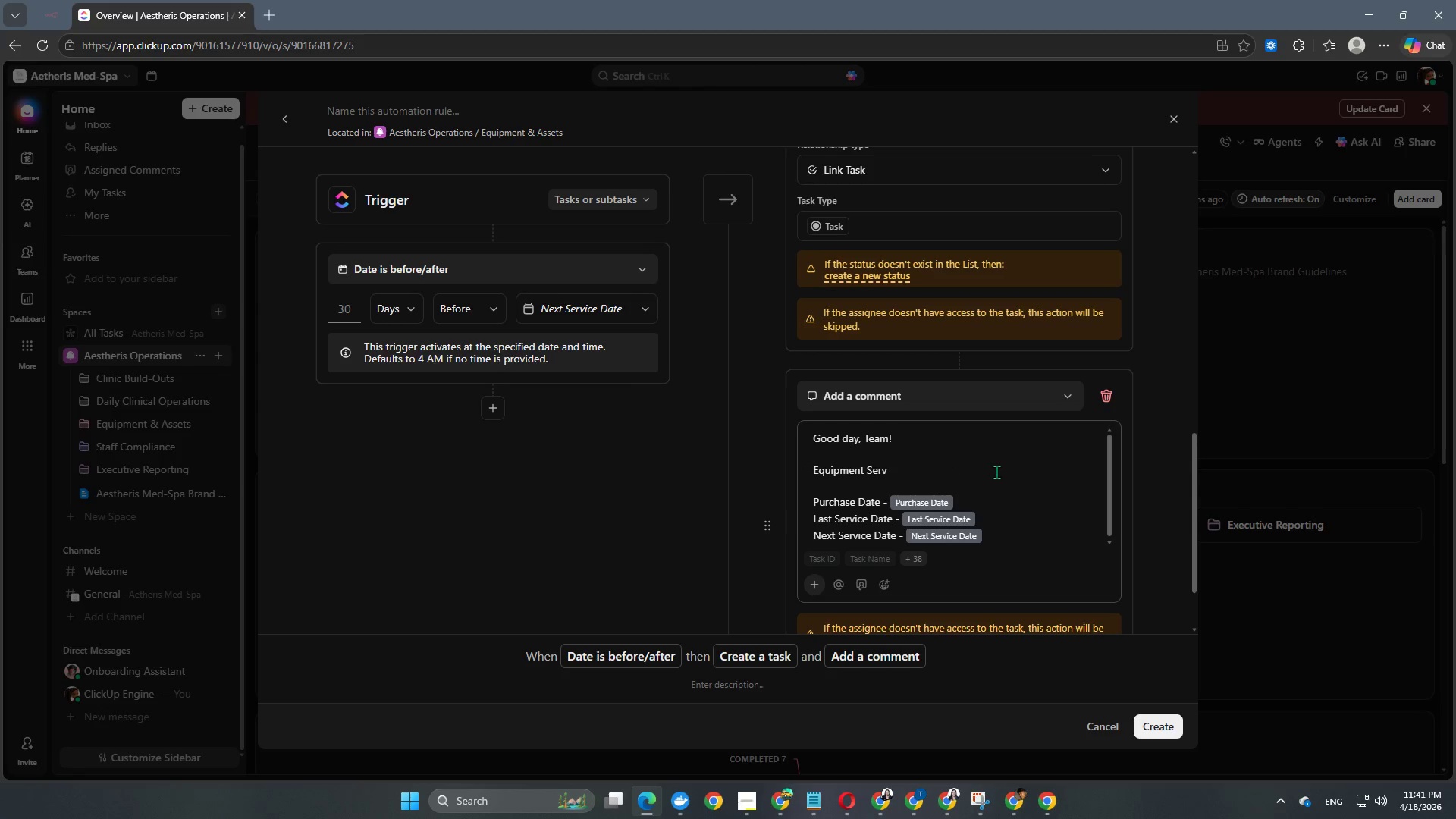 
hold_key(key=Backspace, duration=0.41)
 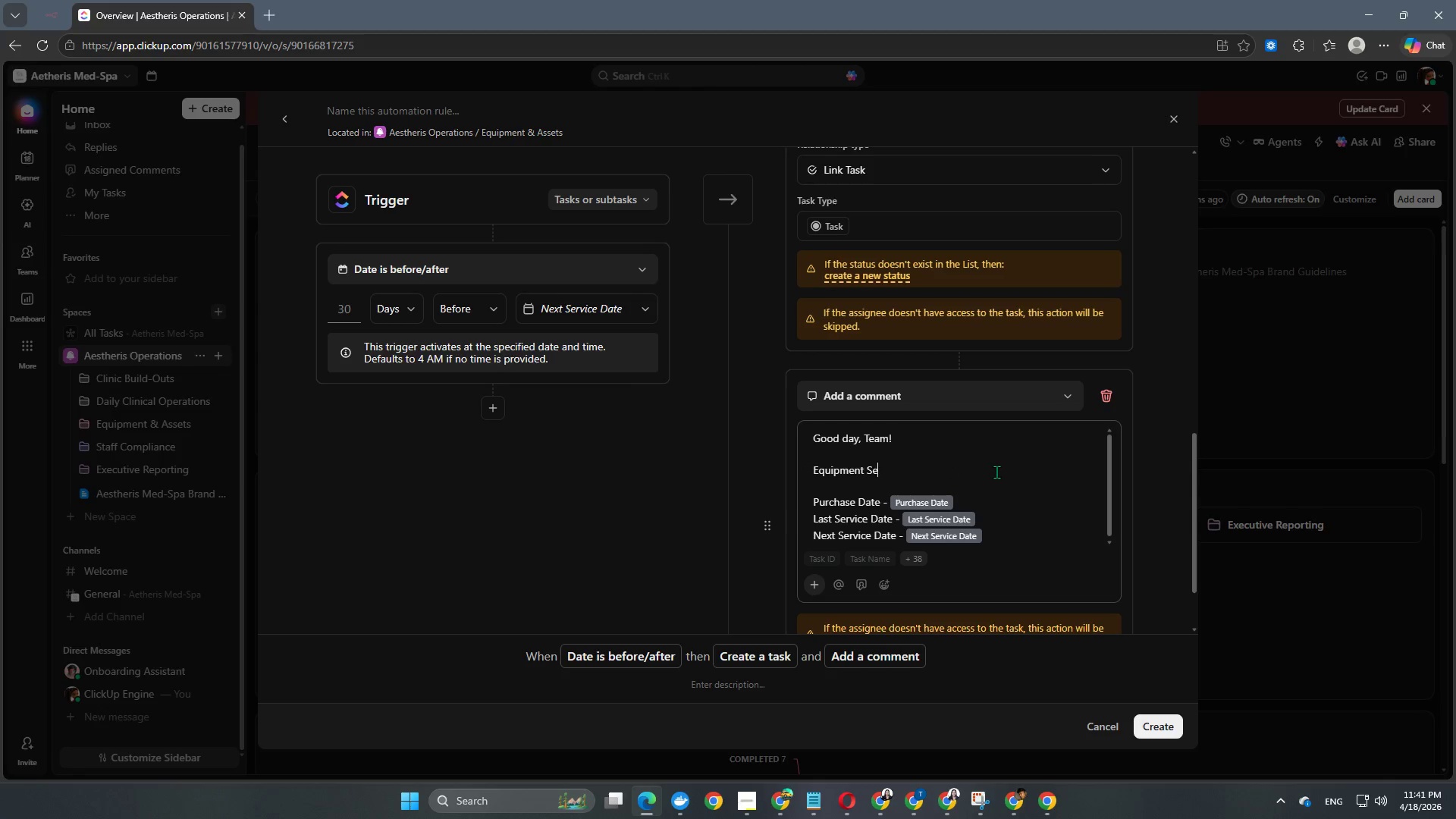 
hold_key(key=Backspace, duration=0.34)
 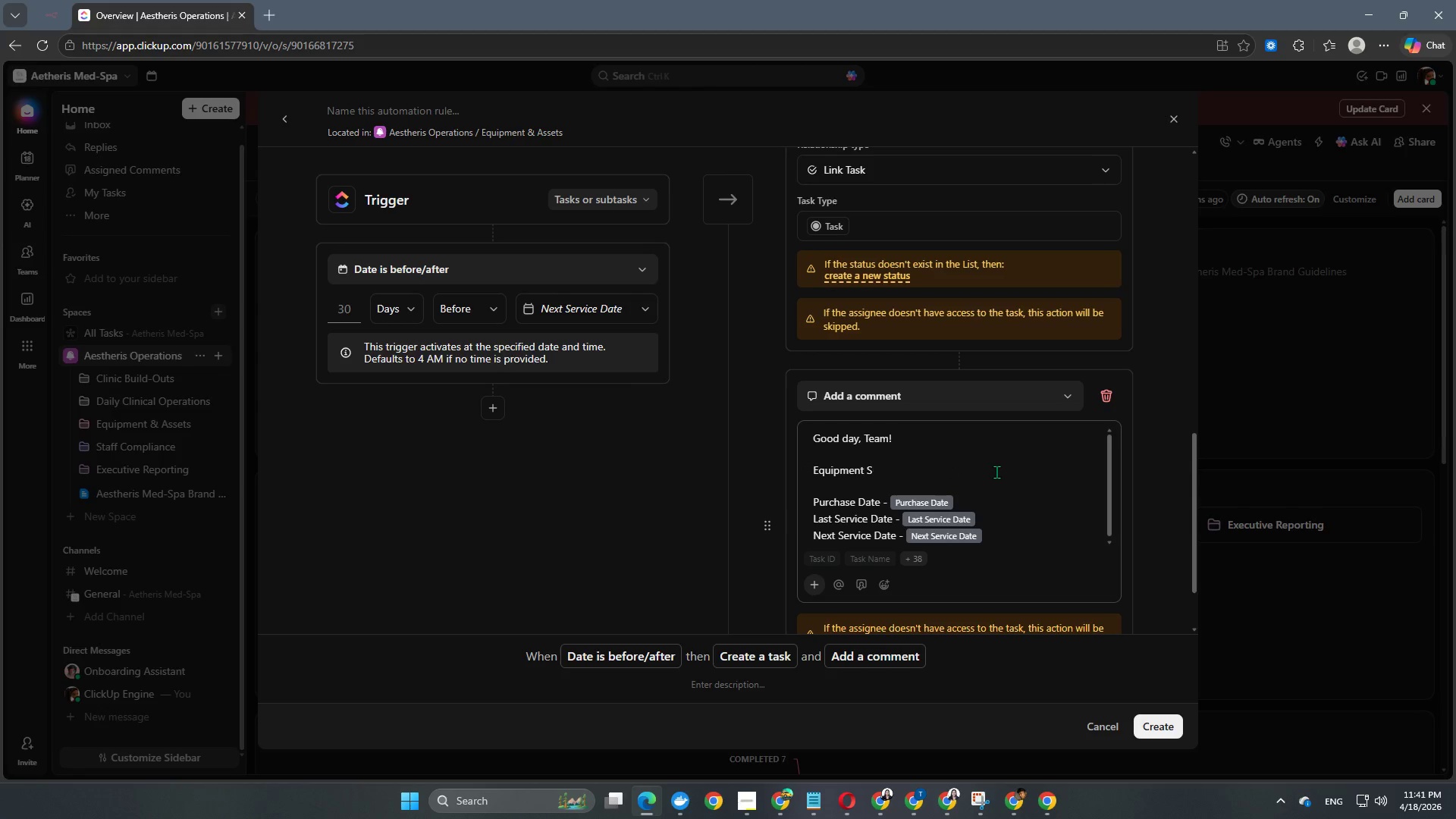 
hold_key(key=Backspace, duration=0.8)
 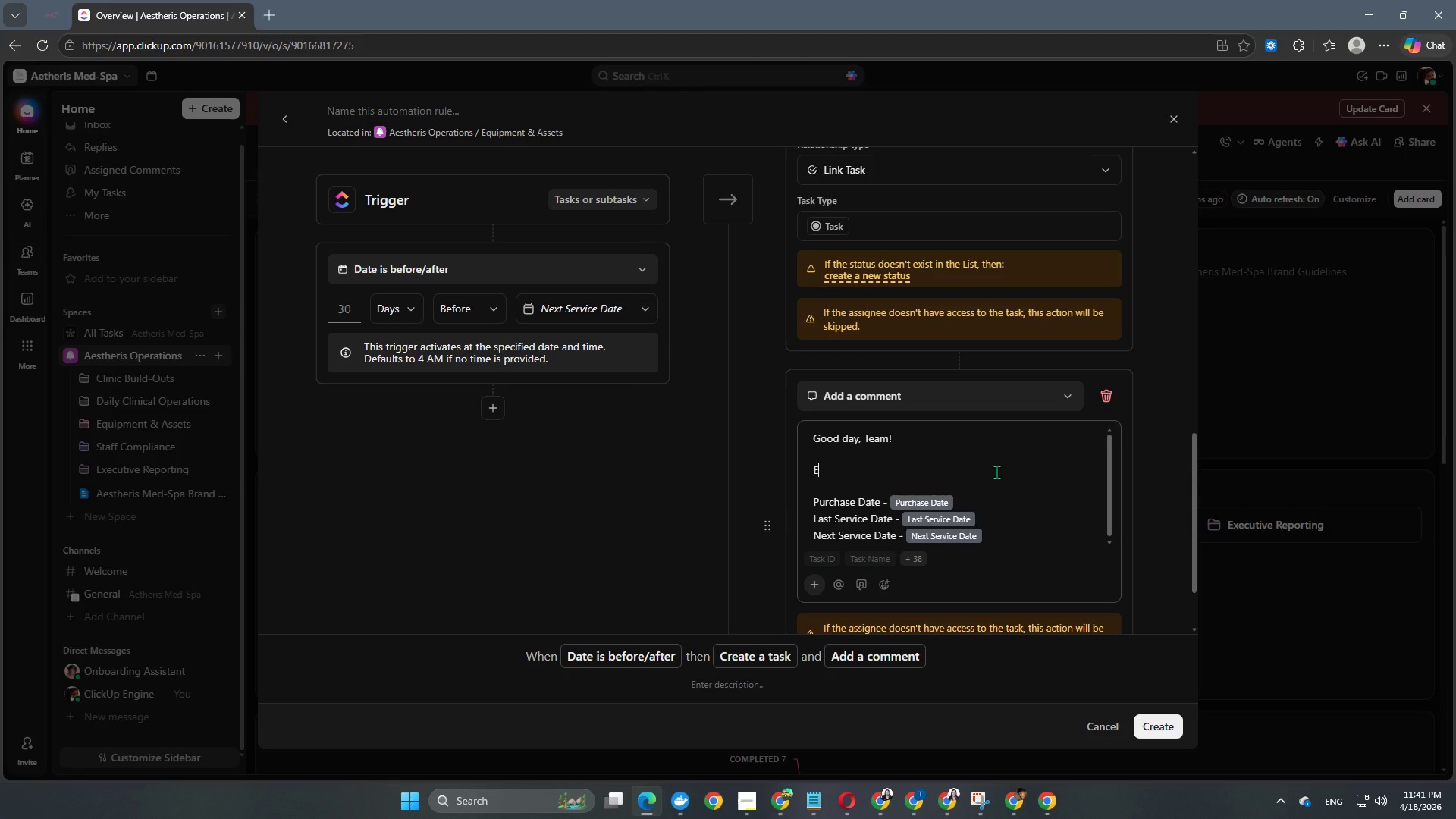 
key(Backspace)
type(This )
key(Backspace)
key(Backspace)
key(Backspace)
key(Backspace)
key(Backspace)
 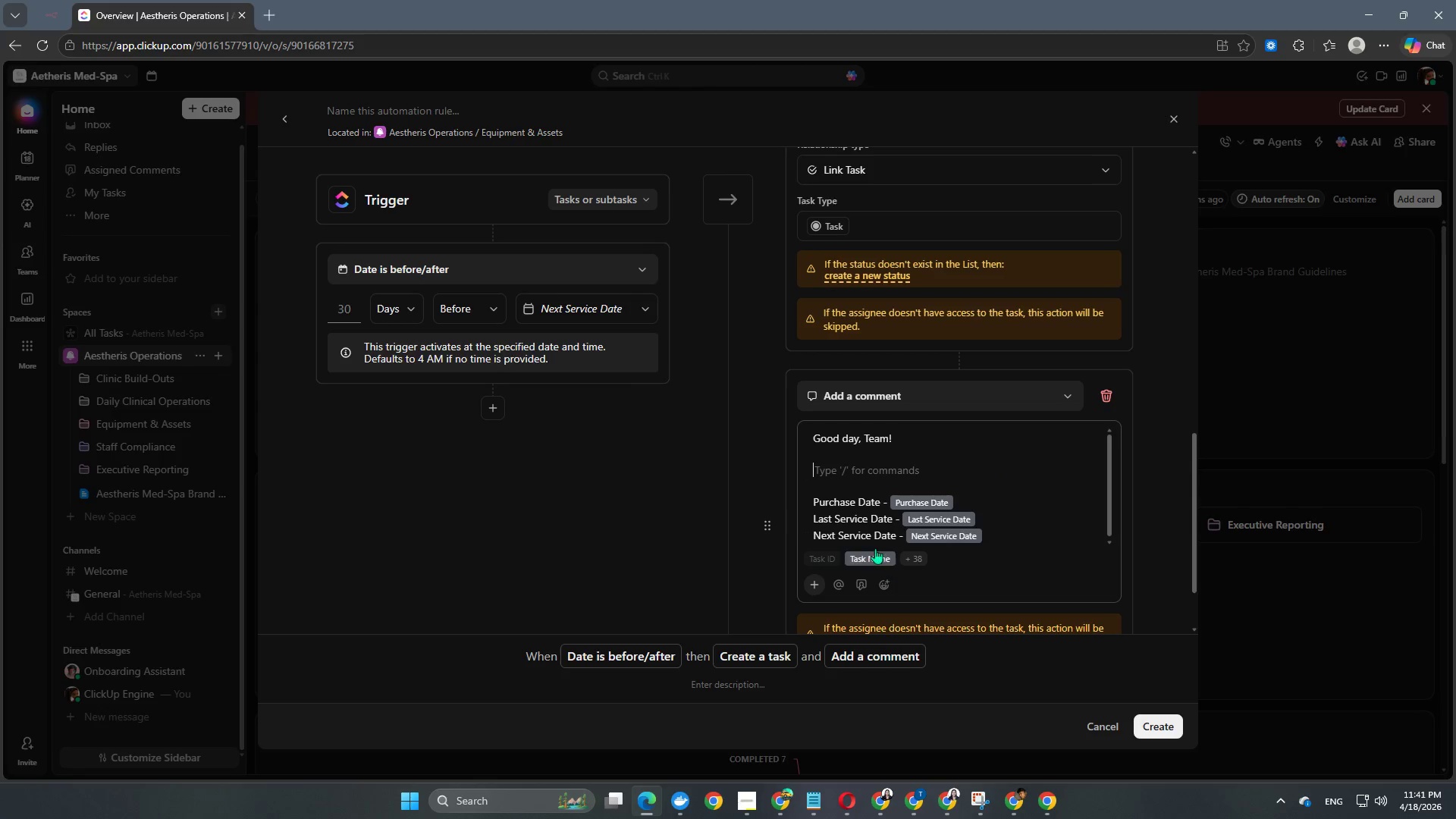 
left_click([868, 560])
 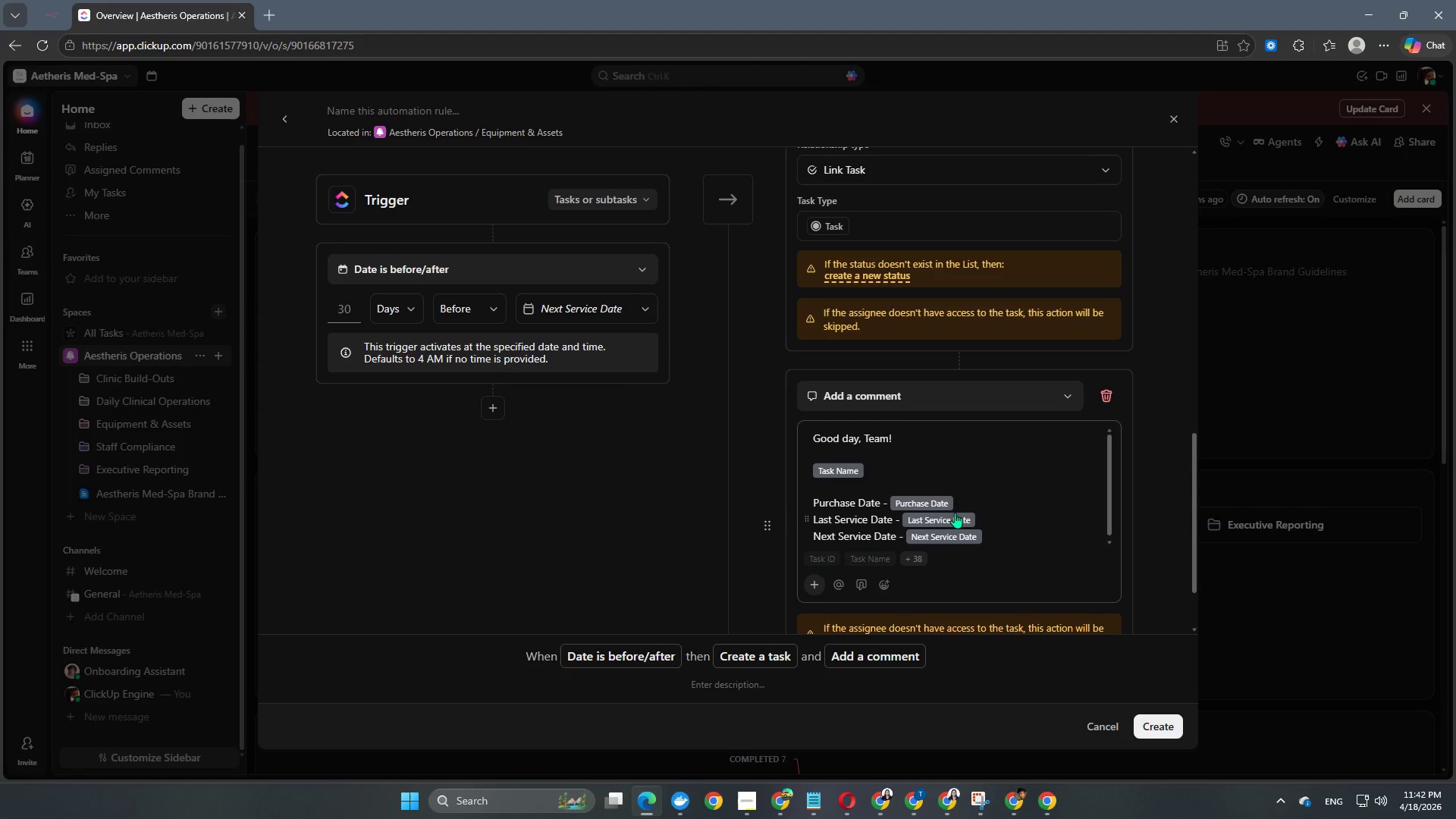 
type( will be due within 30 days. Pl)
key(Backspace)
key(Backspace)
type(Kindly )
key(Backspace)
key(Backspace)
key(Backspace)
key(Backspace)
key(Backspace)
type(Immediate action is required as this is critical part of our business.)
 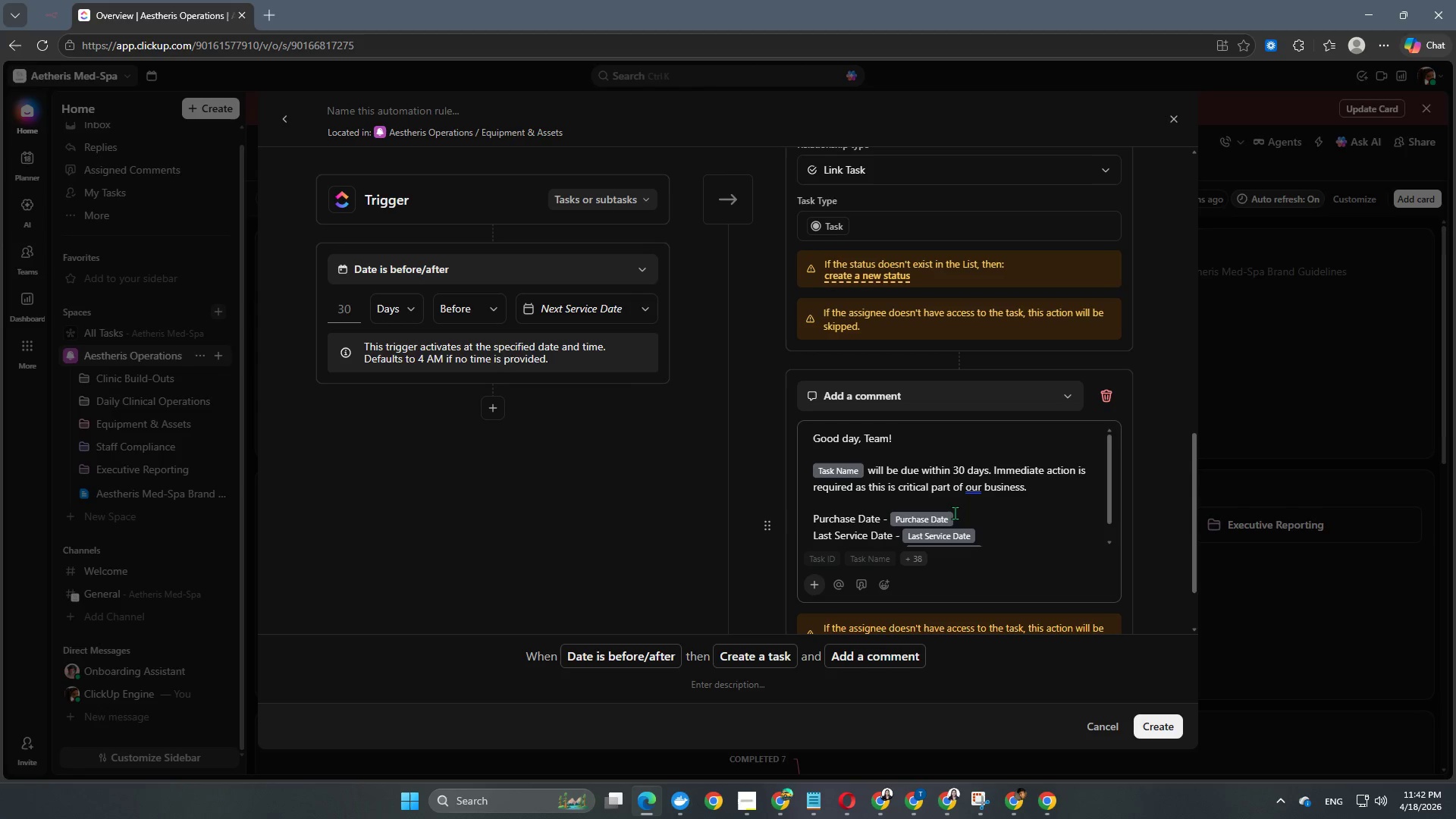 
scroll: coordinate [1000, 567], scroll_direction: down, amount: 4.0
 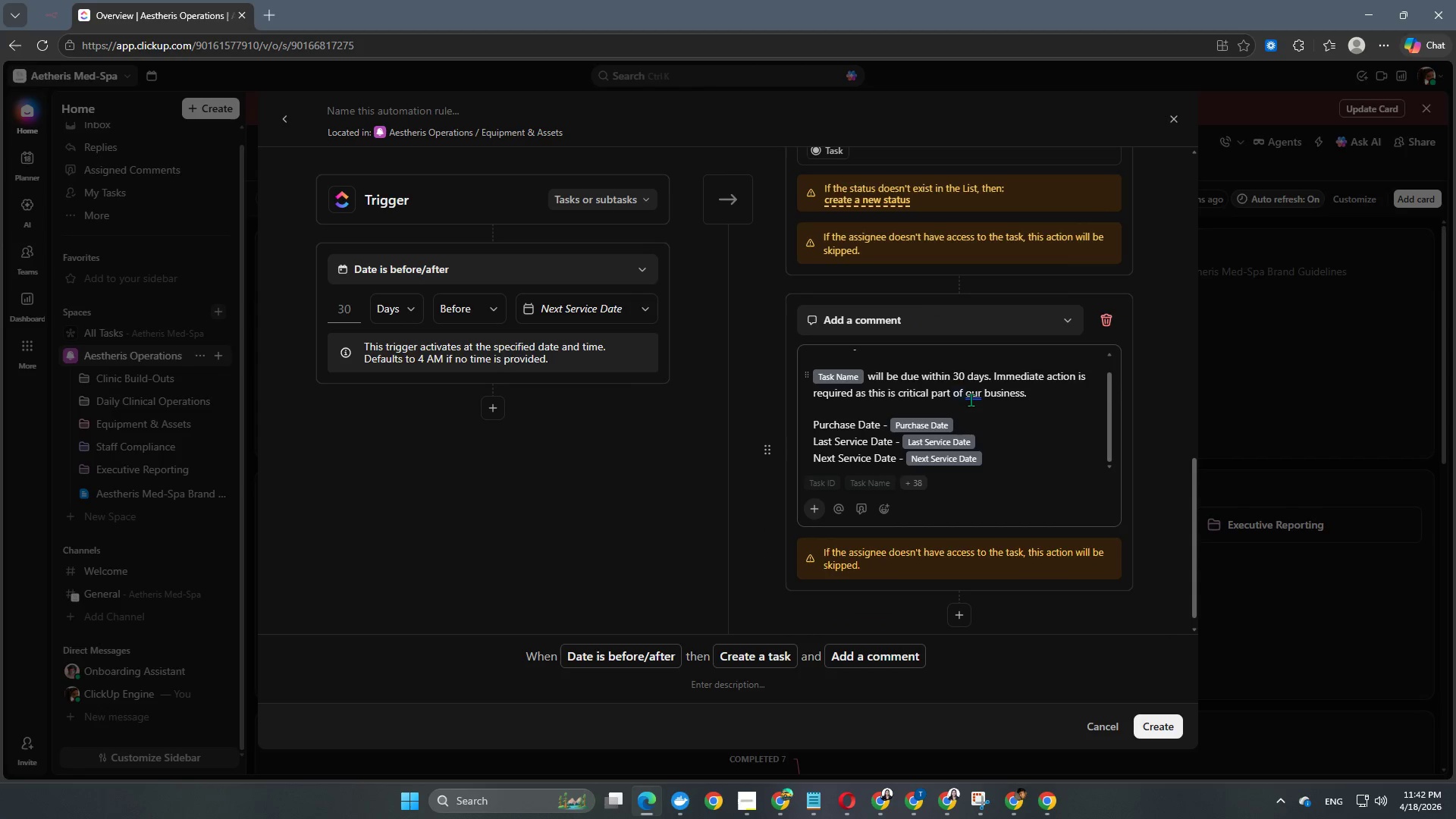 
right_click([971, 400])
 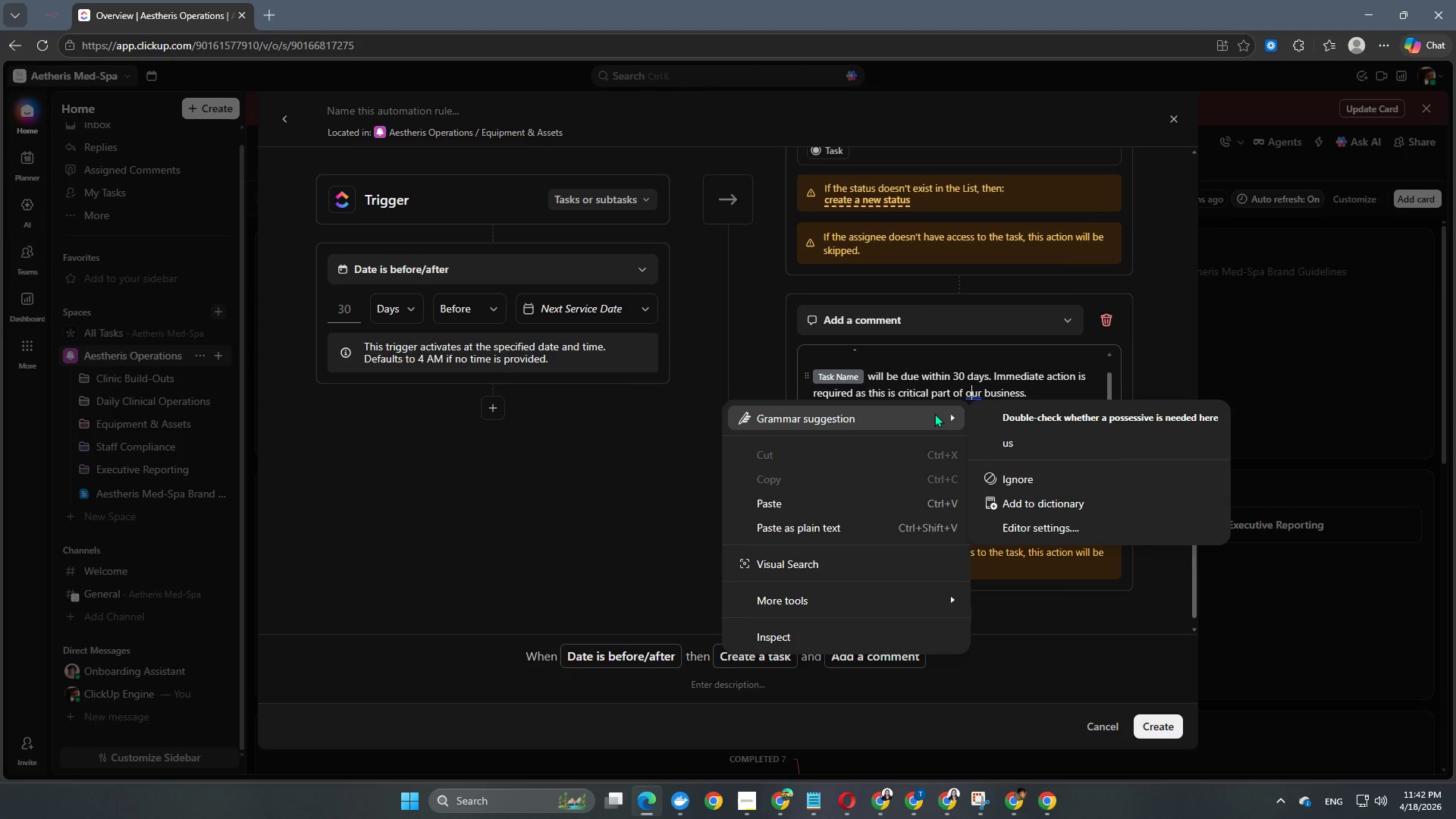 
left_click([1036, 384])
 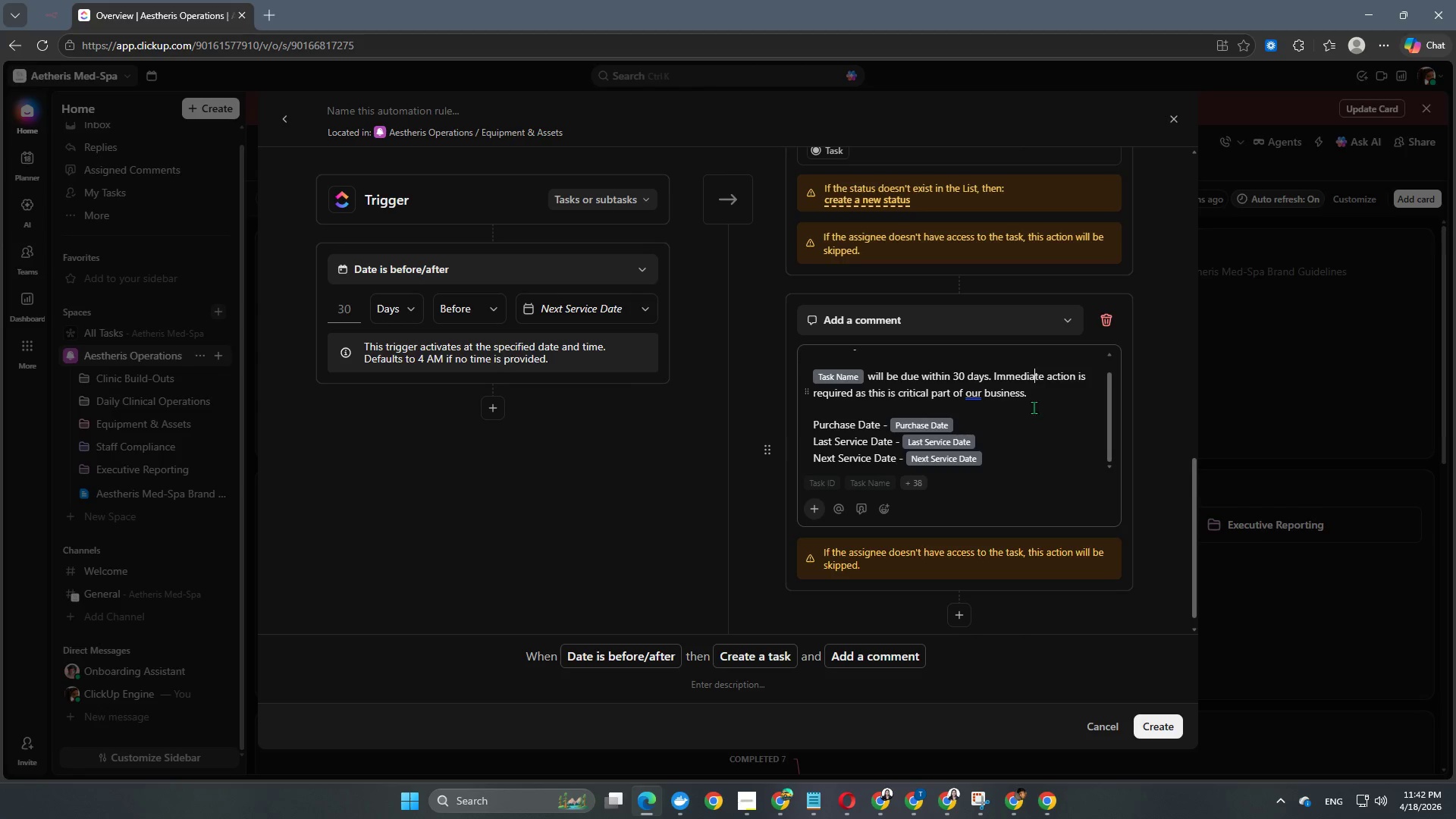 
left_click([1031, 411])
 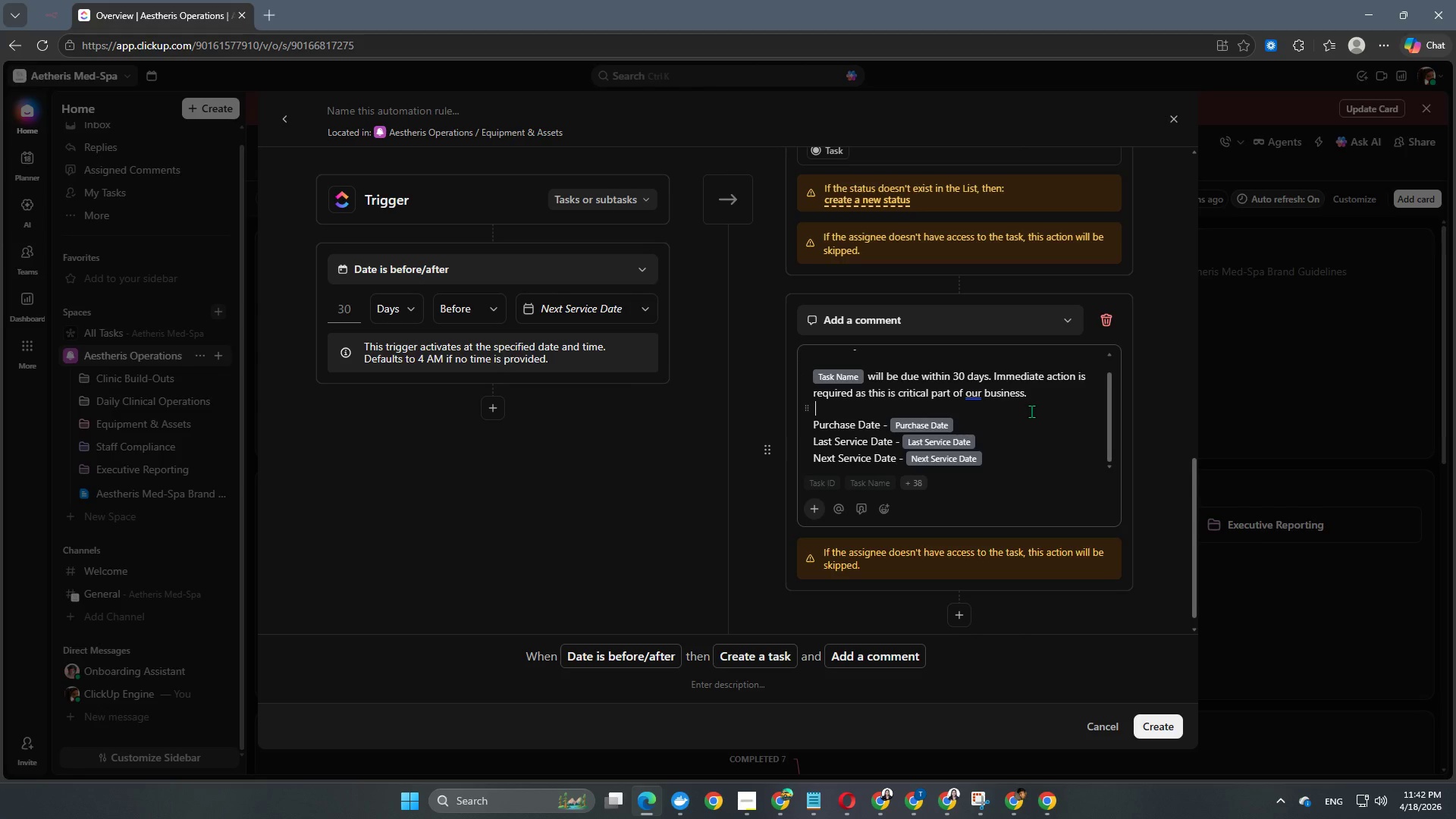 
scroll: coordinate [1031, 411], scroll_direction: down, amount: 2.0
 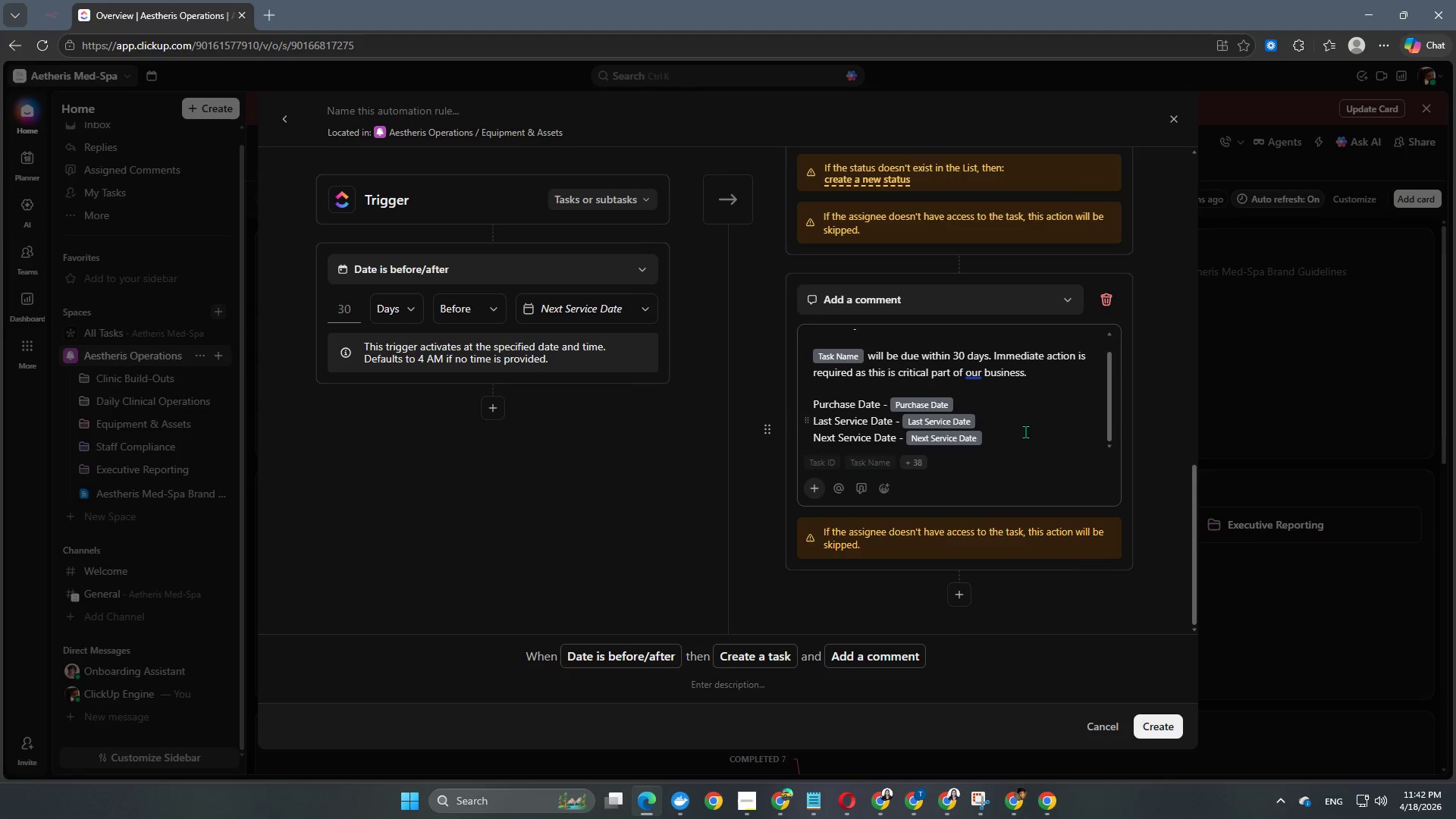 
left_click([1025, 438])
 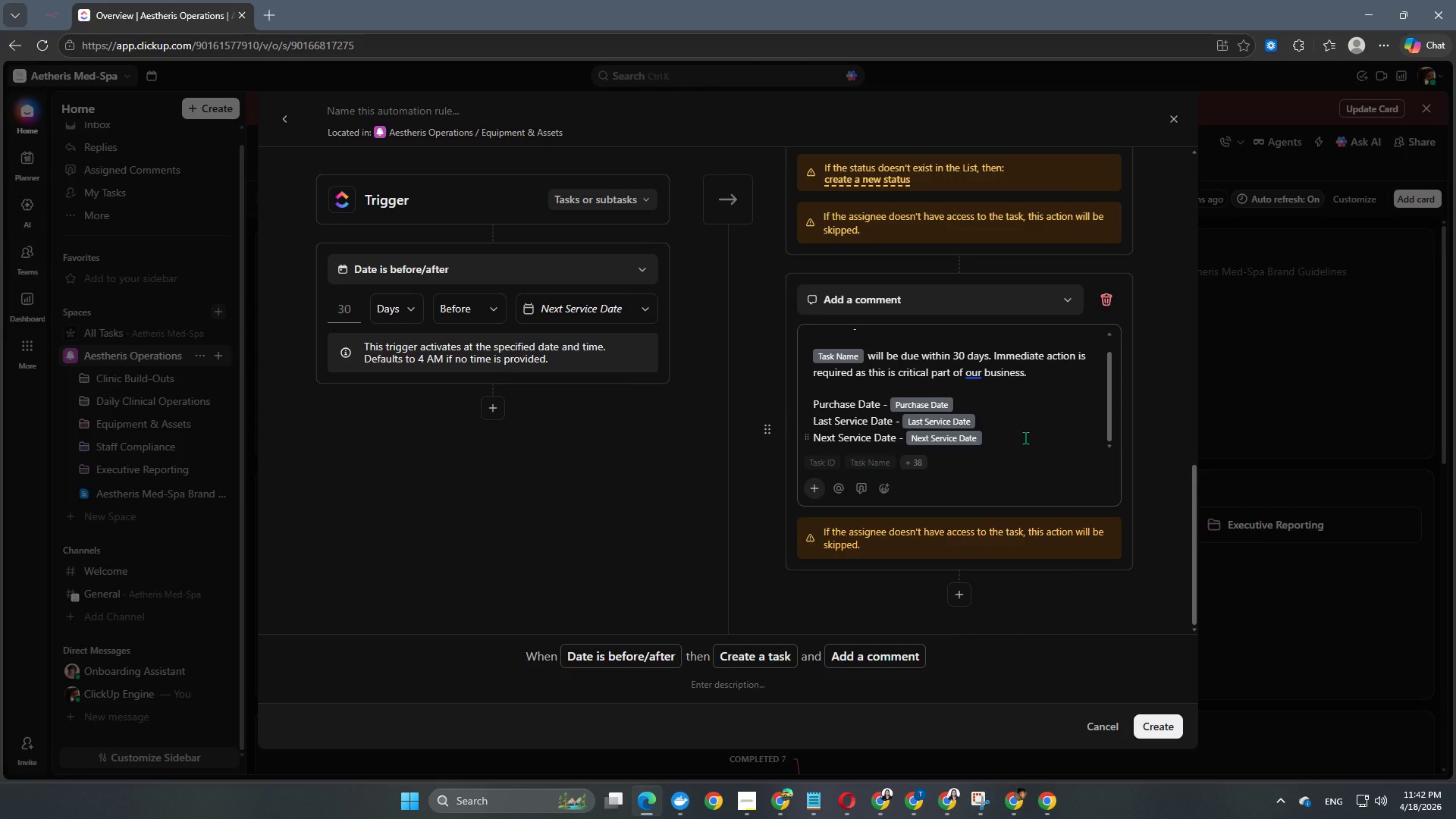 
key(Enter)
 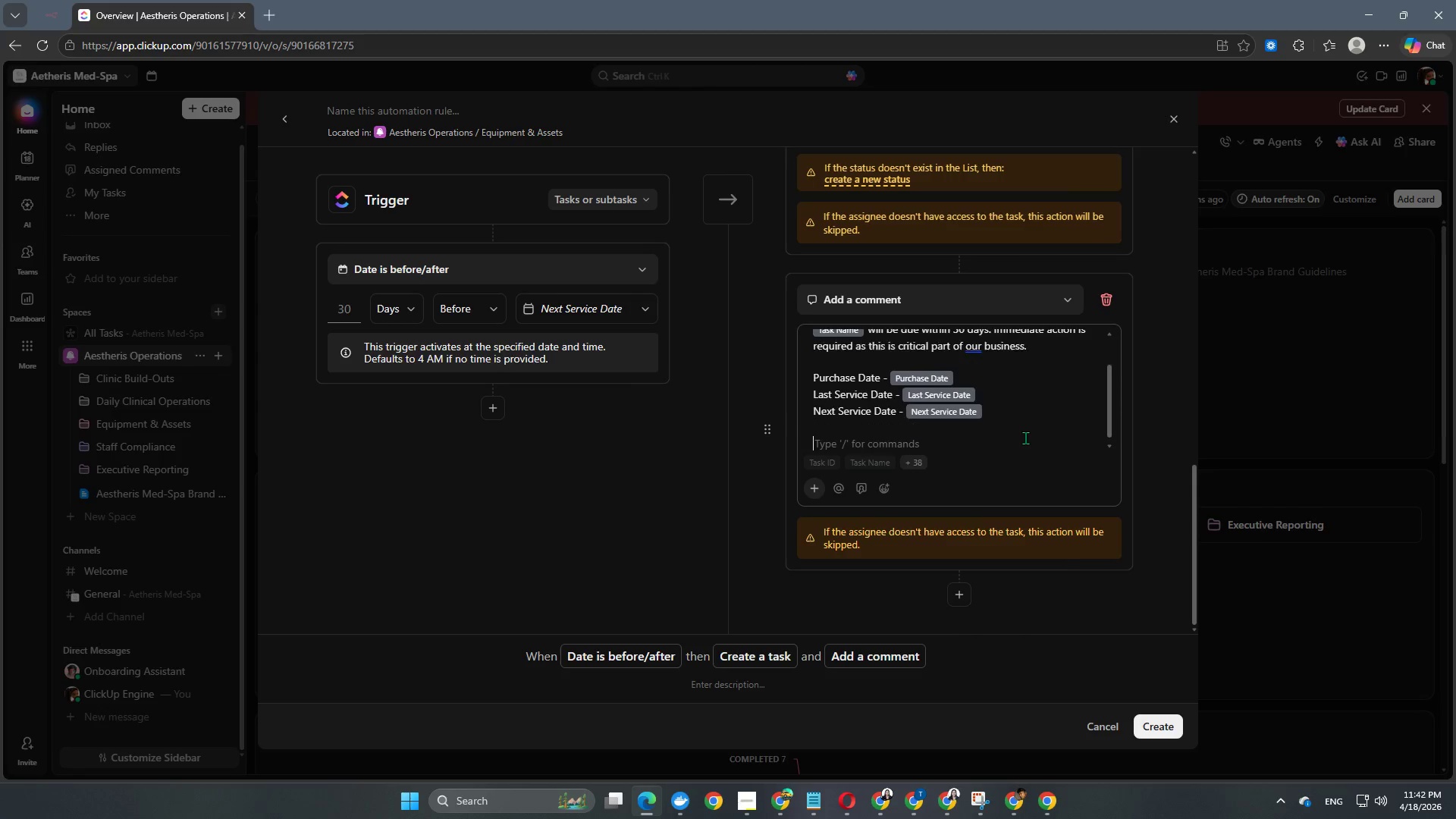 
key(Enter)
 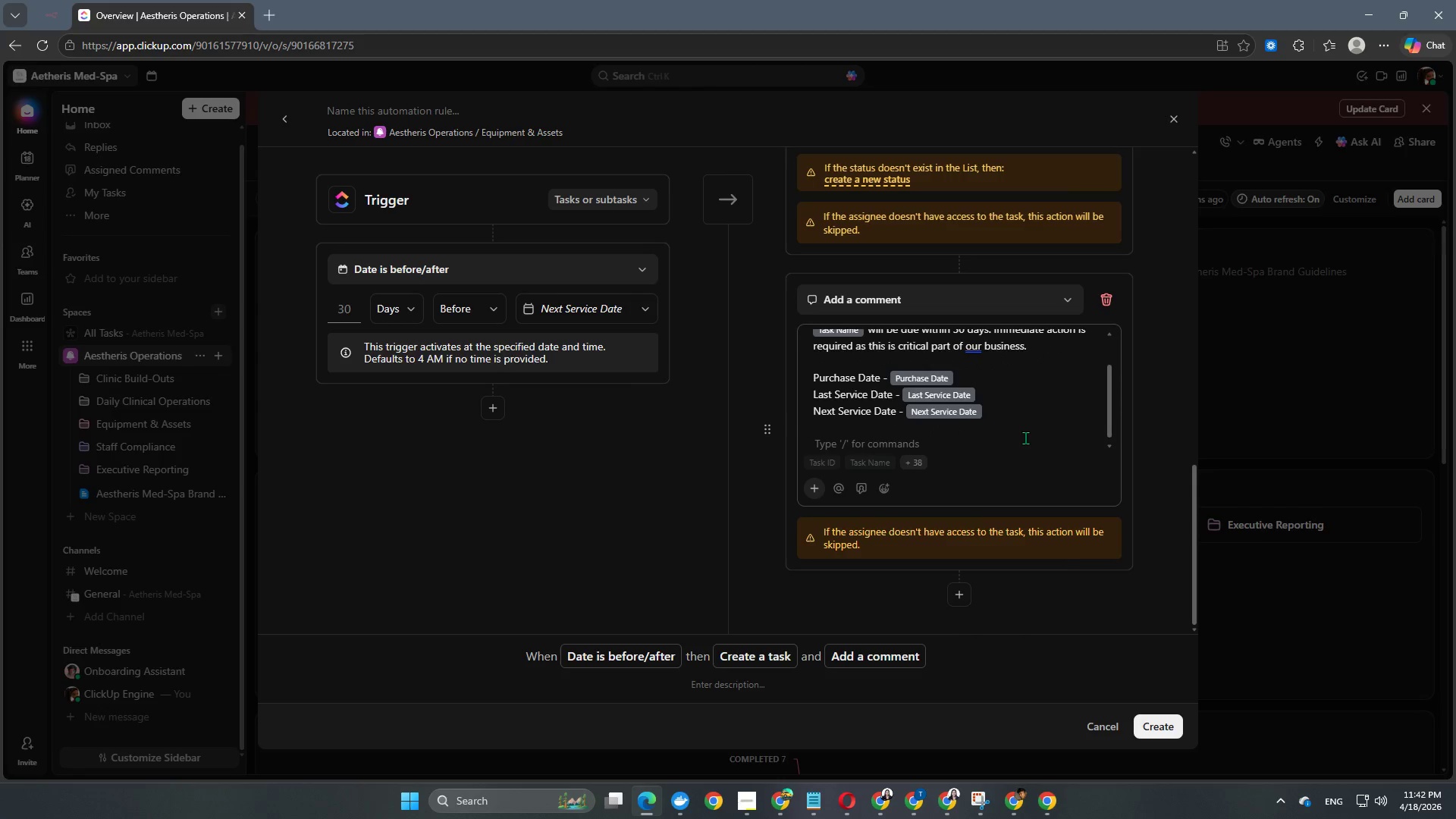 
type(Thank)
key(Backspace)
key(Backspace)
key(Backspace)
type(ank you!)
 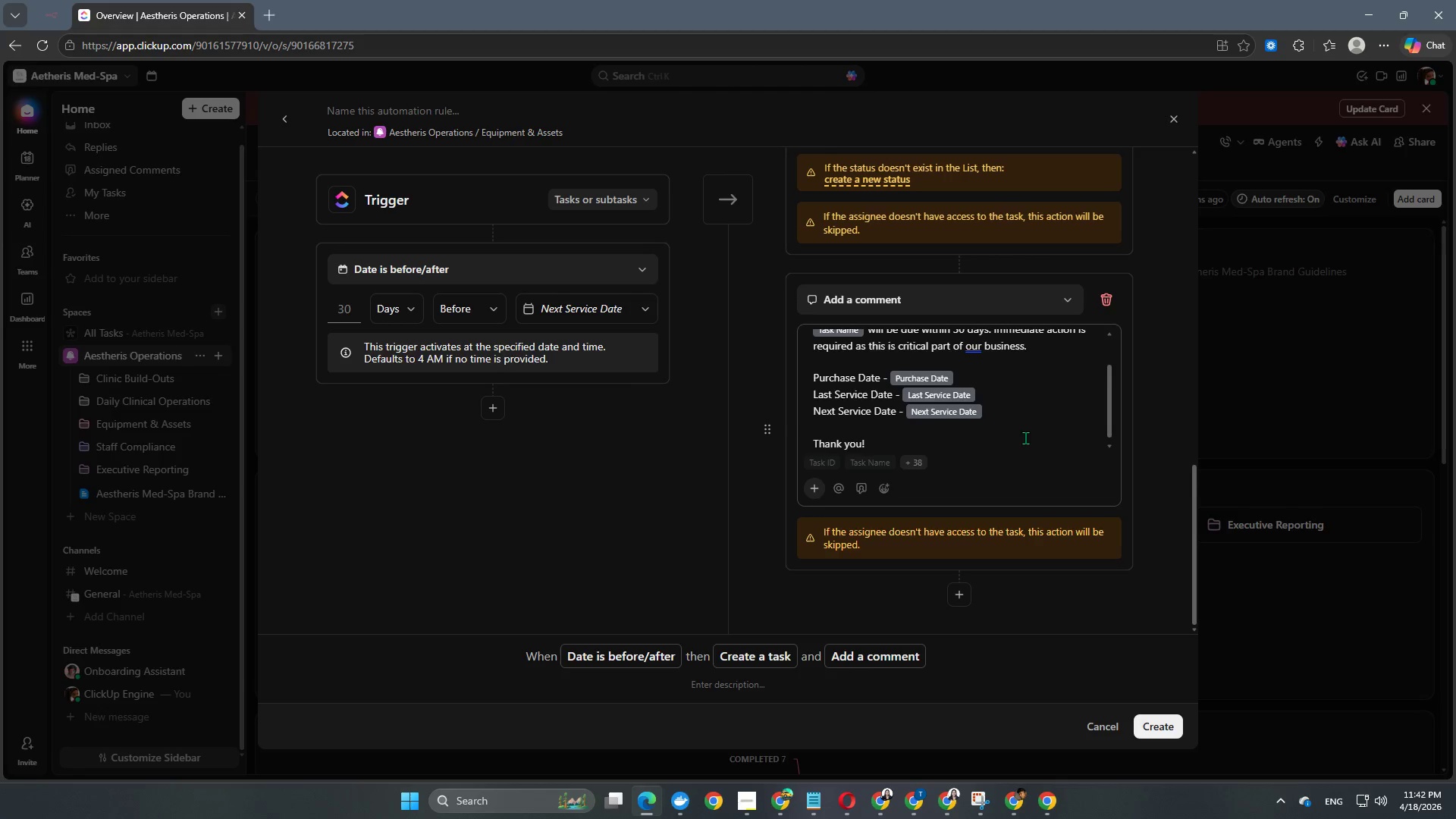 
wait(9.53)
 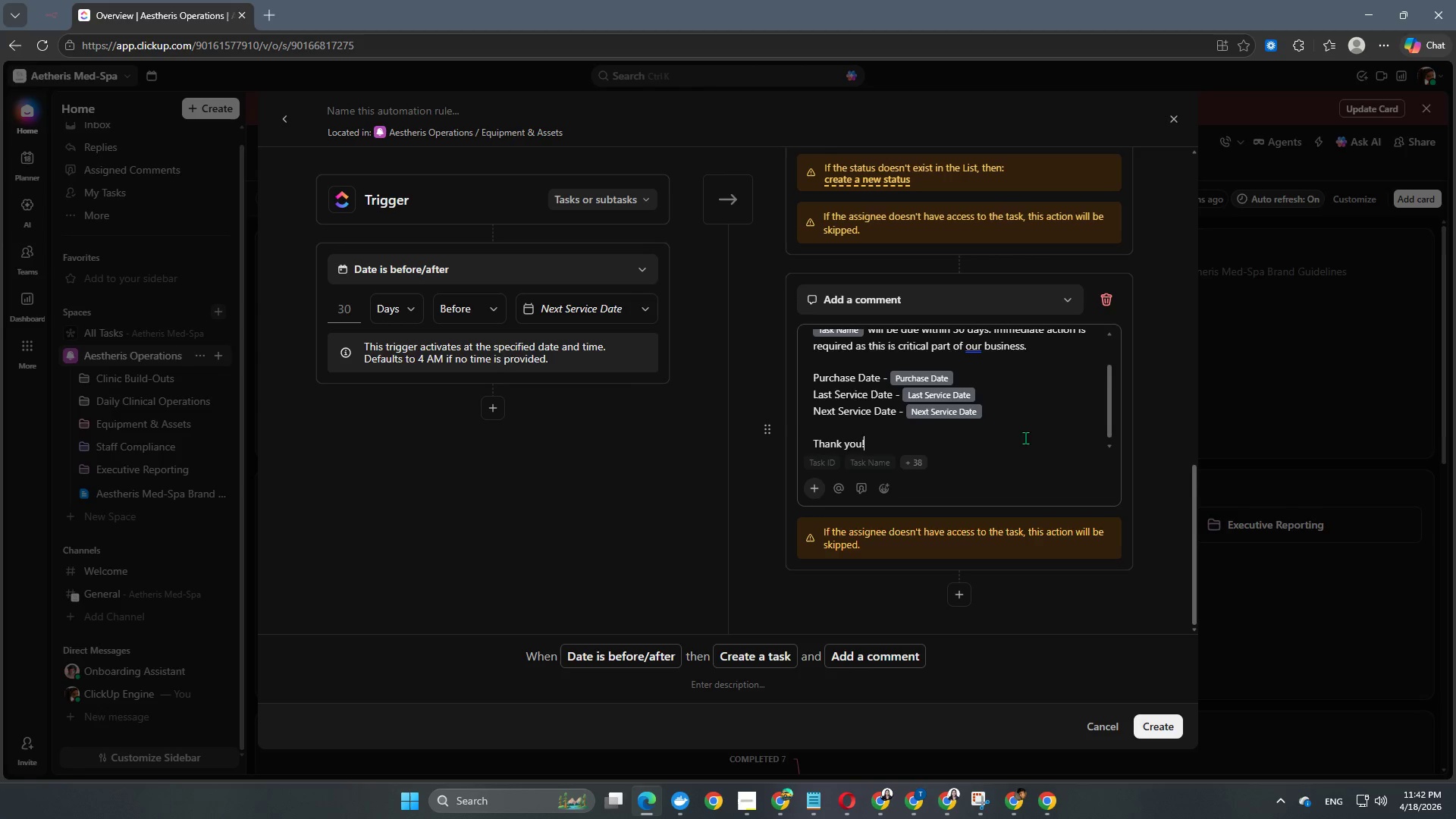 
scroll: coordinate [908, 418], scroll_direction: up, amount: 3.0
 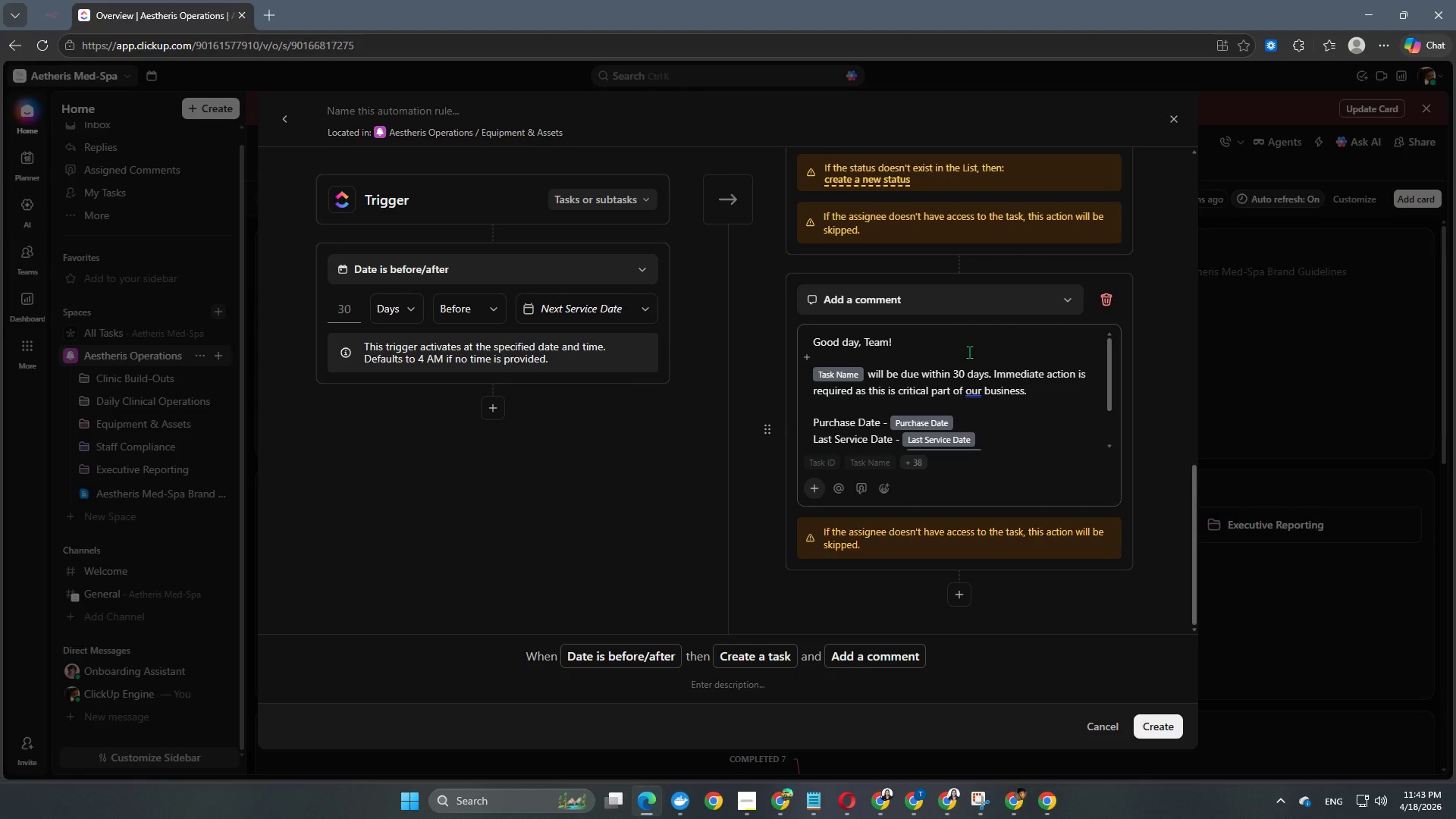 
wait(9.05)
 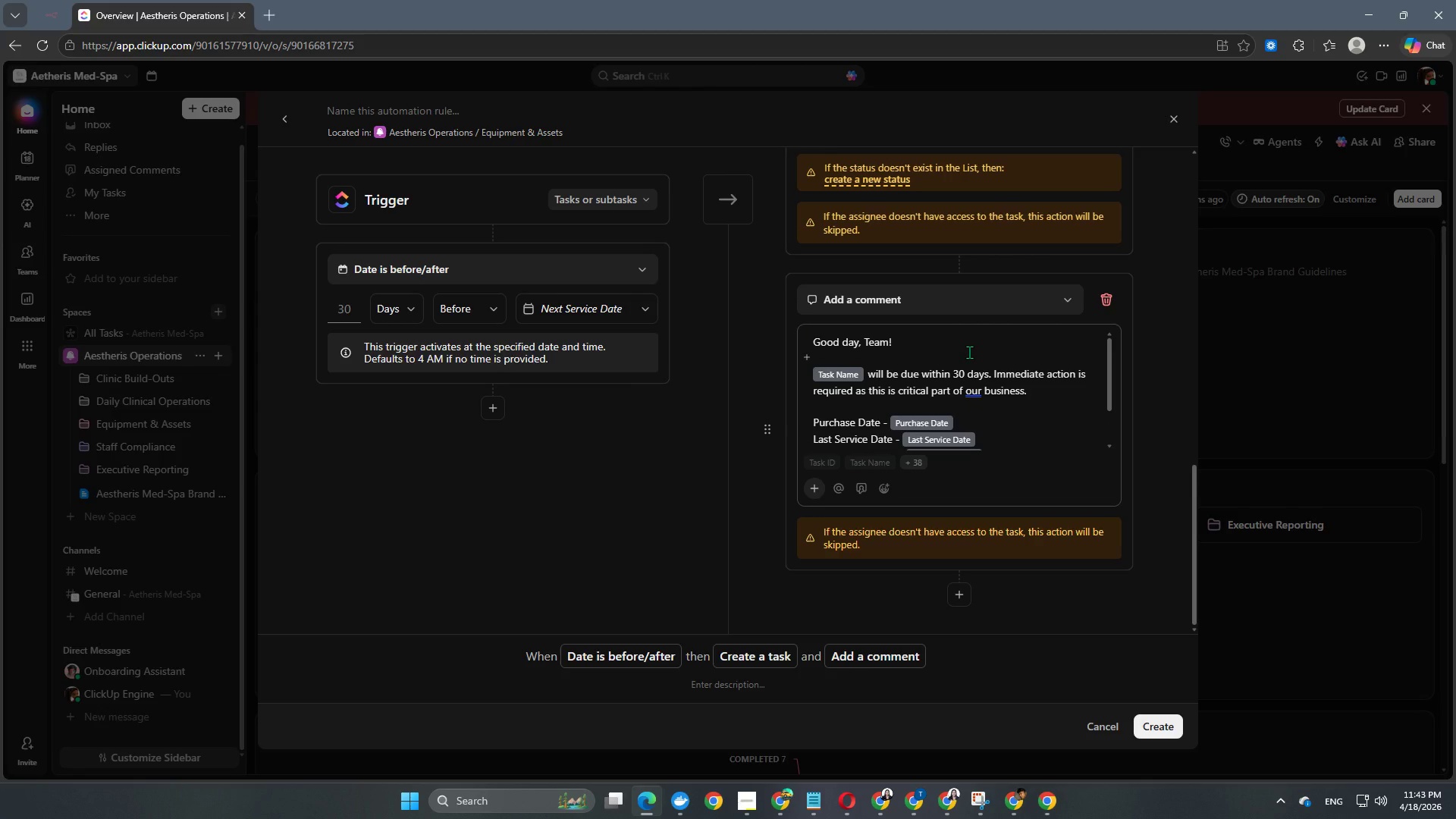 
scroll: coordinate [501, 356], scroll_direction: up, amount: 2.0
 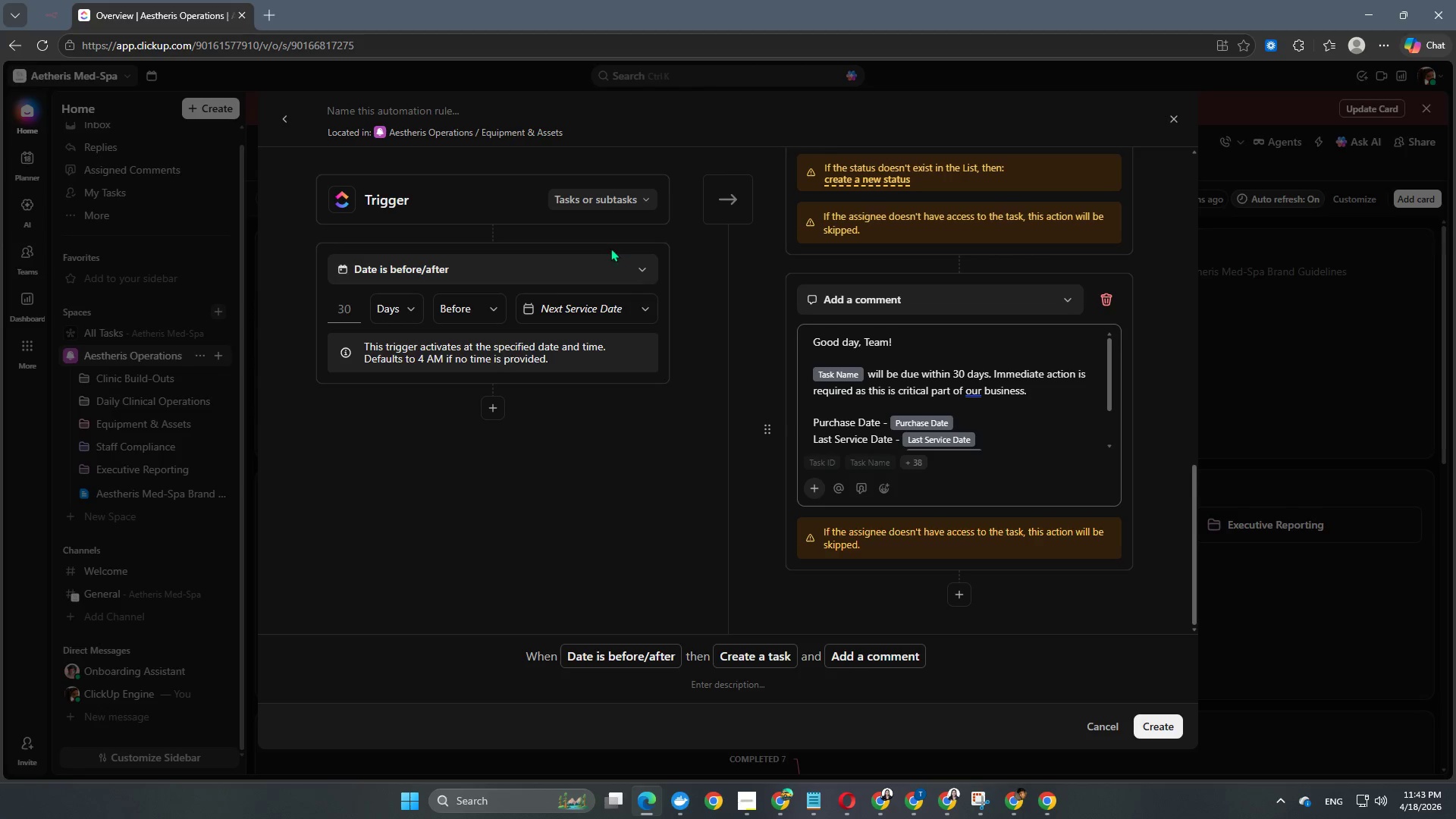 
wait(6.88)
 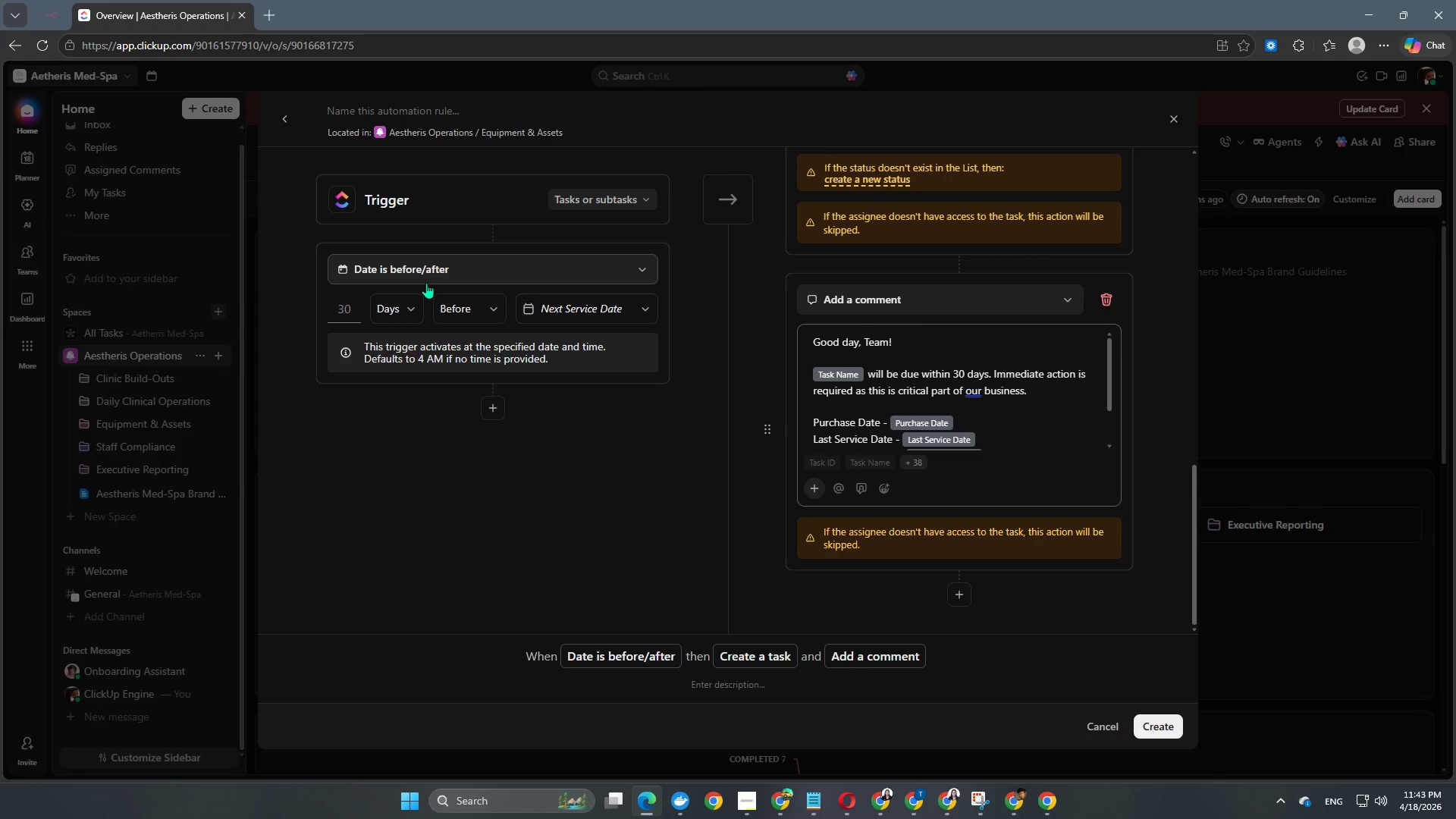 
left_click([604, 201])
 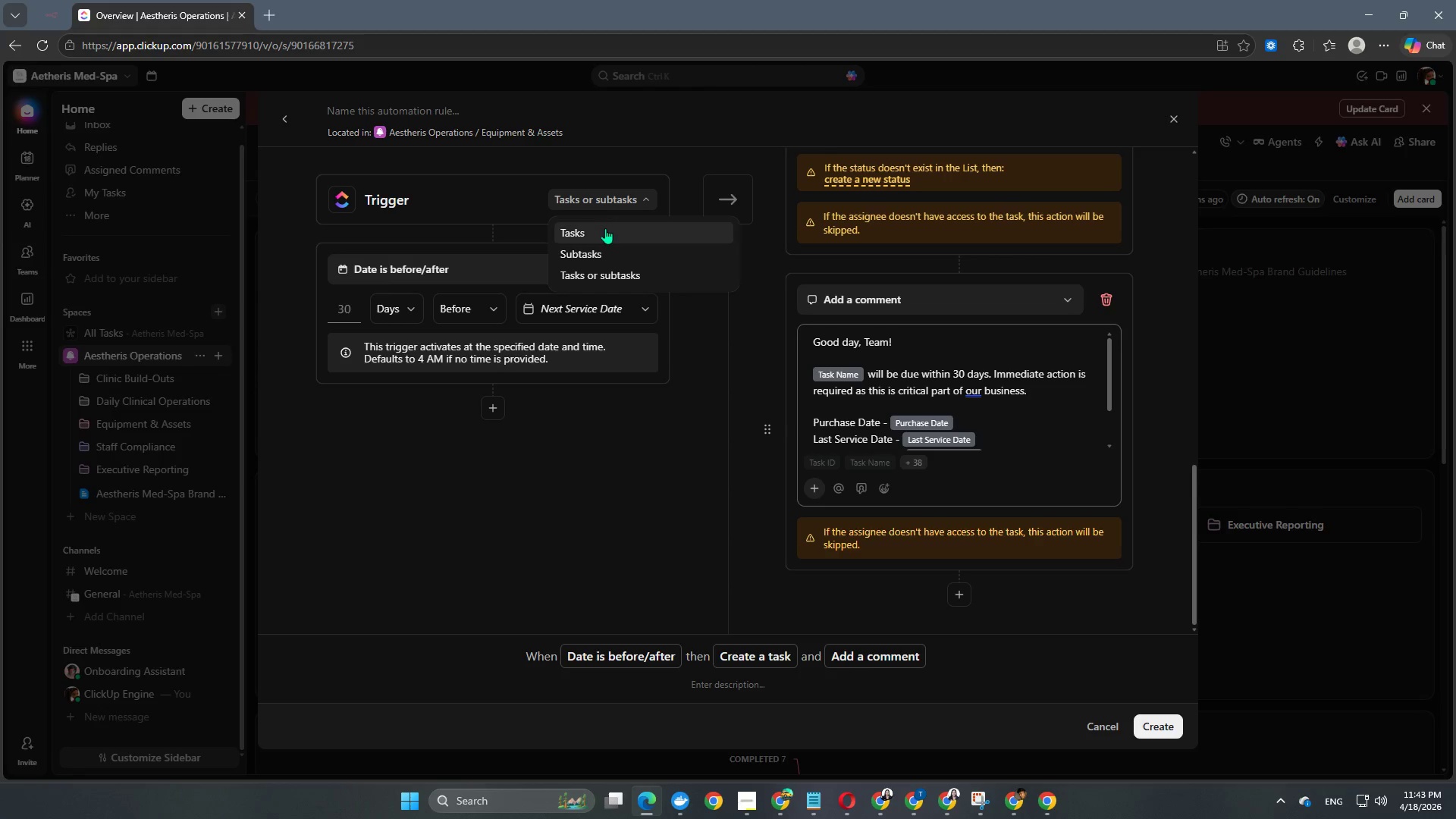 
left_click([604, 233])
 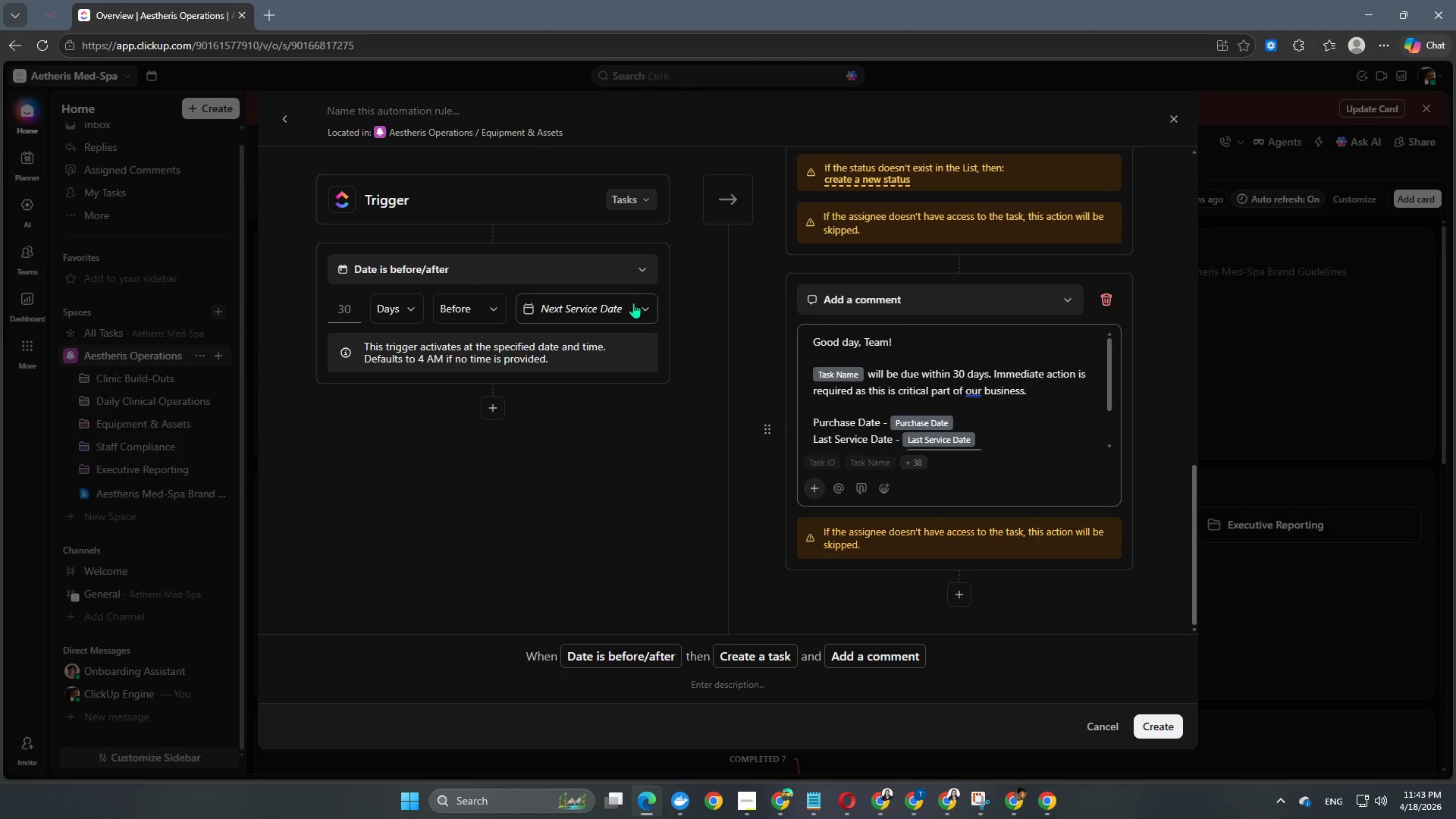 
scroll: coordinate [549, 334], scroll_direction: down, amount: 3.0
 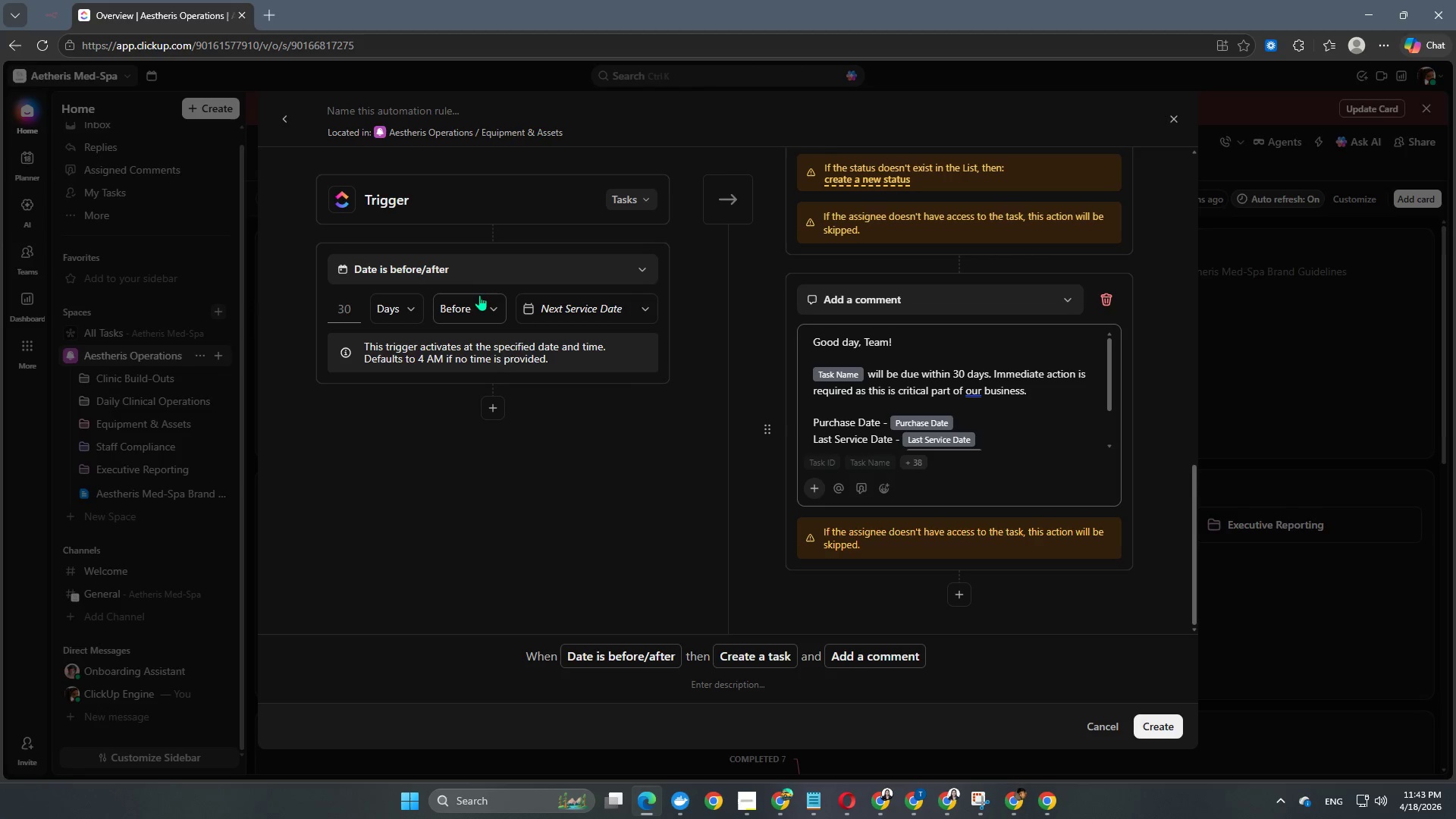 
wait(7.62)
 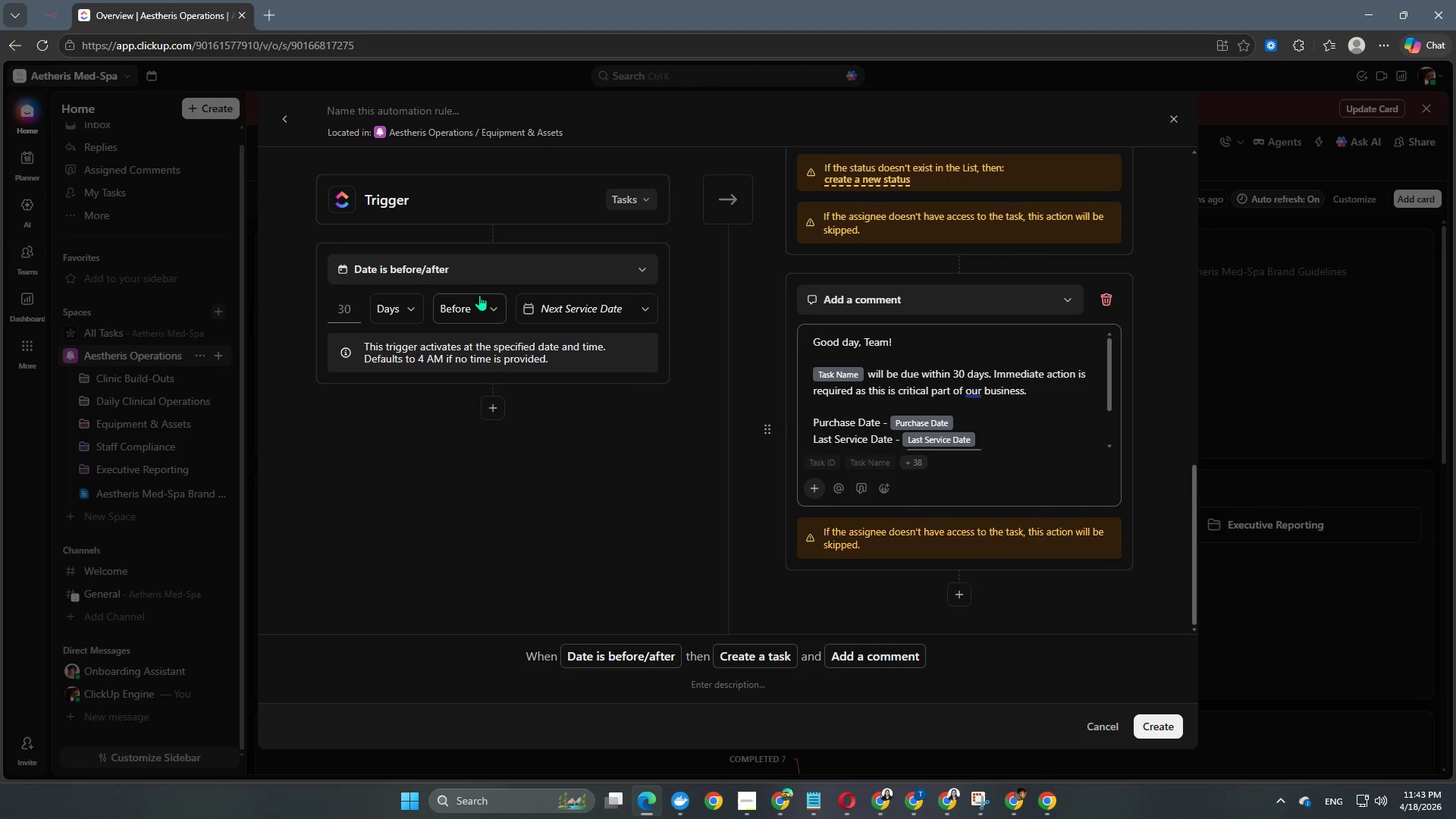 
left_click([1095, 735])
 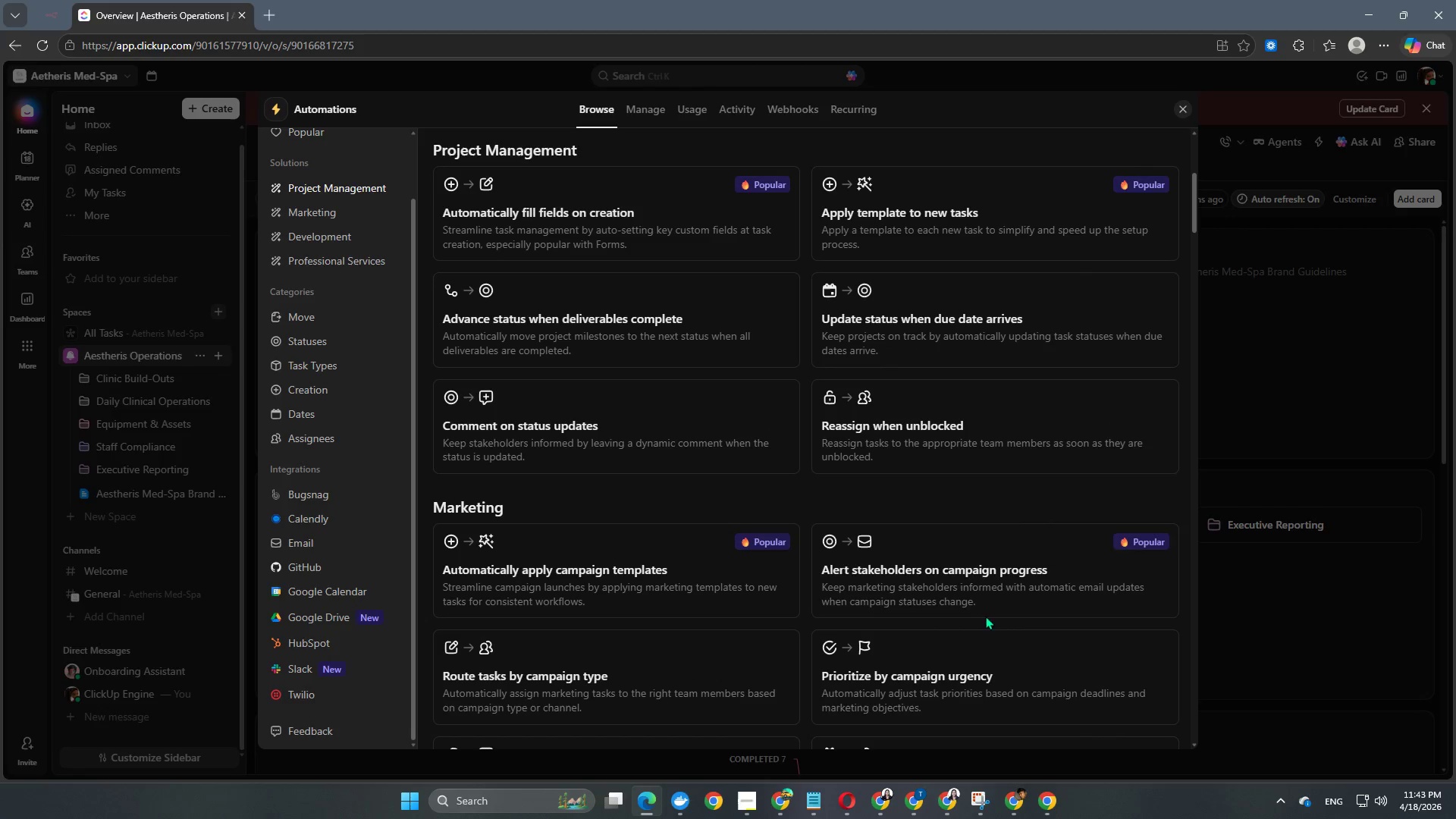 
left_click([1243, 692])
 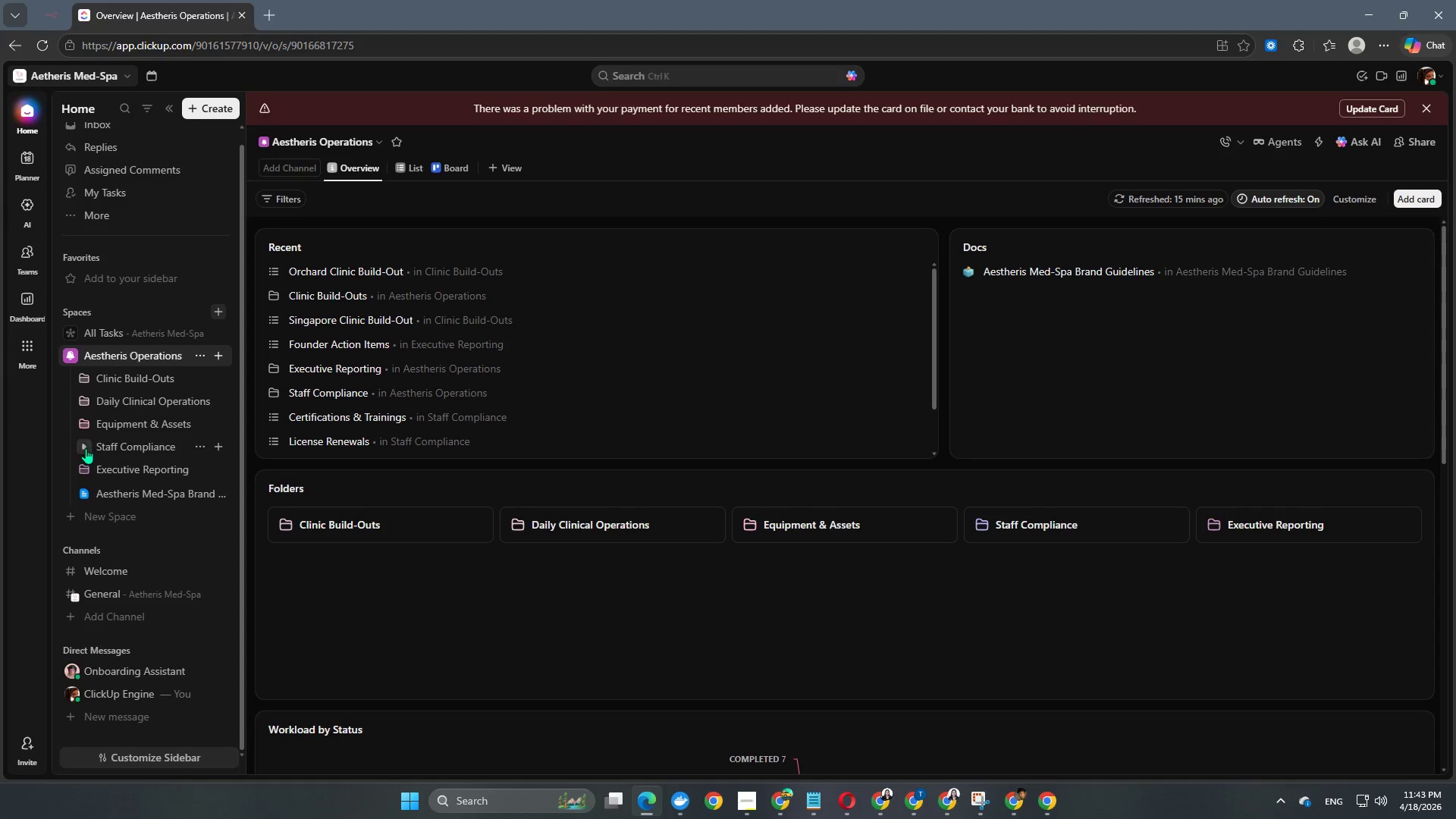 
left_click([83, 428])
 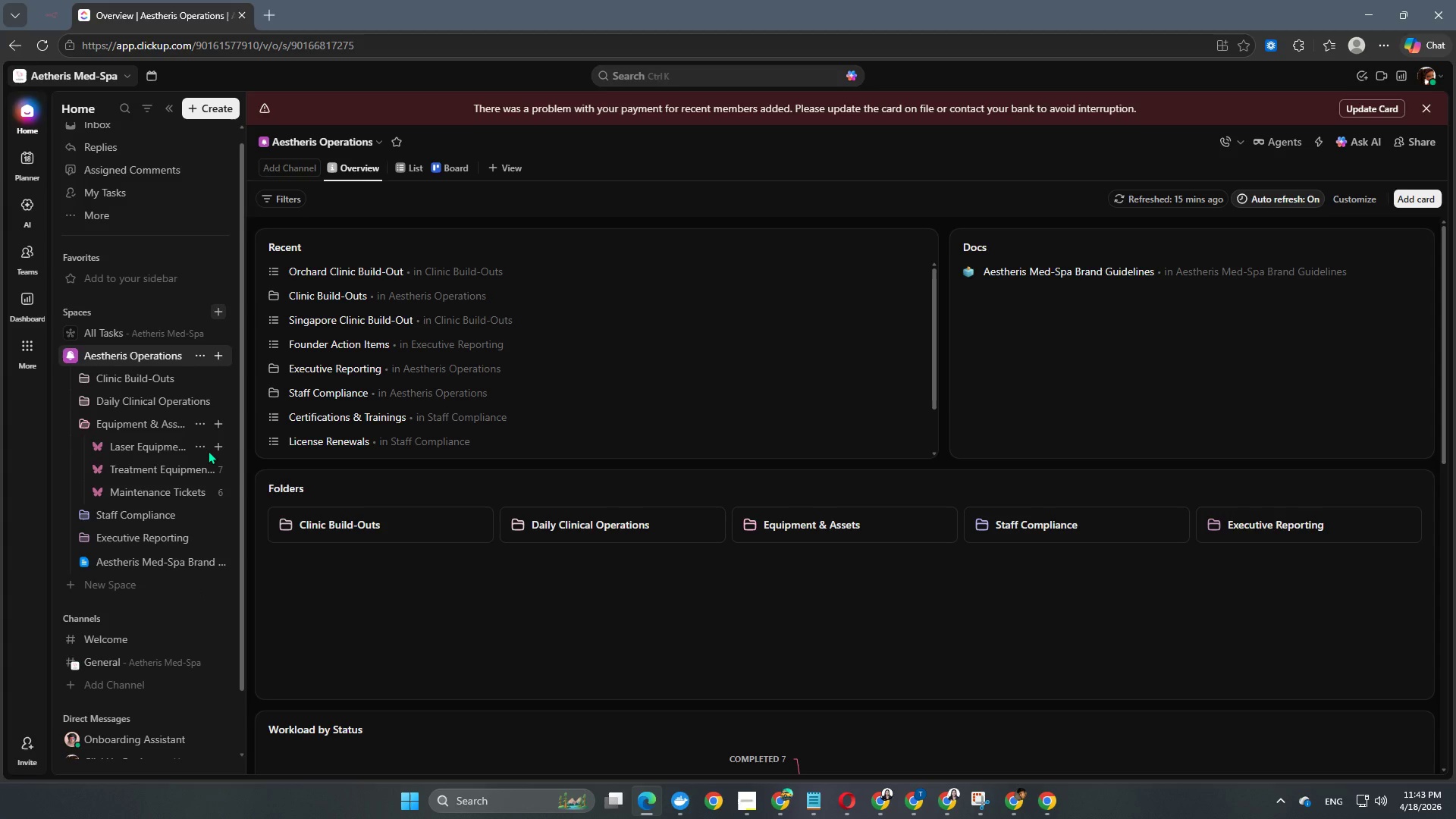 
left_click([198, 449])
 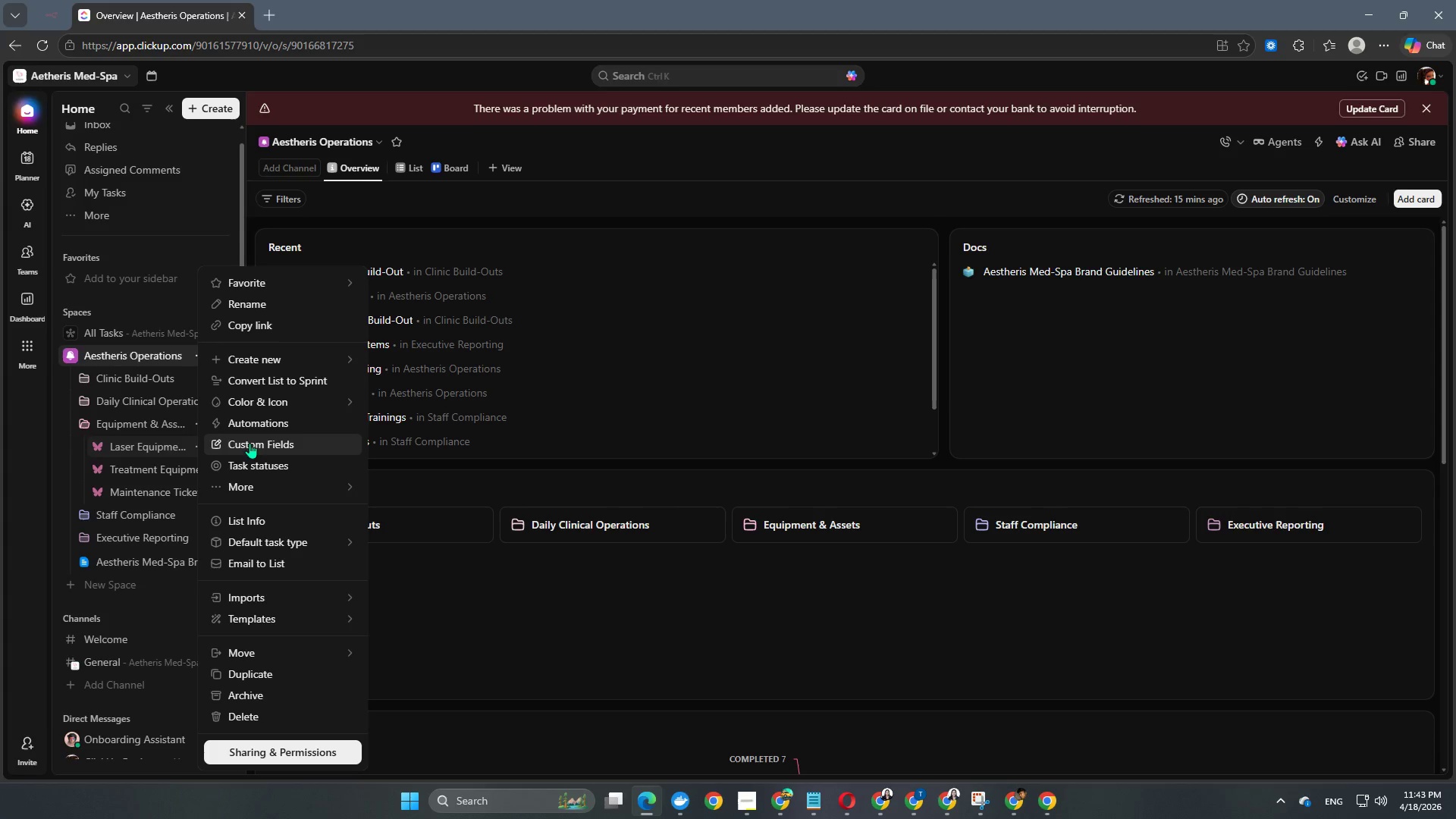 
left_click([272, 423])
 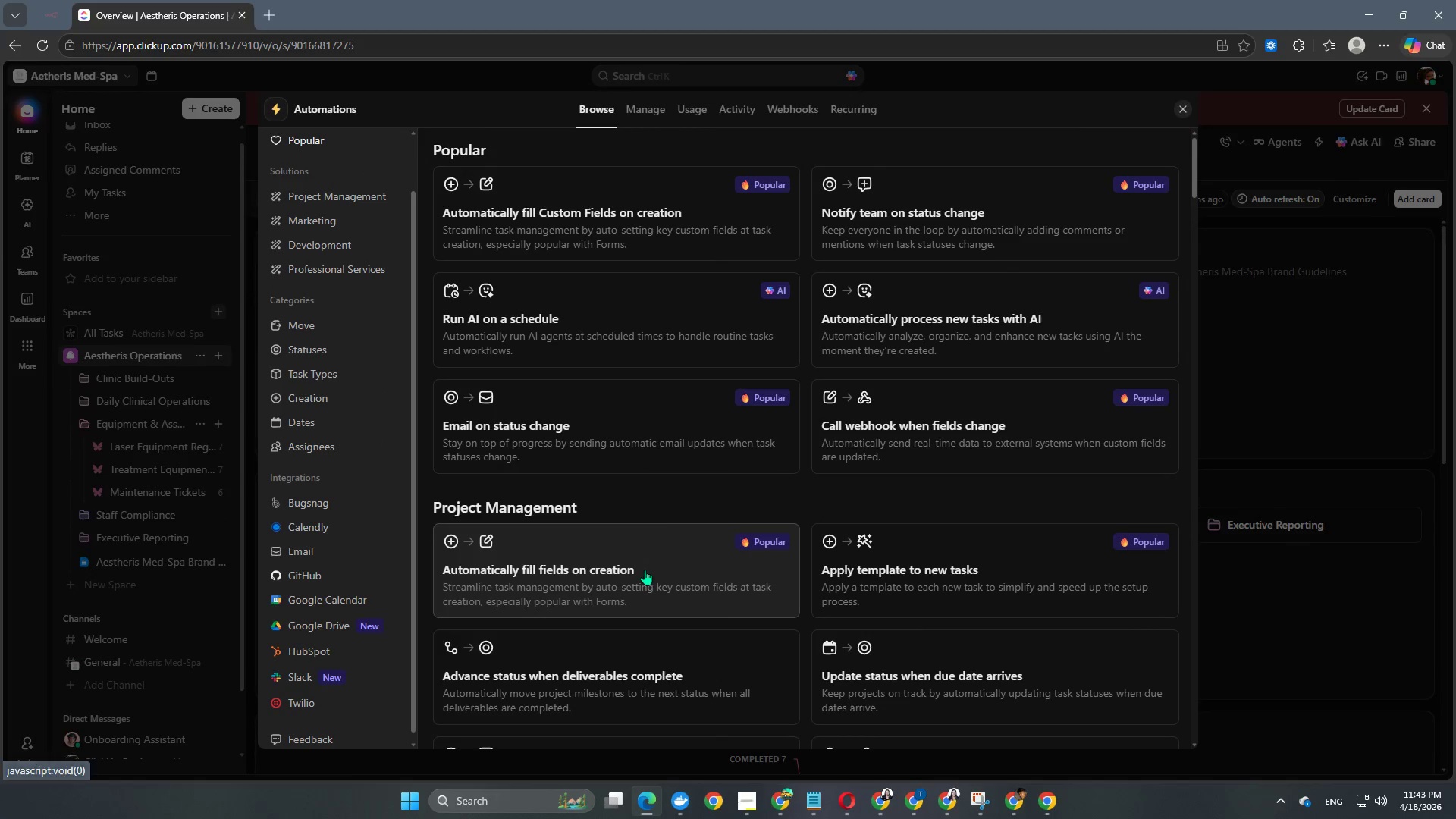 
scroll: coordinate [588, 431], scroll_direction: up, amount: 2.0
 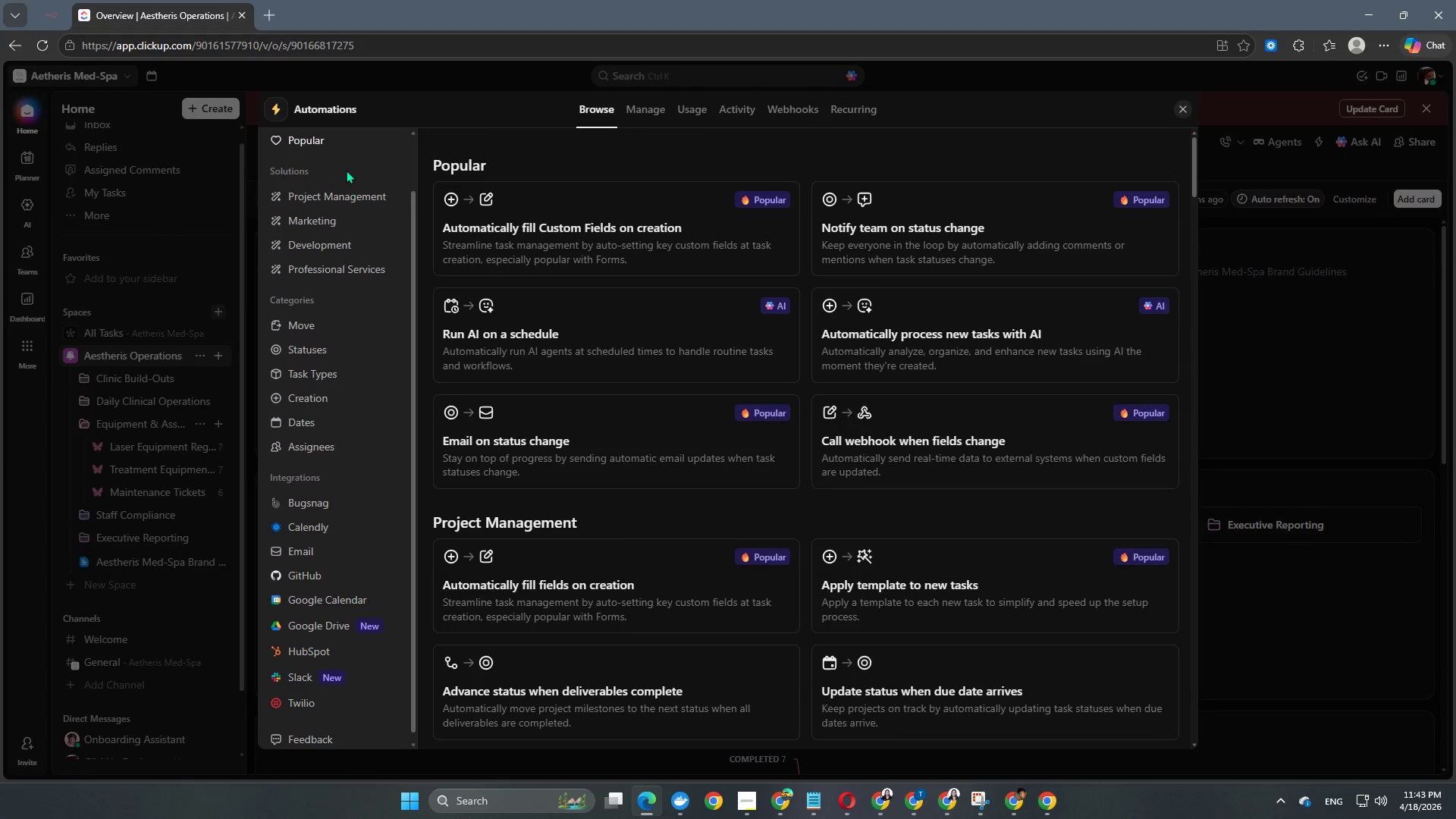 
left_click([359, 149])
 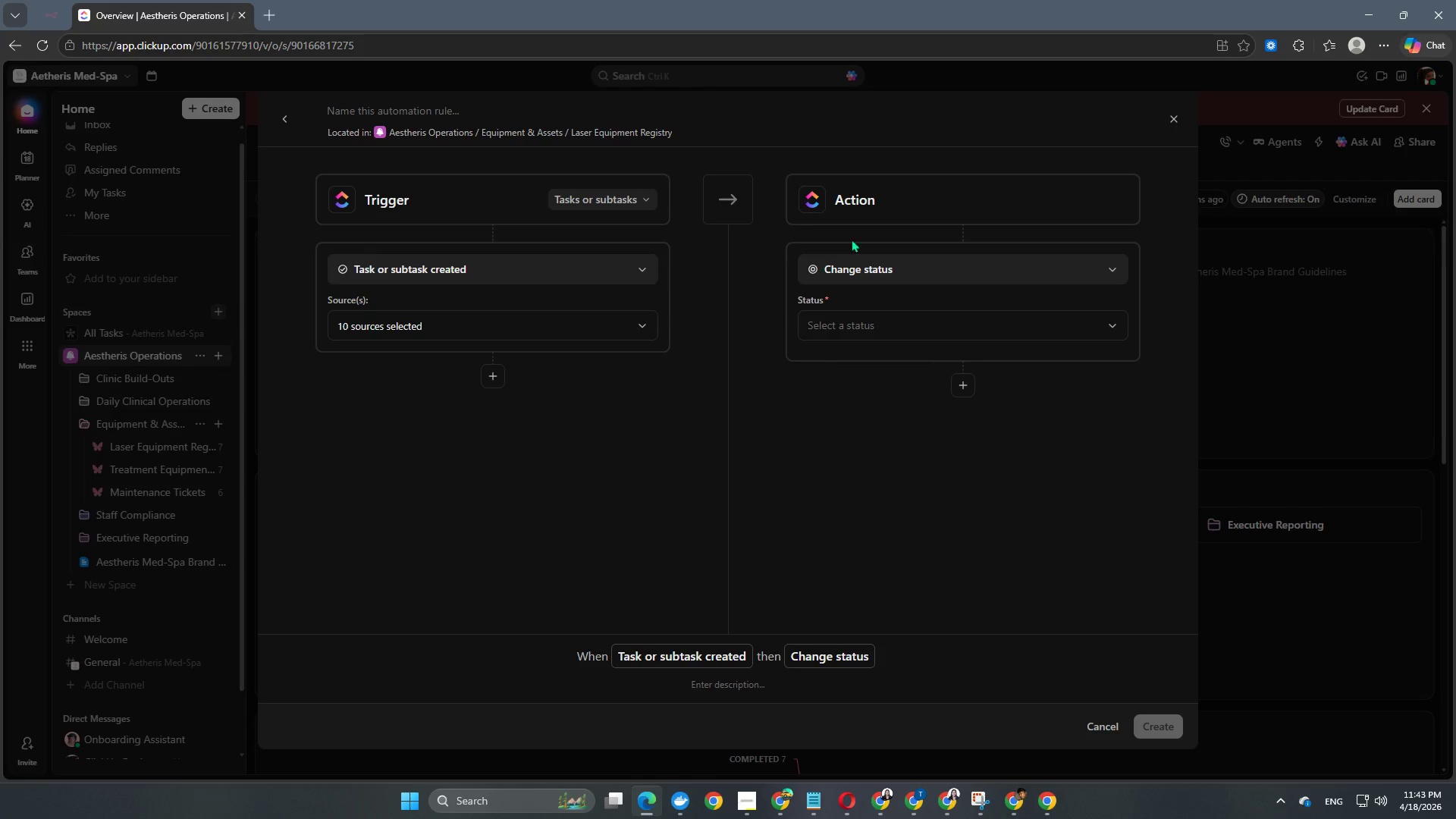 
scroll: coordinate [344, 170], scroll_direction: up, amount: 5.0
 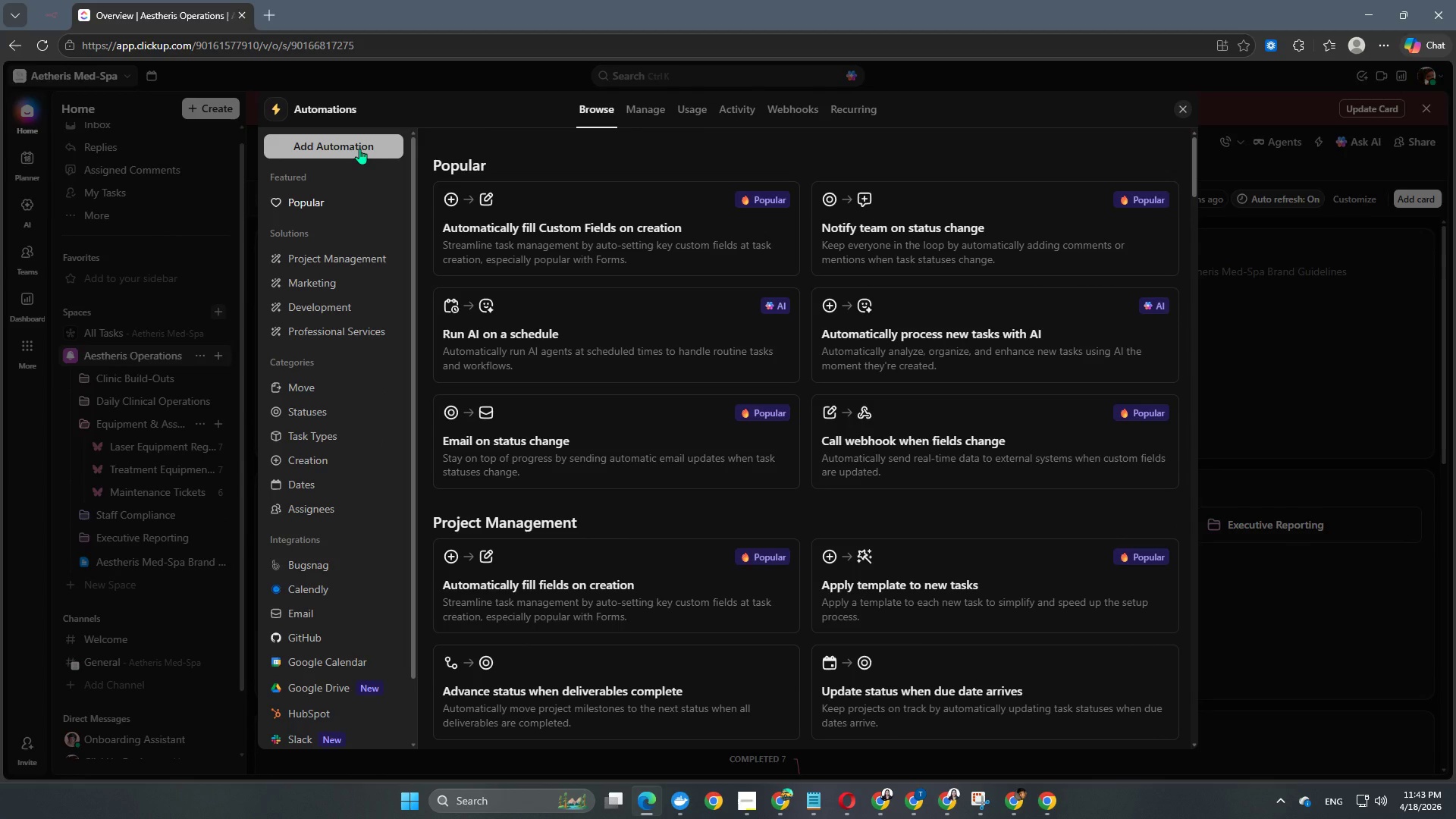 
left_click([626, 199])
 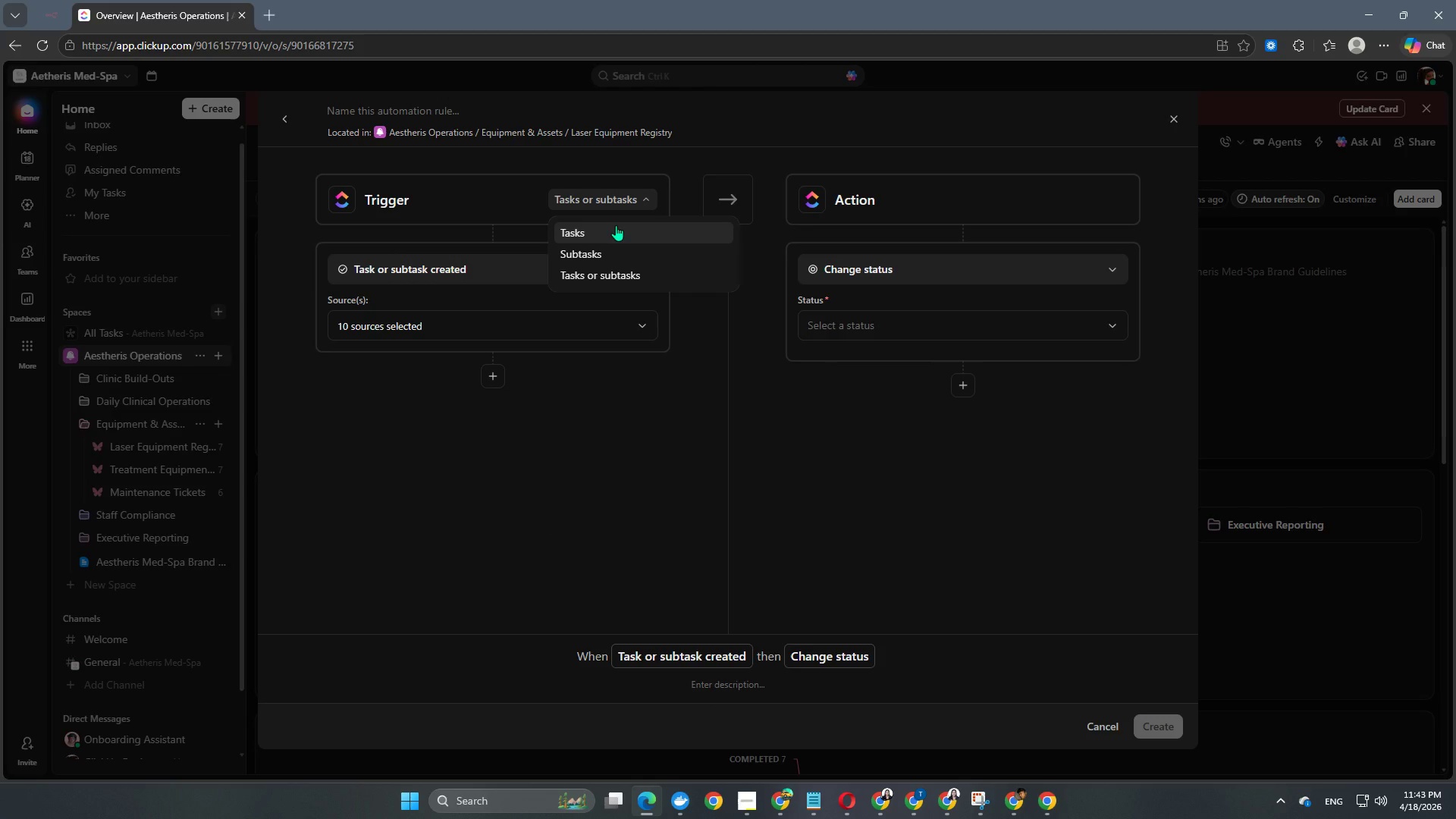 
left_click([616, 225])
 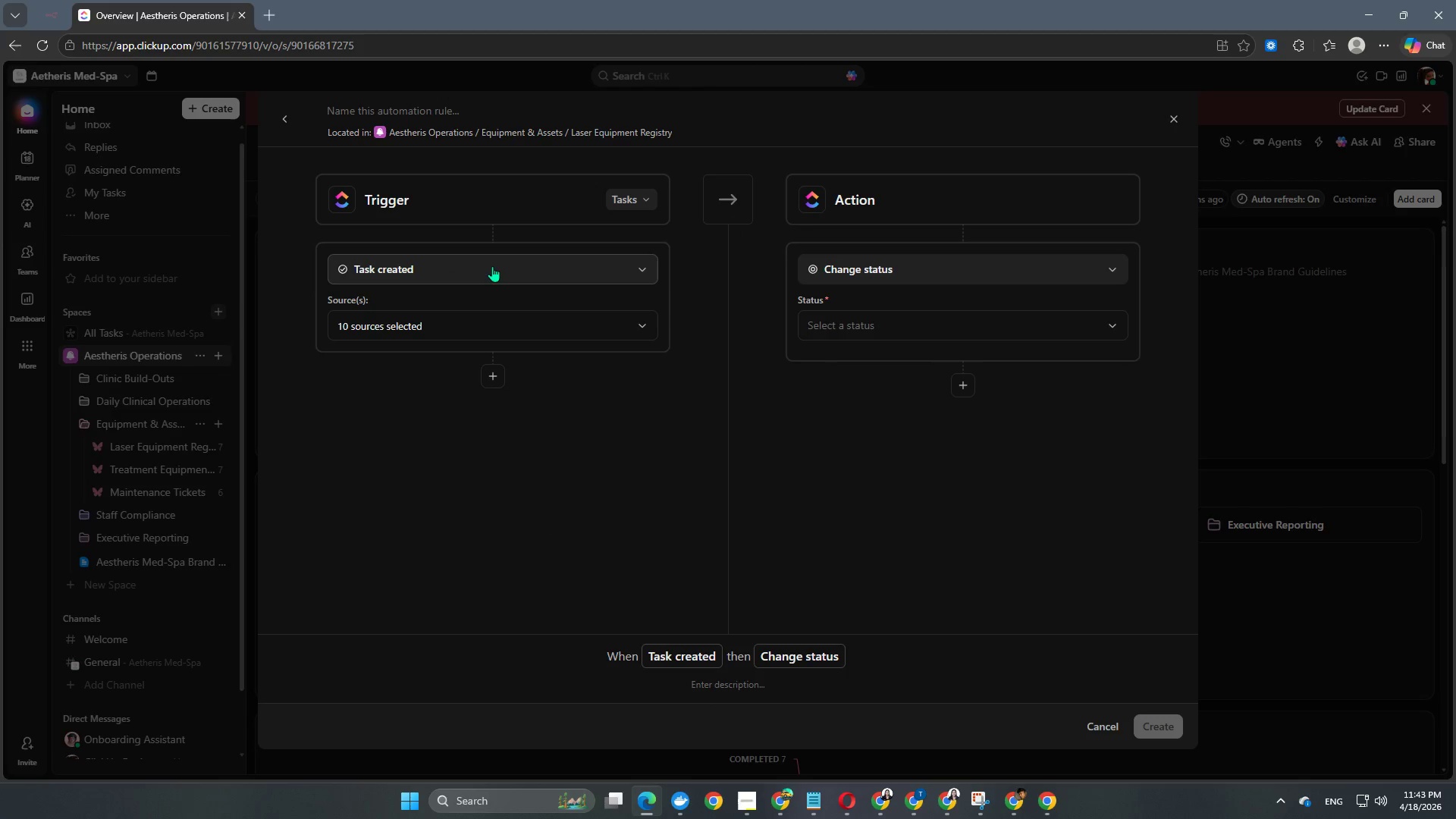 
left_click([487, 273])
 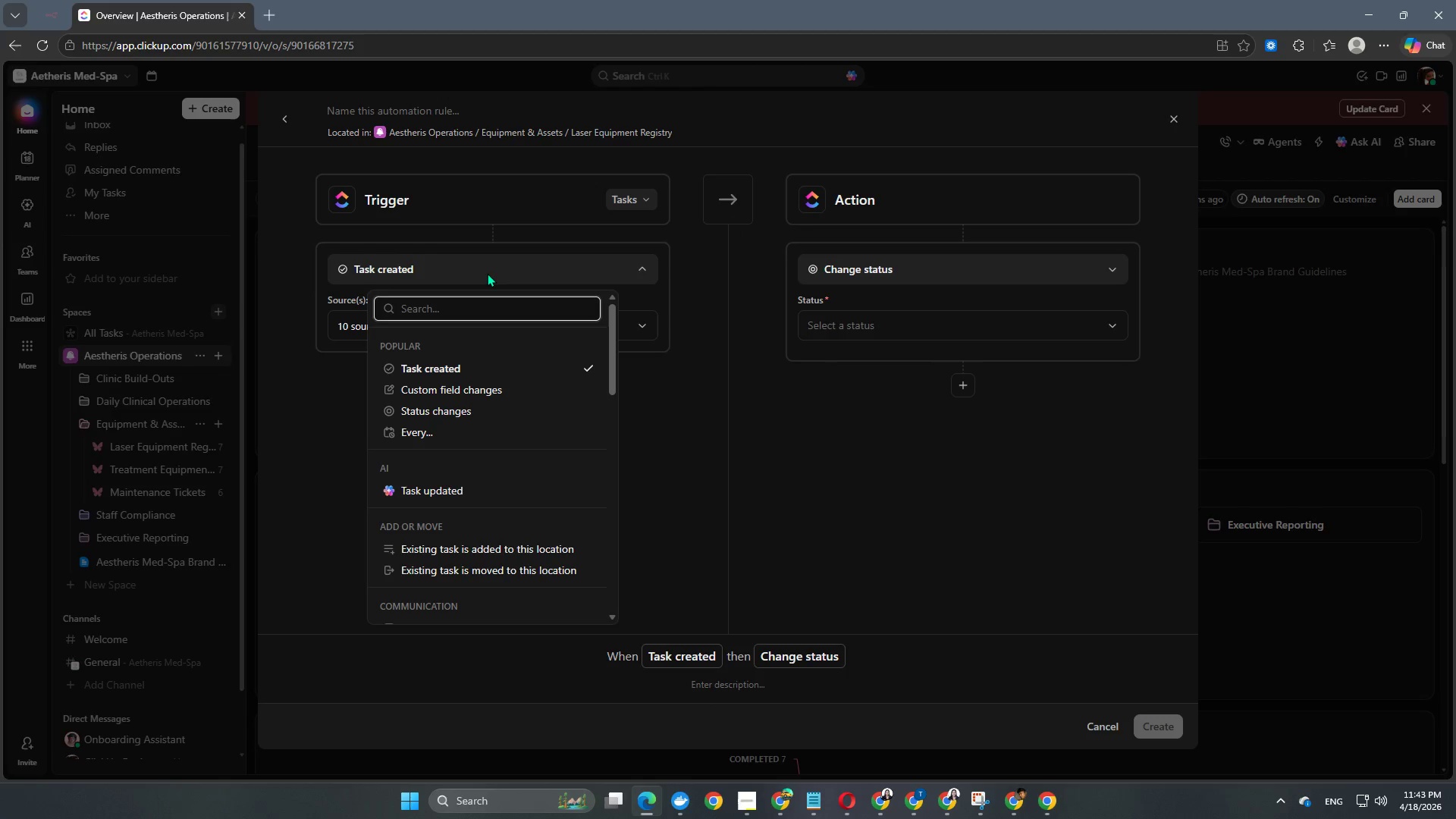 
type(date)
 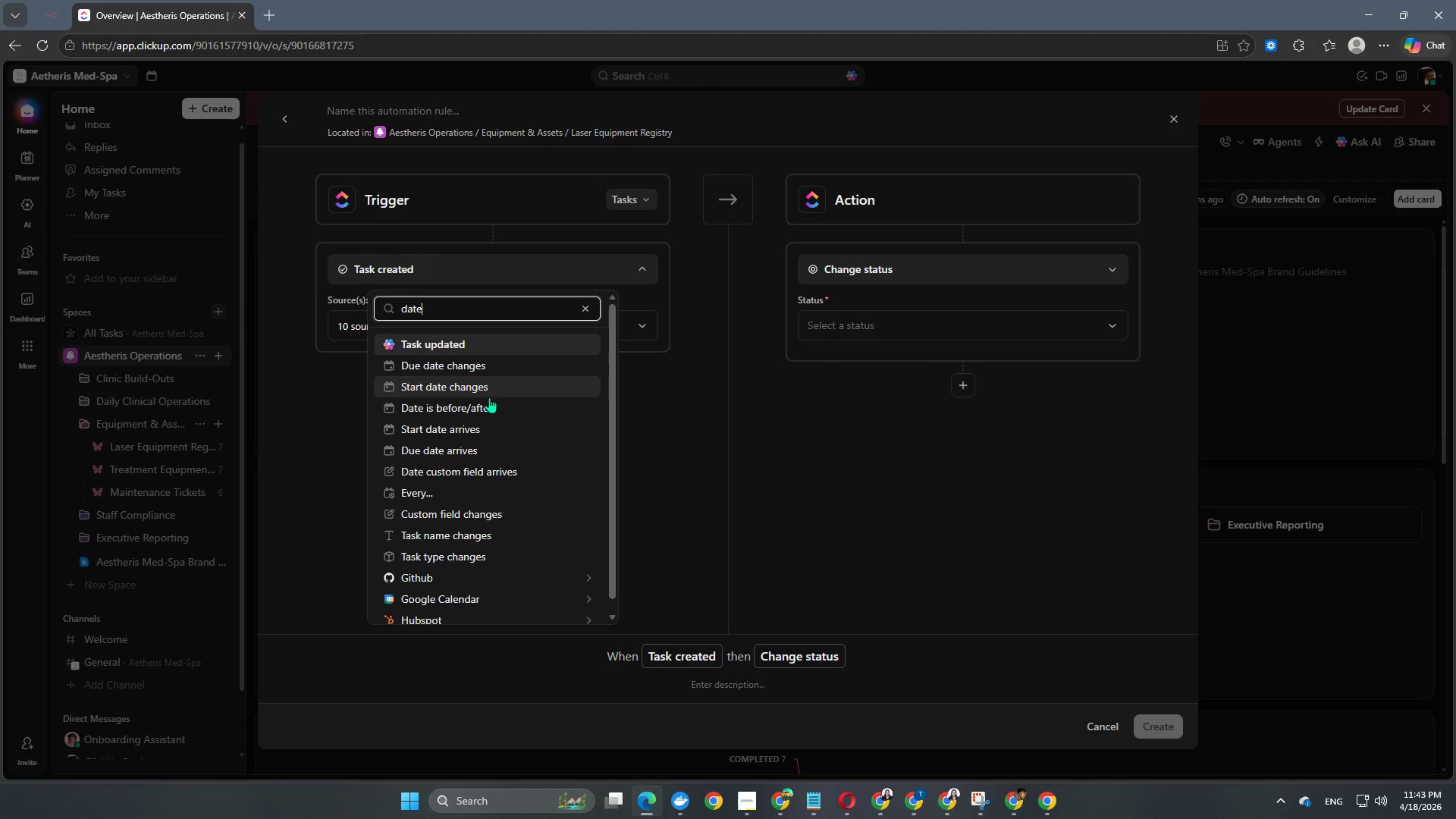 
left_click([485, 410])
 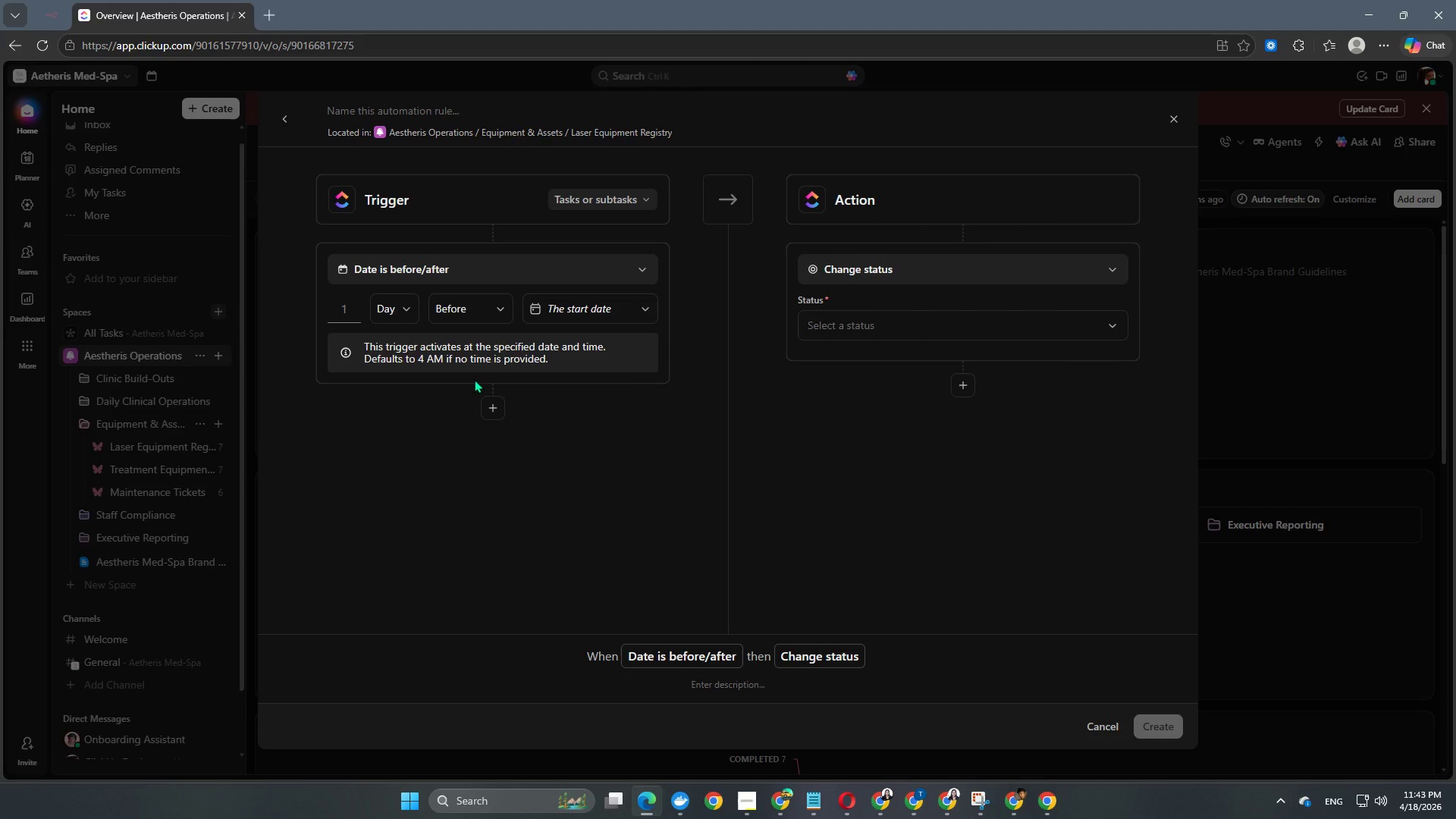 
wait(5.42)
 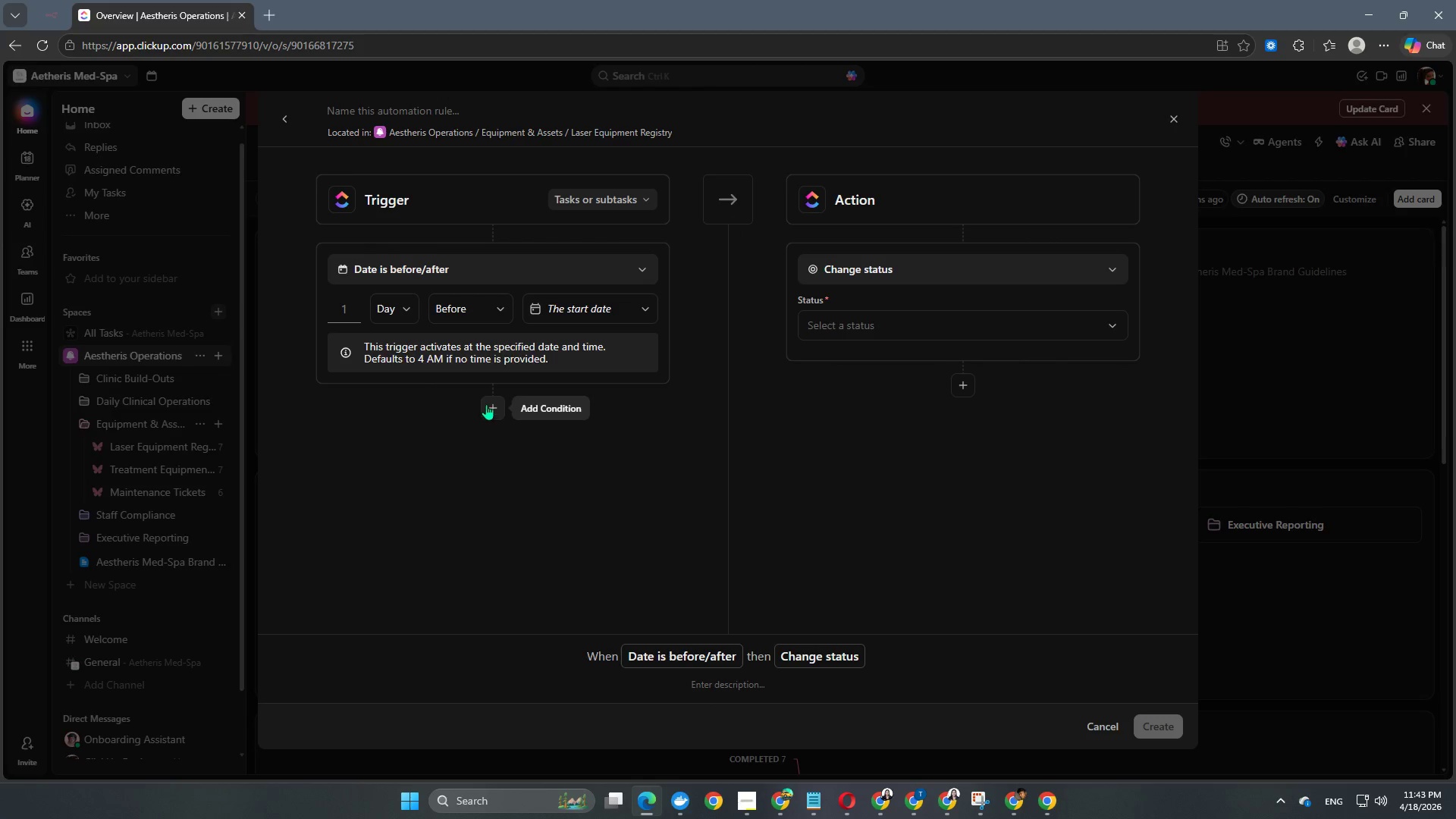 
left_click([345, 312])
 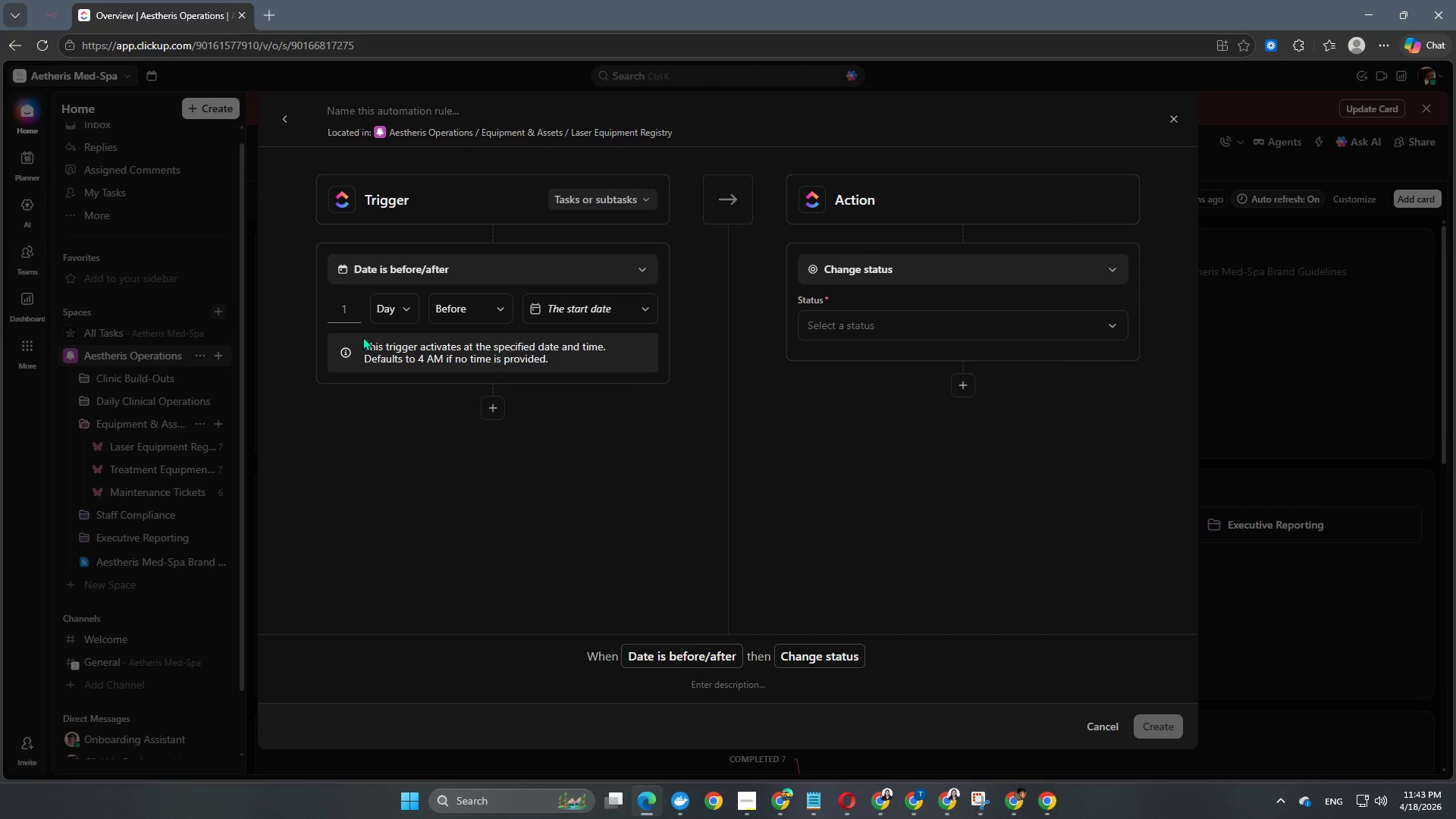 
key(Backspace)
 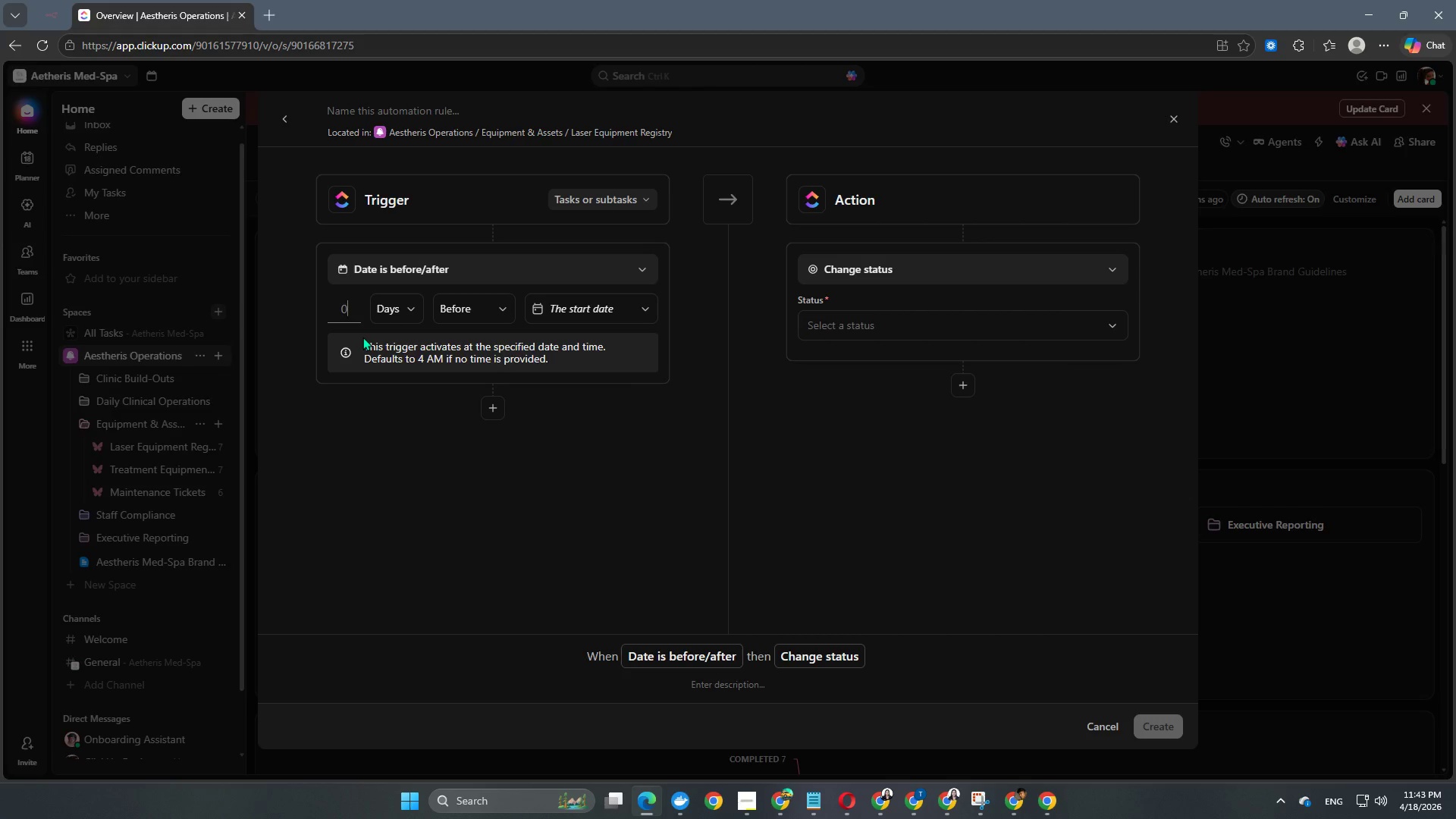 
key(Numpad3)
 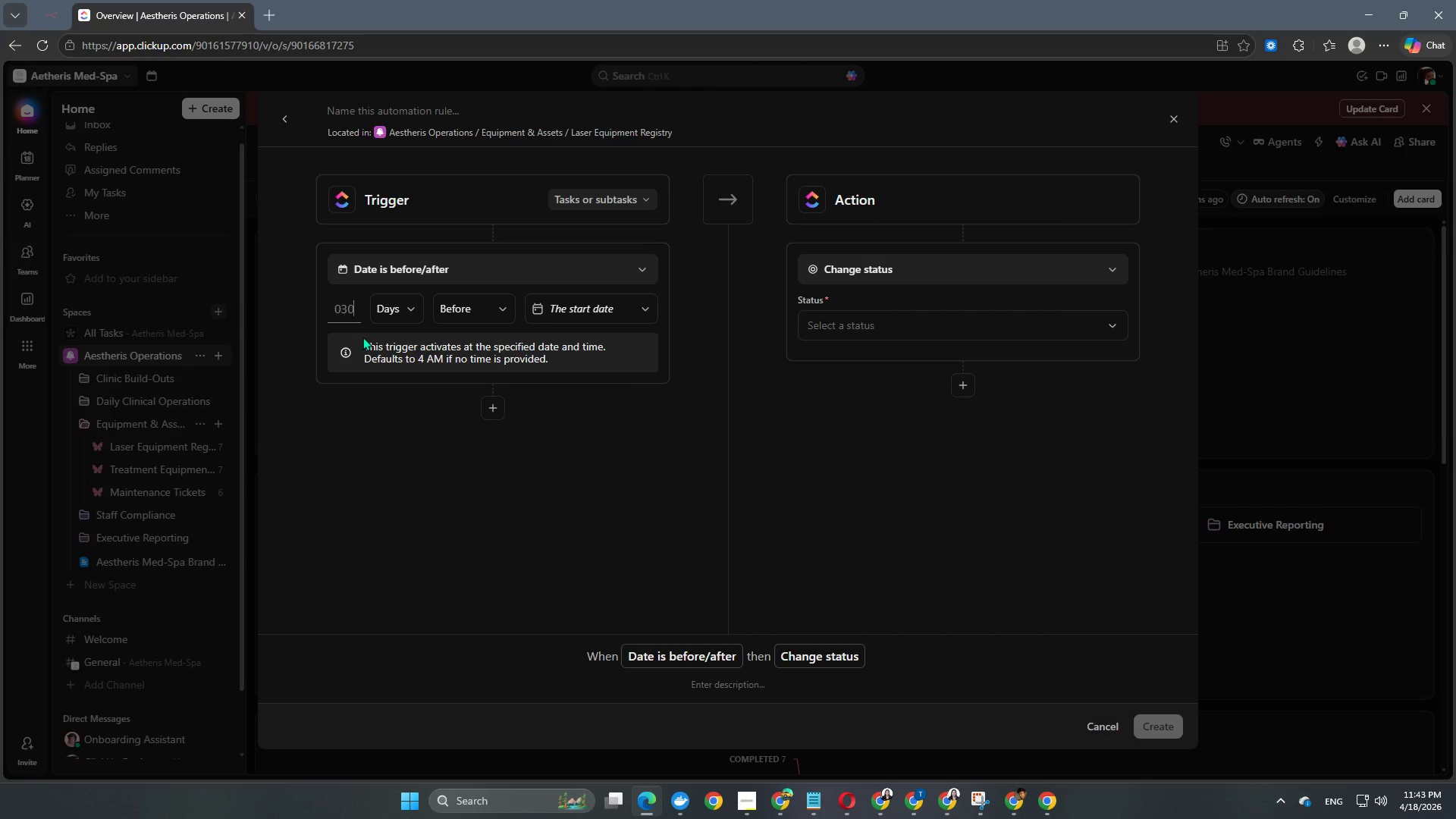 
key(Numpad0)
 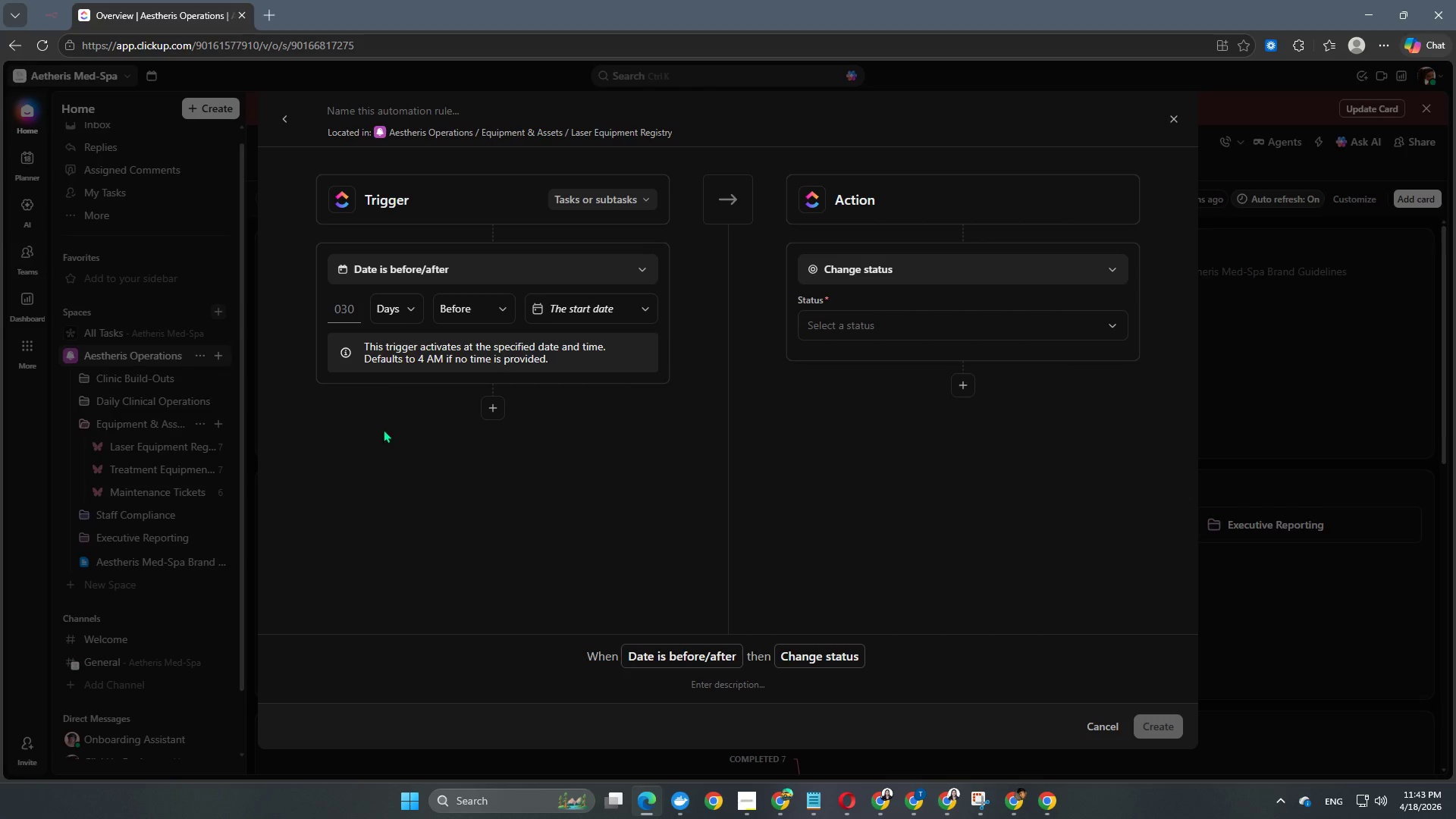 
left_click([391, 447])
 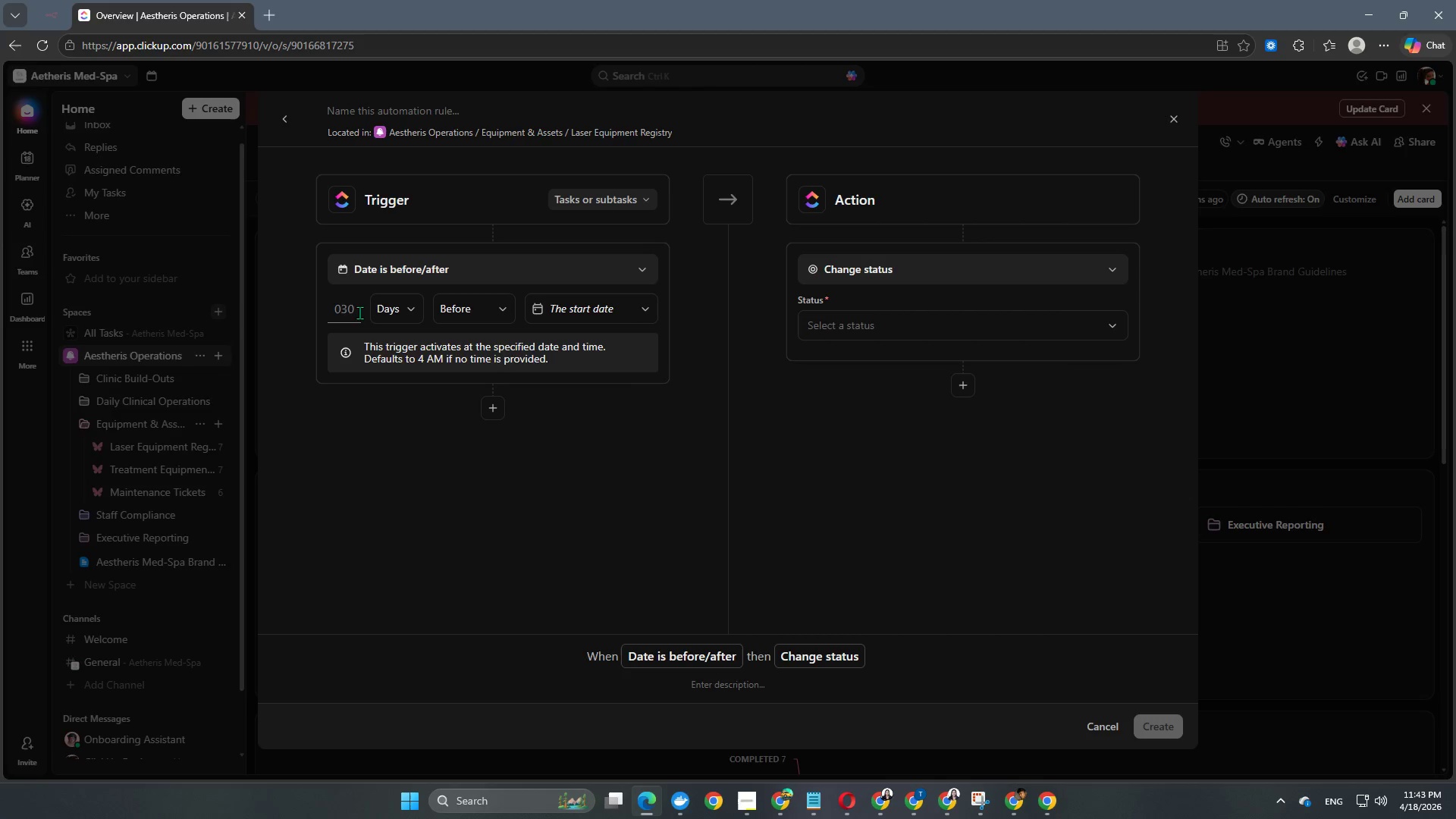 
left_click([347, 309])
 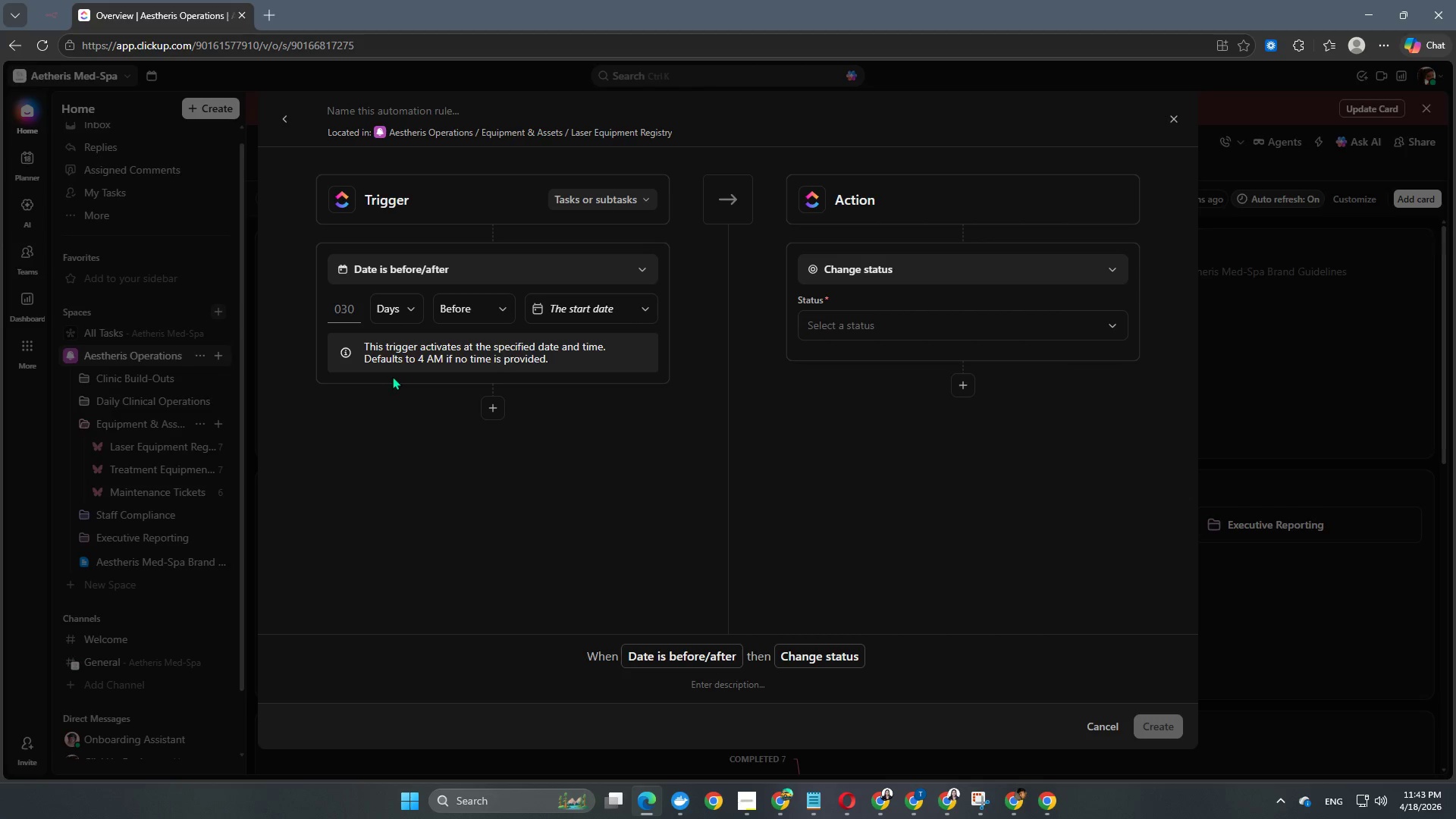 
key(ArrowLeft)
 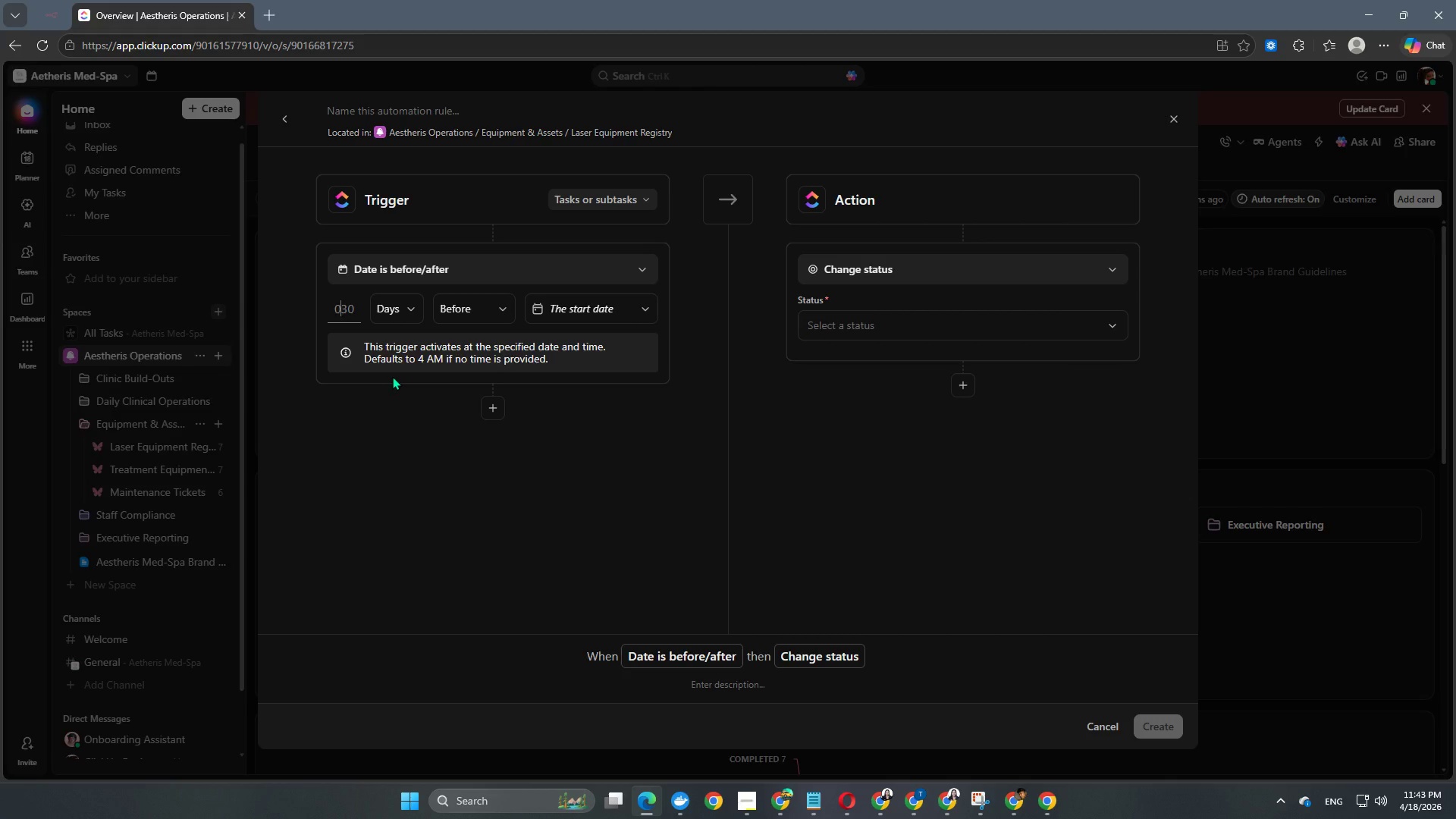 
key(Backspace)
 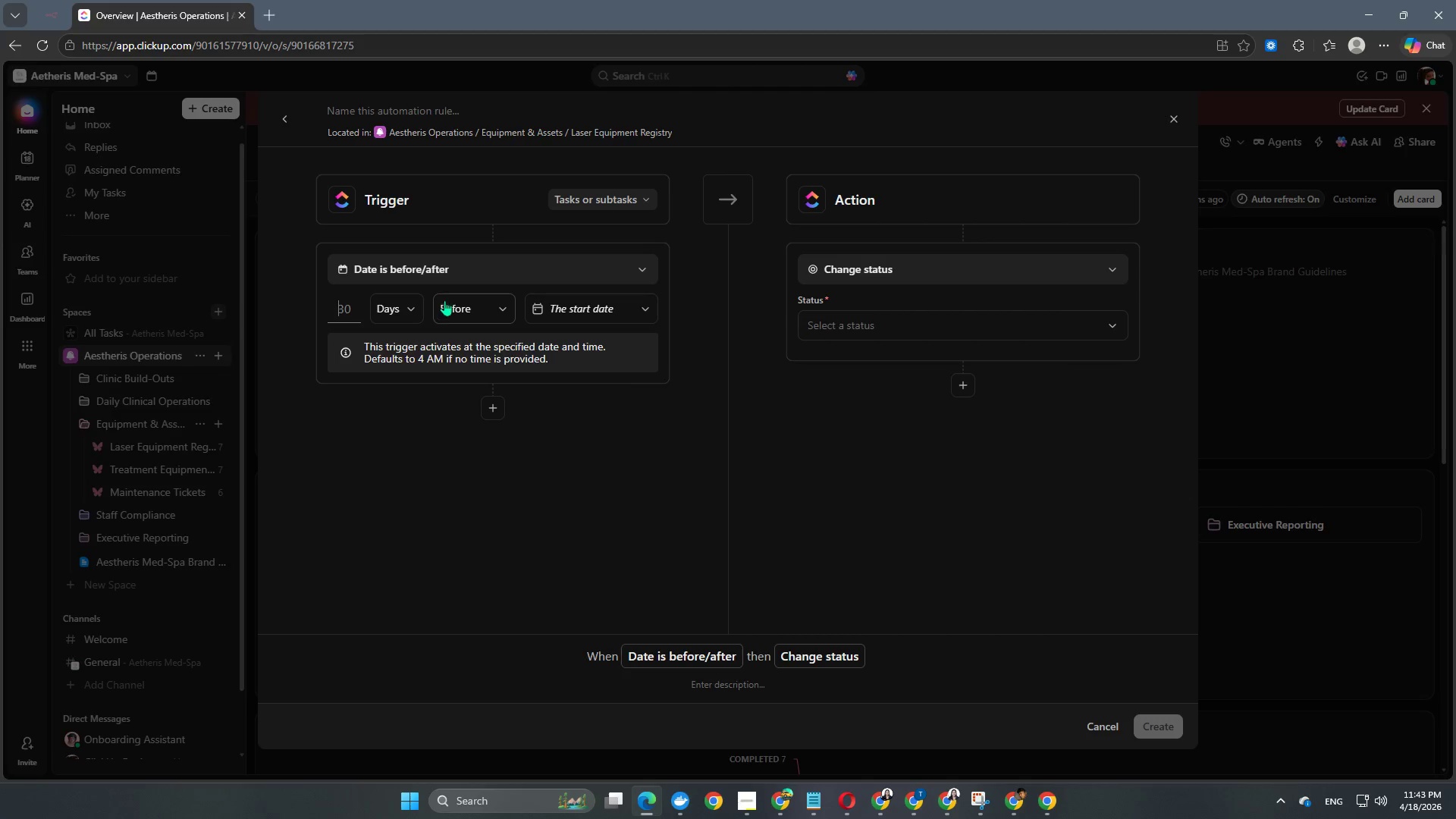 
left_click([439, 440])
 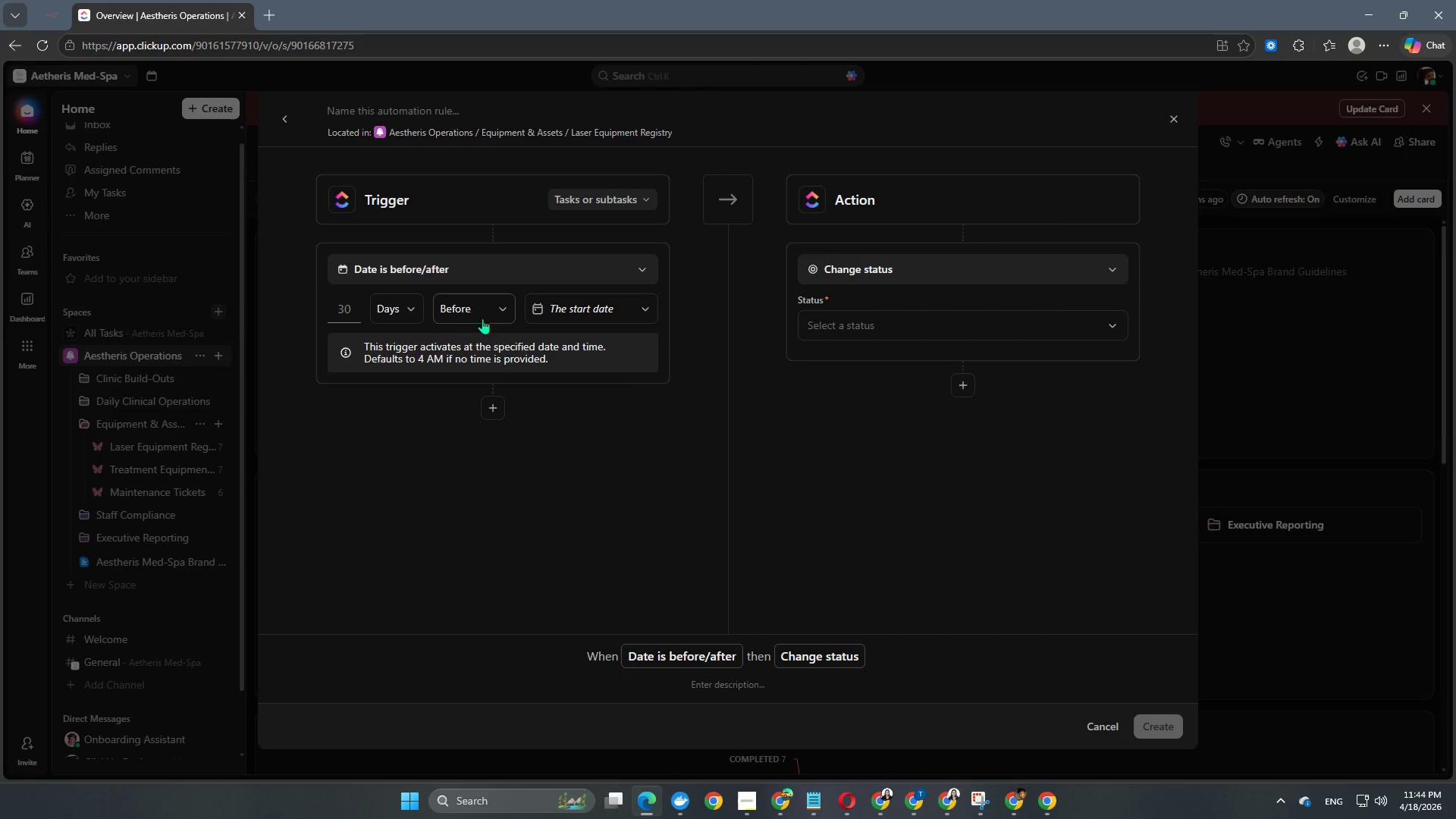 
left_click([480, 306])
 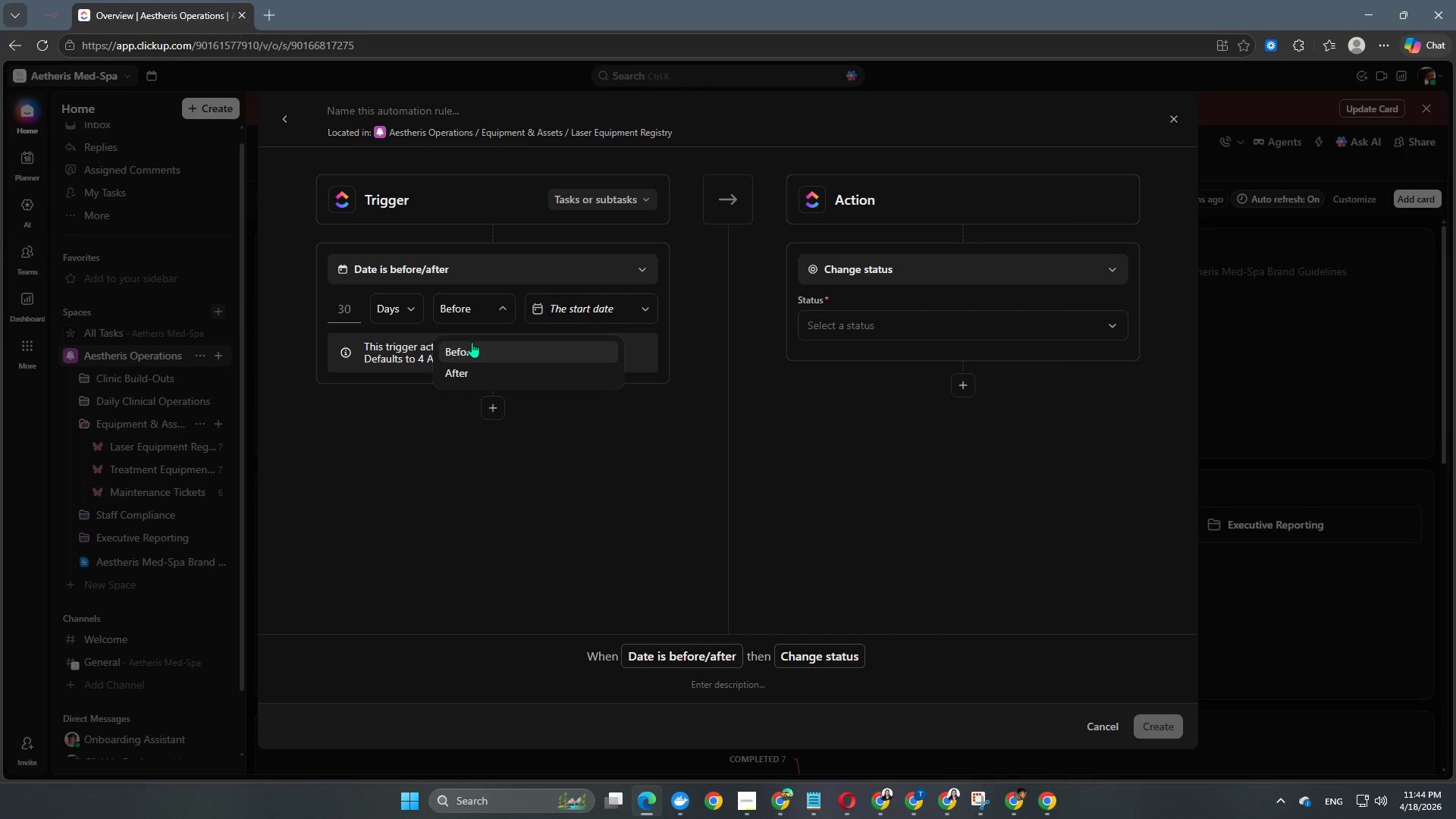 
left_click([472, 342])
 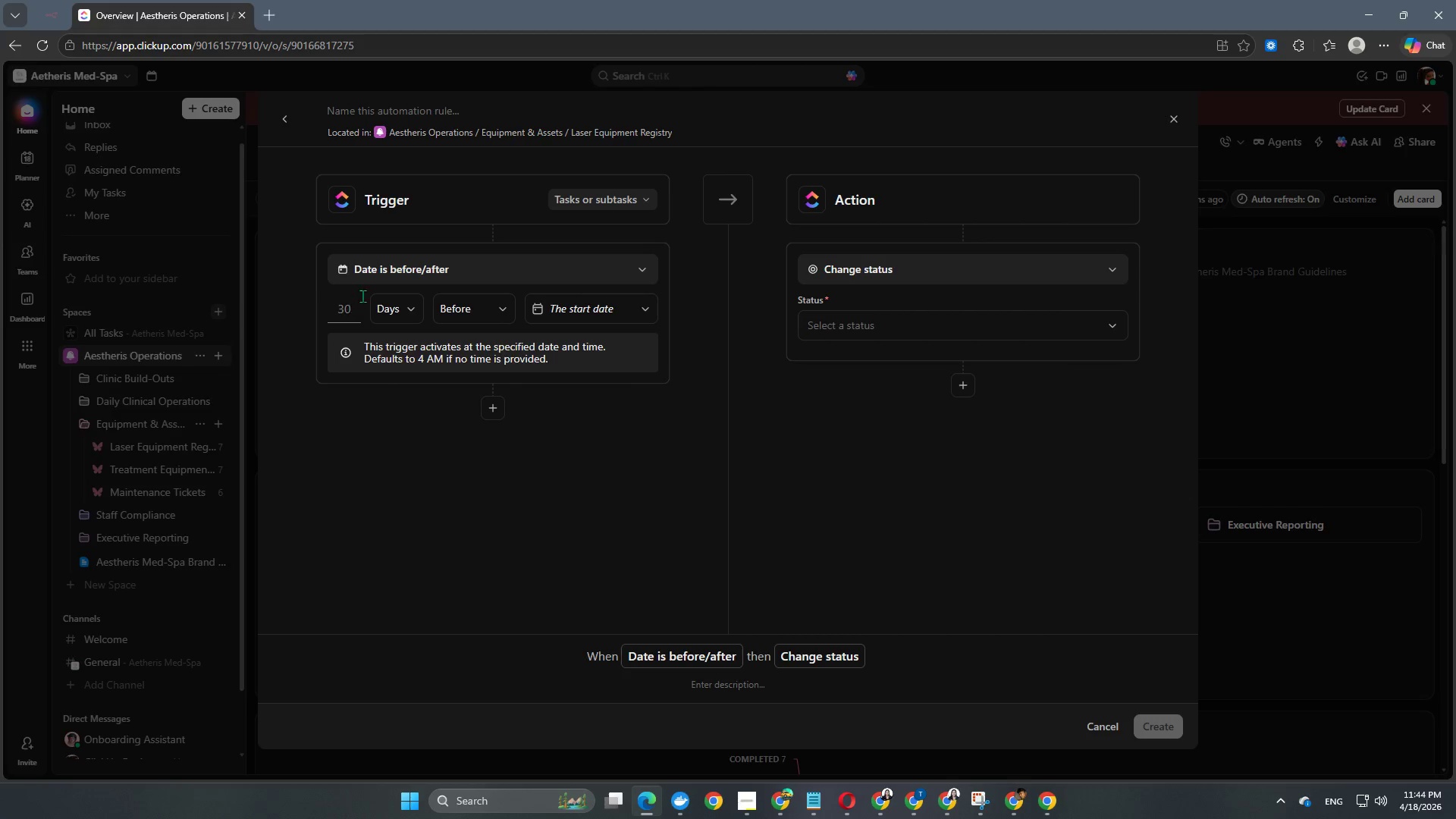 
left_click([582, 315])
 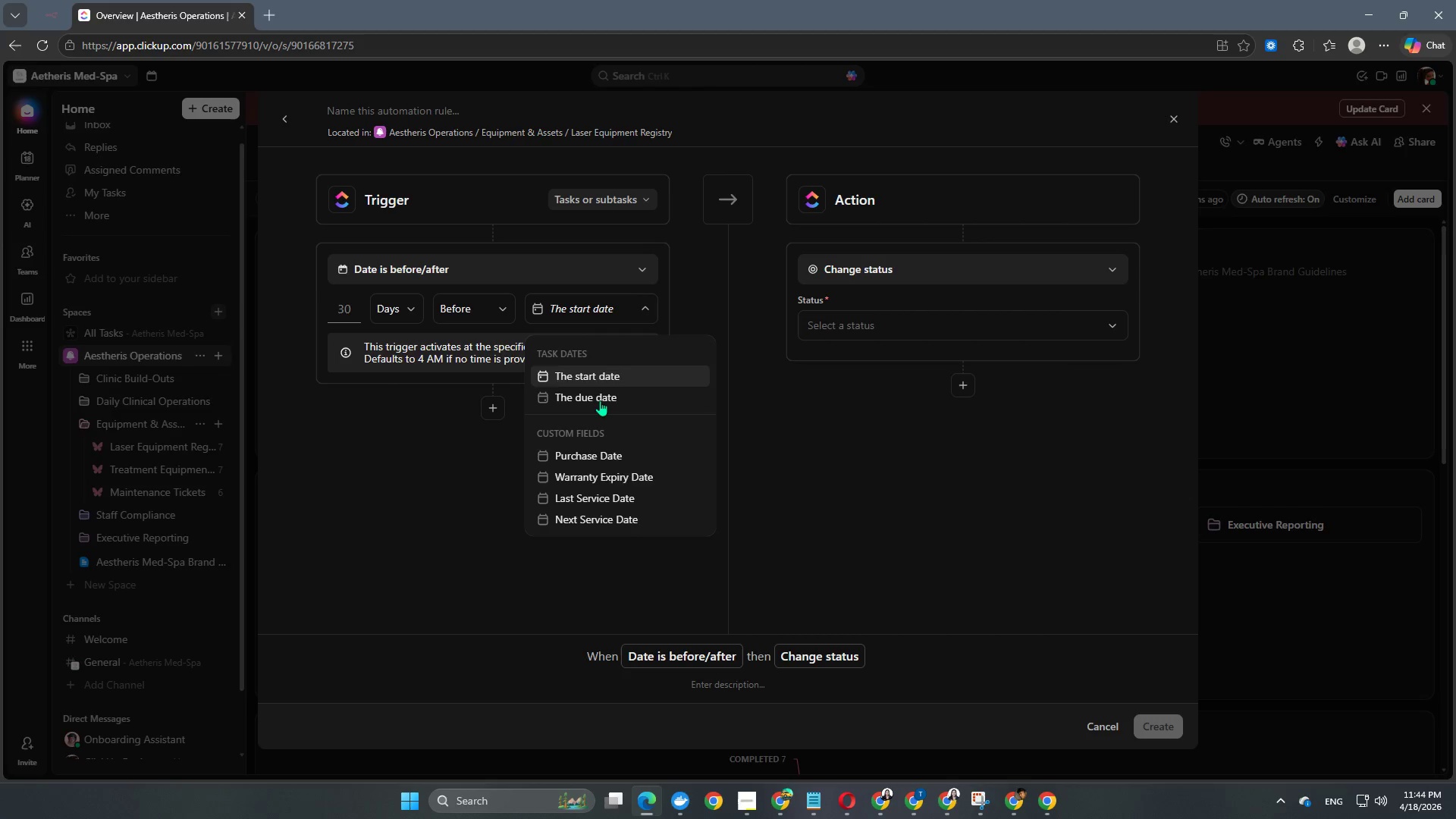 
scroll: coordinate [622, 479], scroll_direction: down, amount: 2.0
 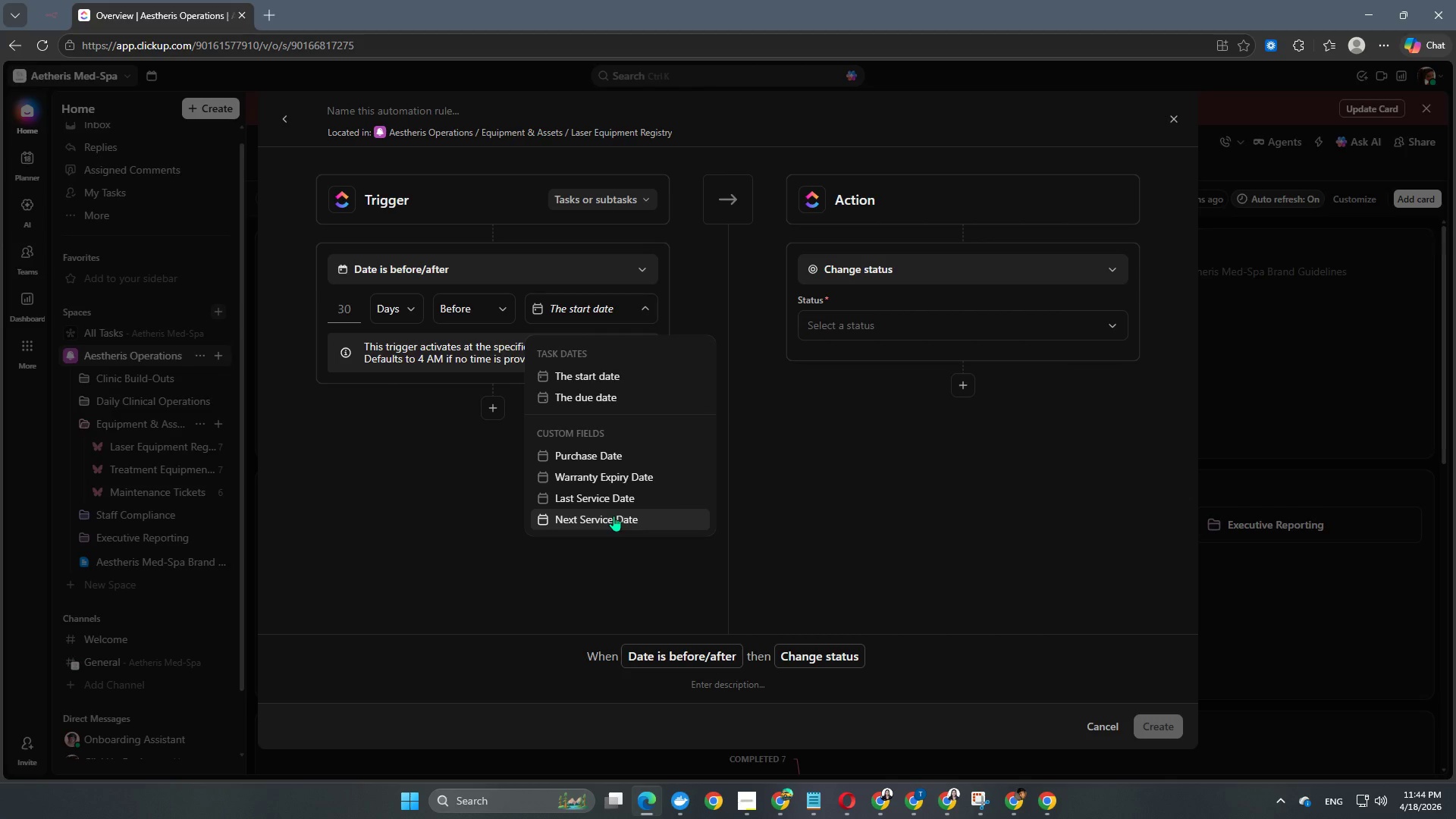 
left_click([613, 518])
 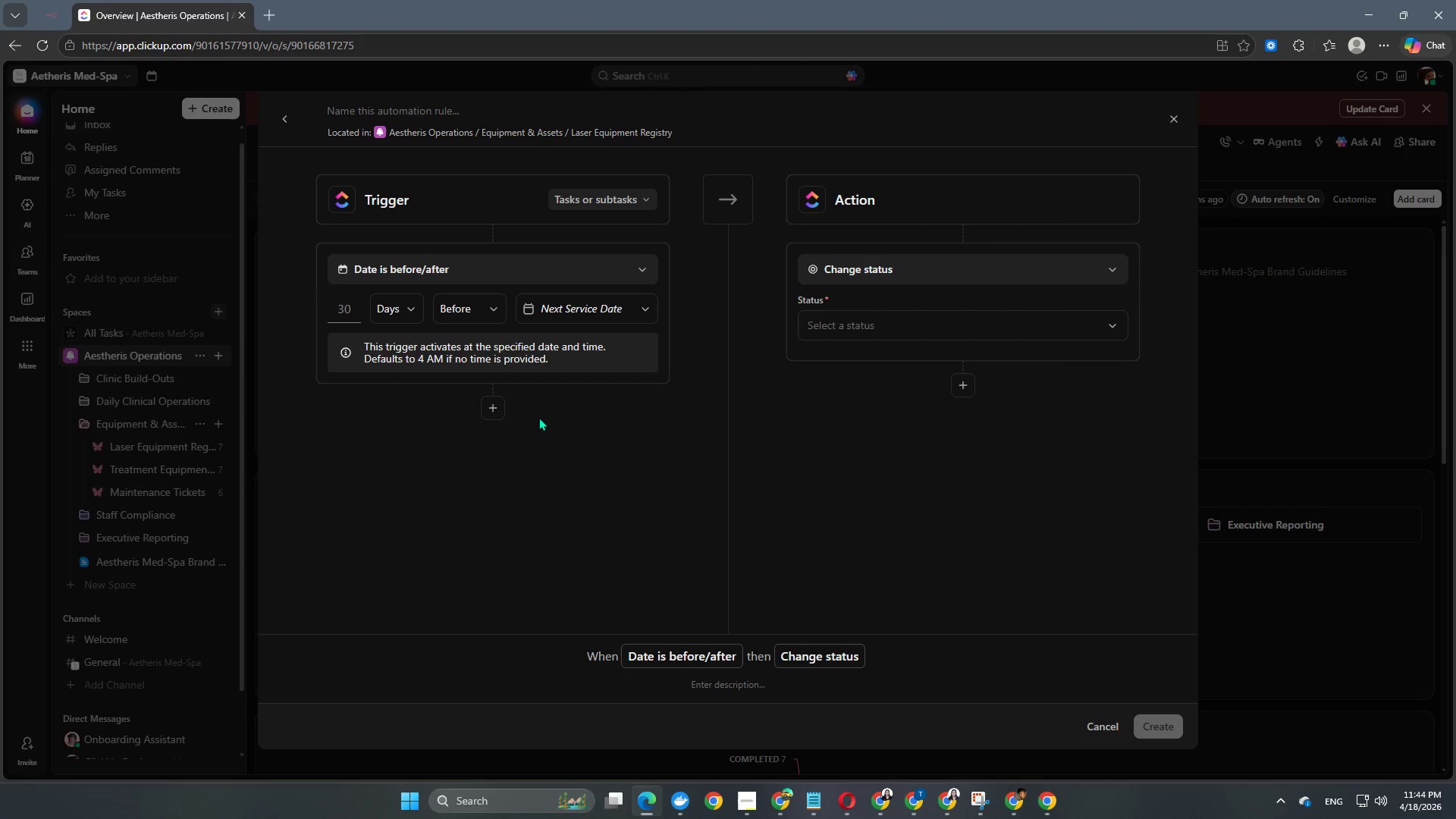 
scroll: coordinate [532, 416], scroll_direction: down, amount: 2.0
 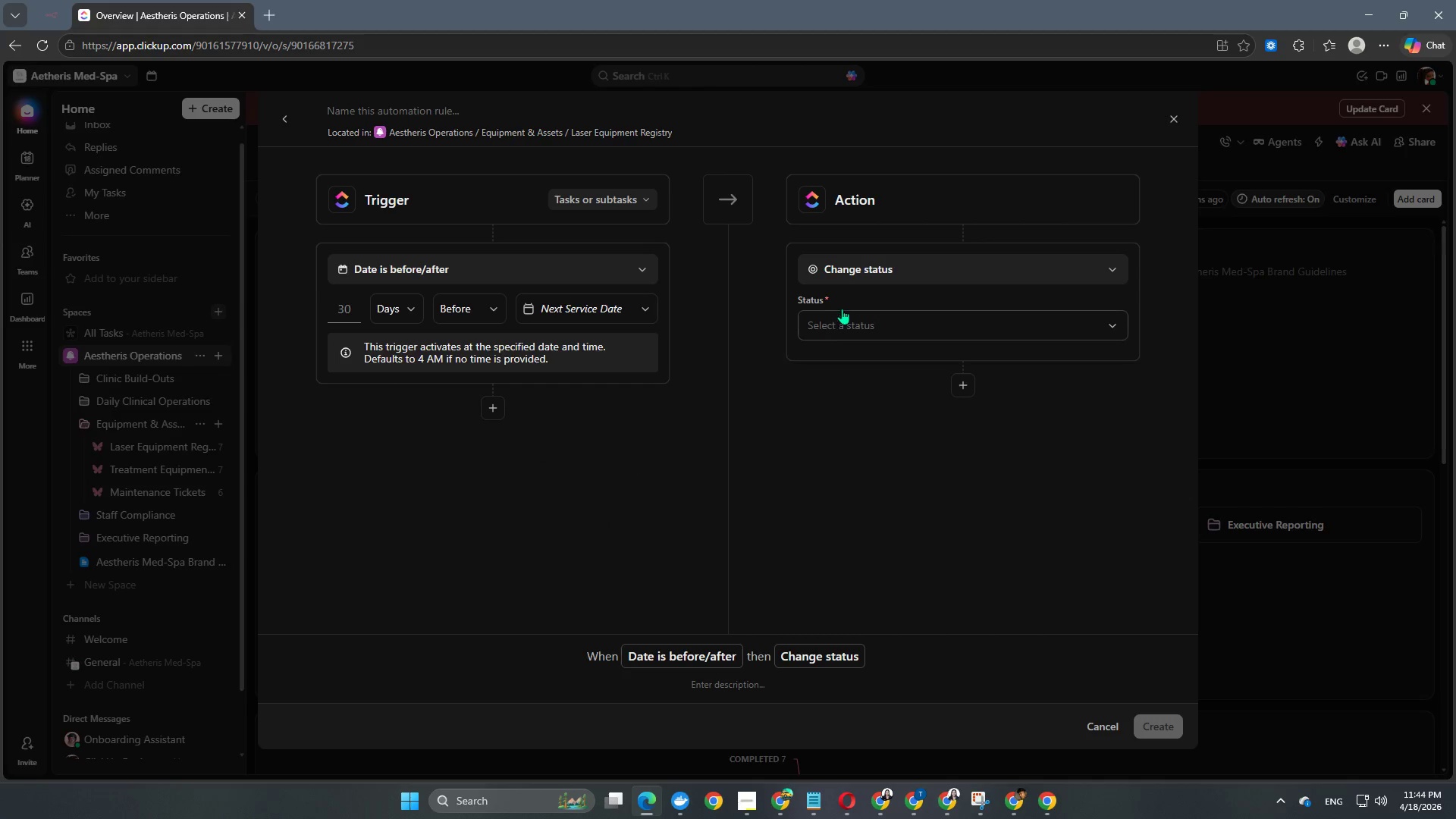 
left_click([886, 277])
 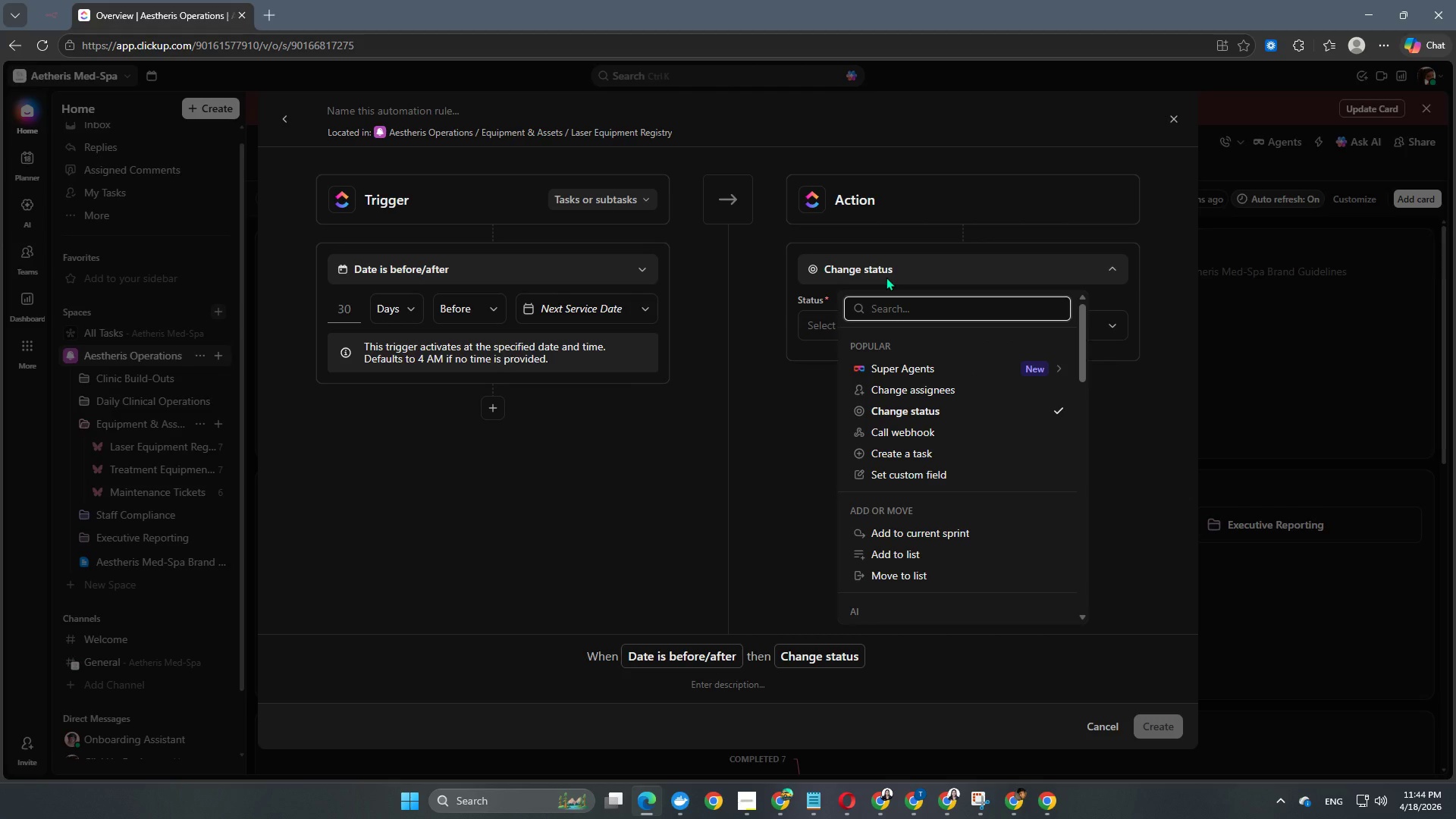 
type(create)
 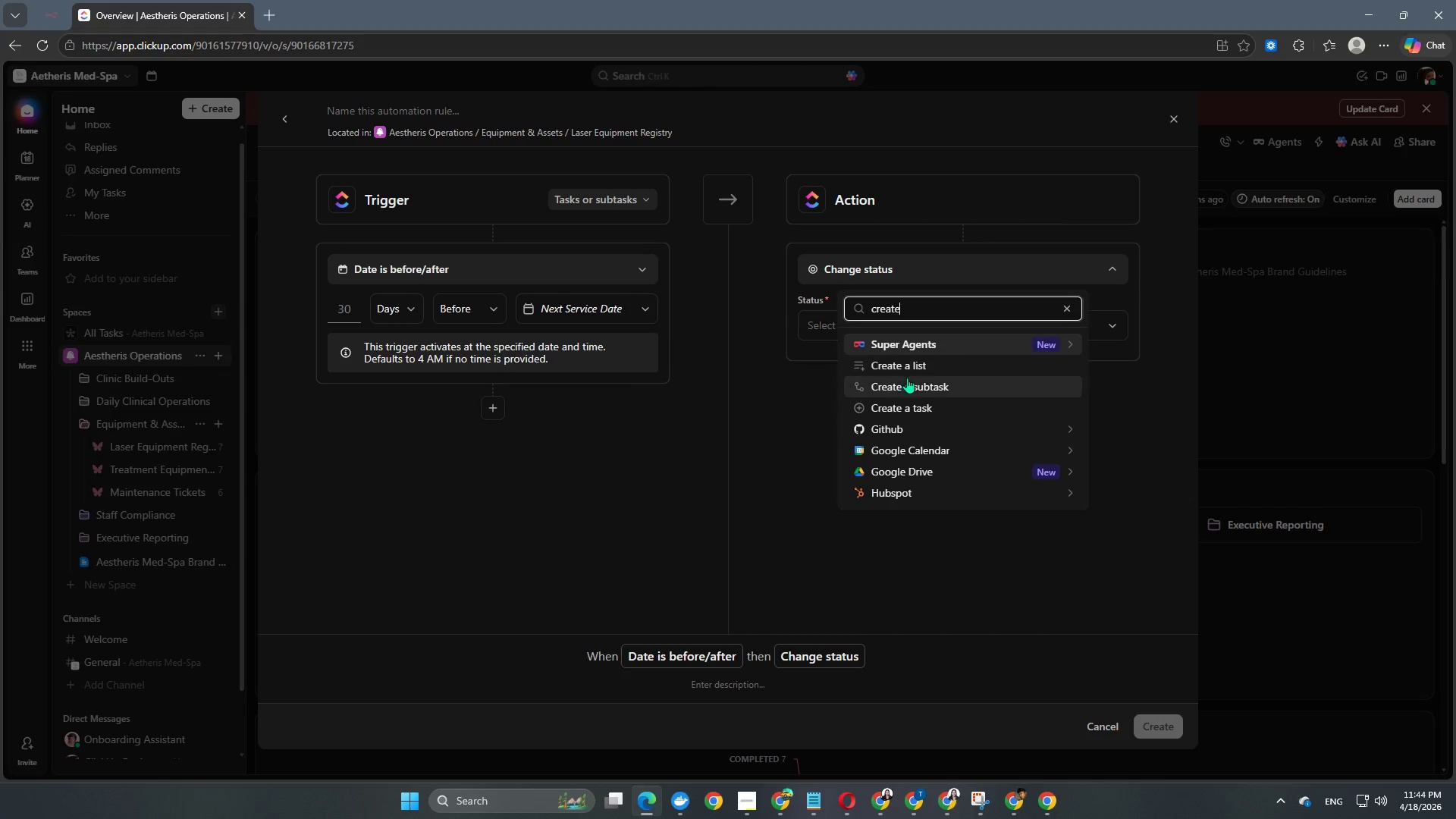 
left_click([910, 401])
 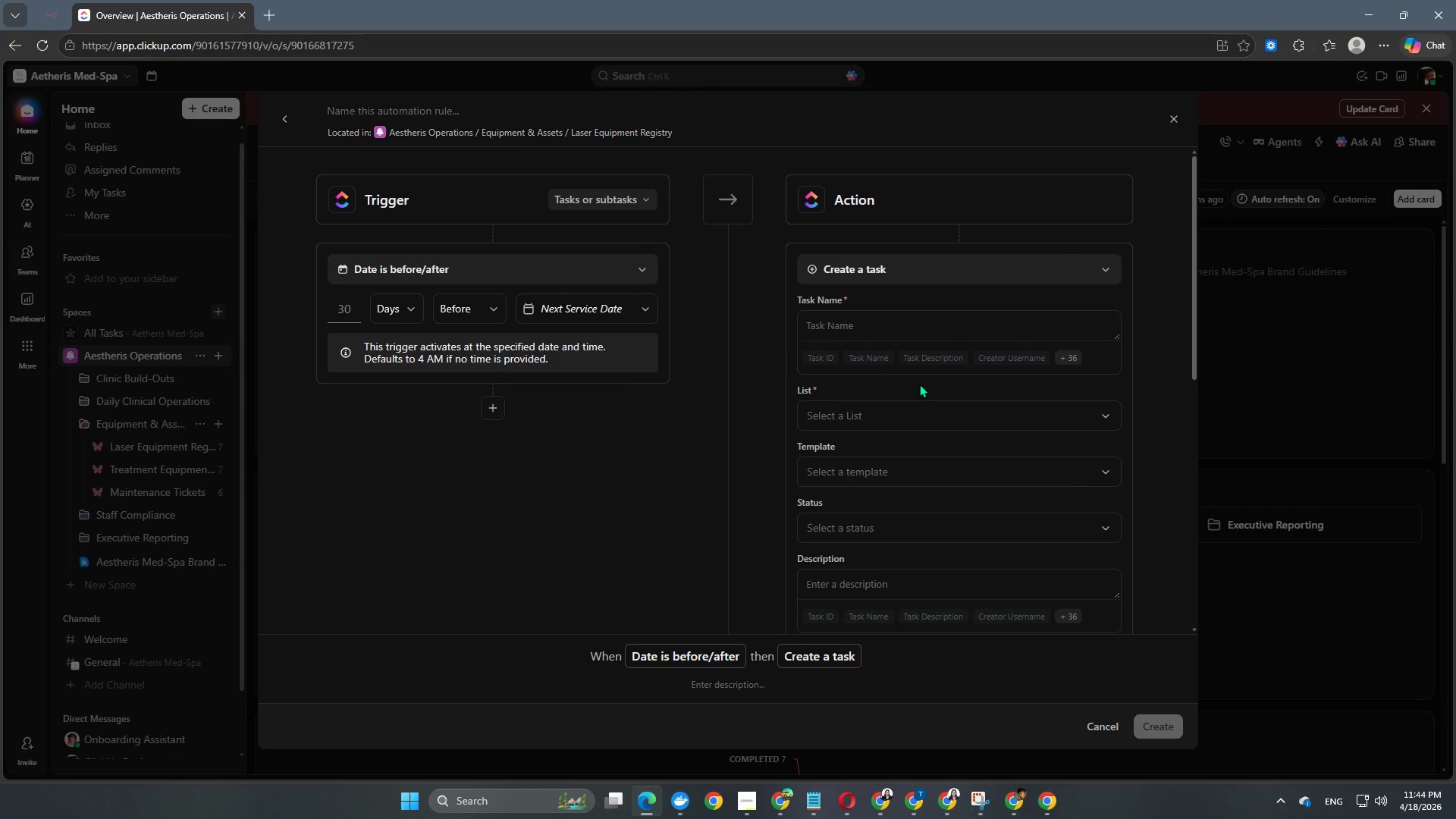 
left_click([930, 323])
 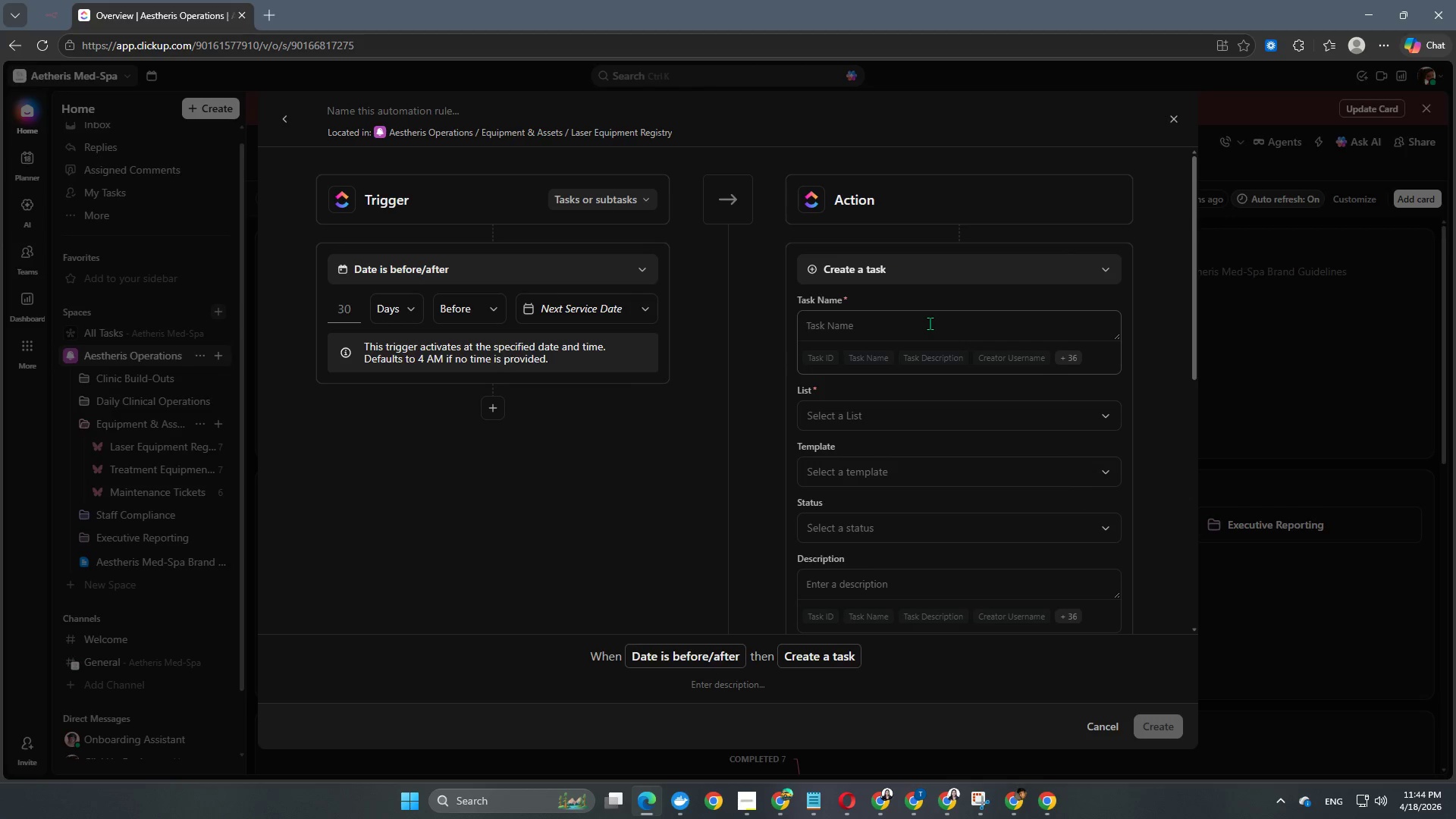 
type(Equipment Service Due)
 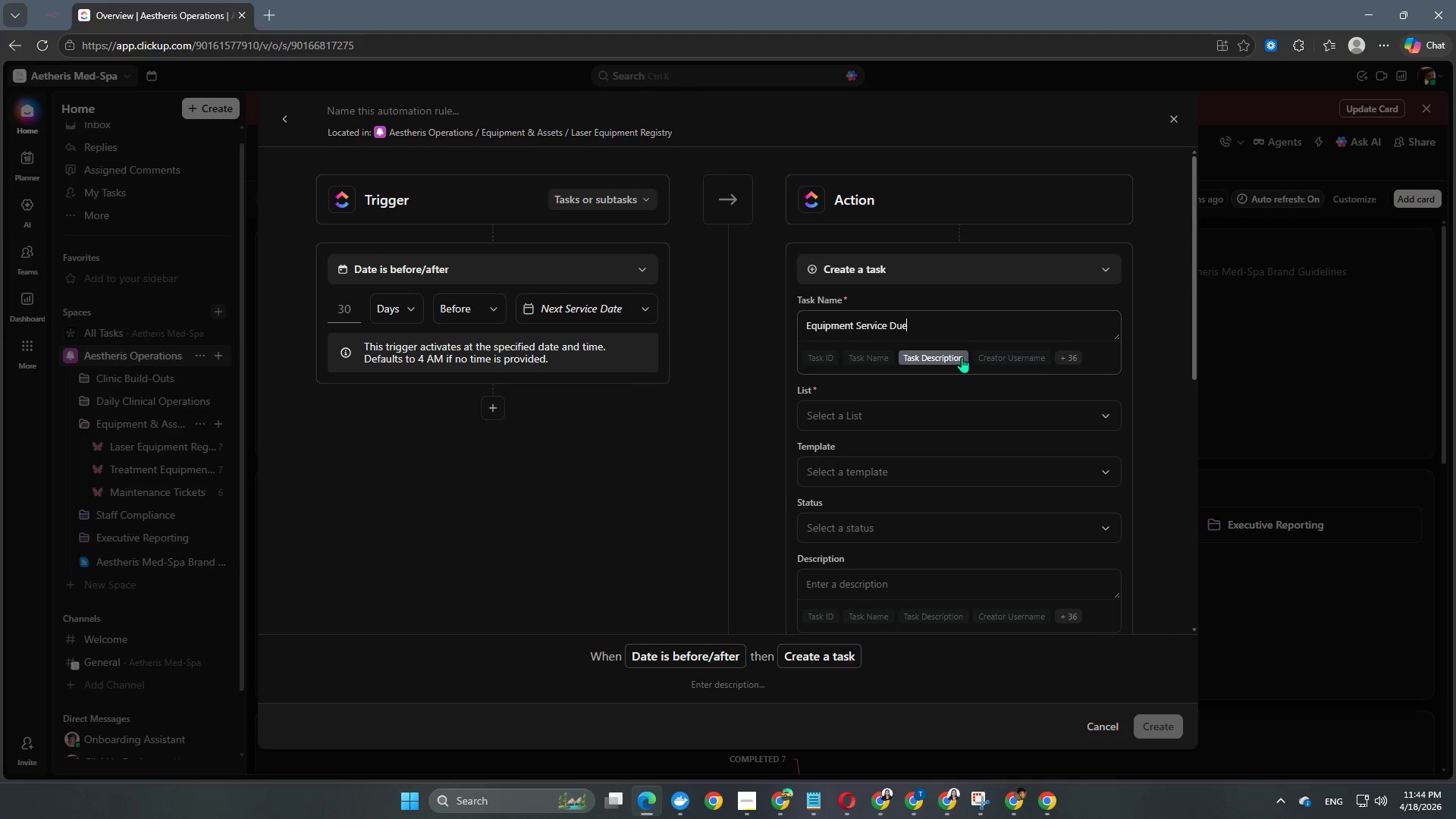 
key(Space)
 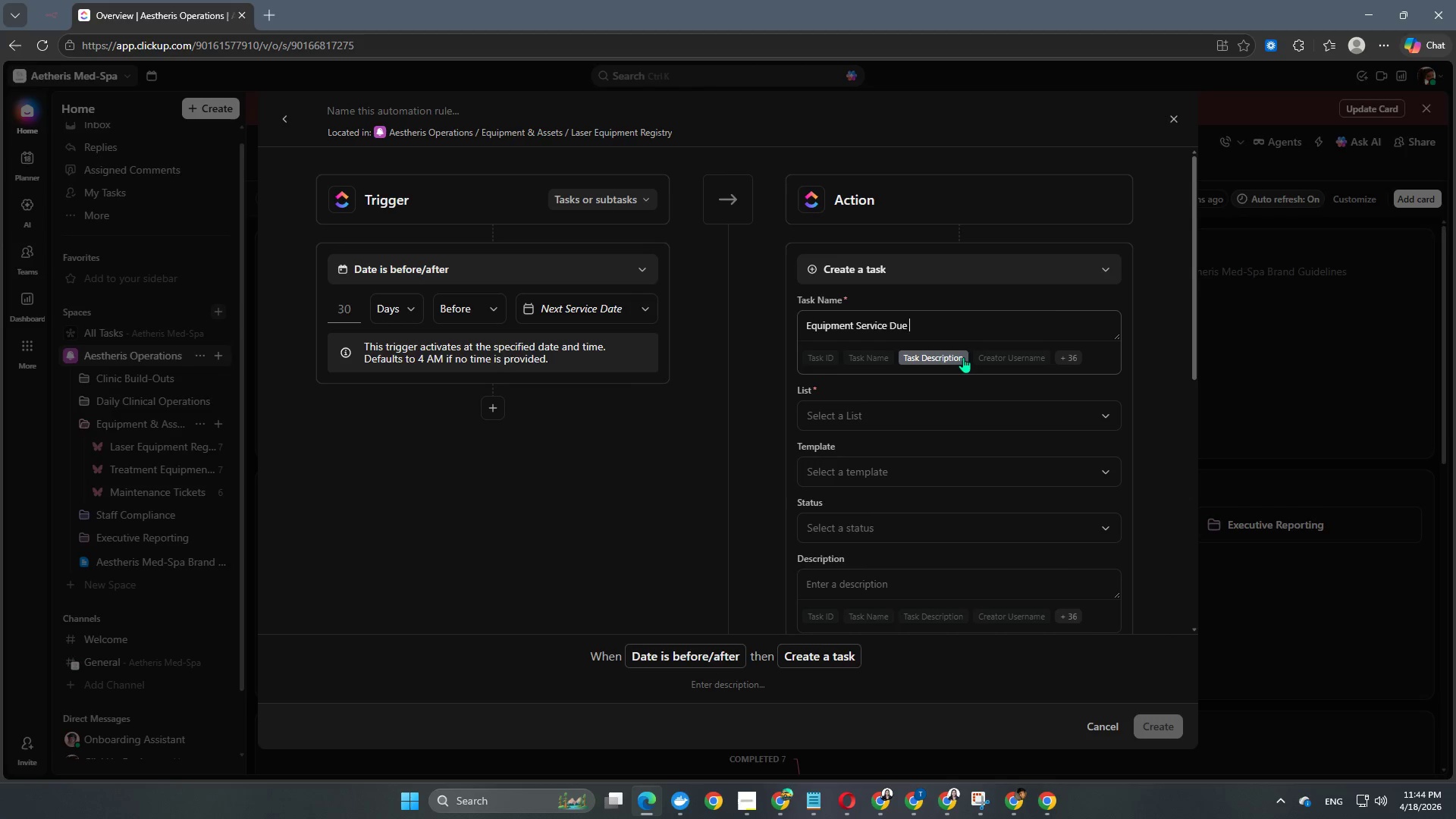 
key(Minus)
 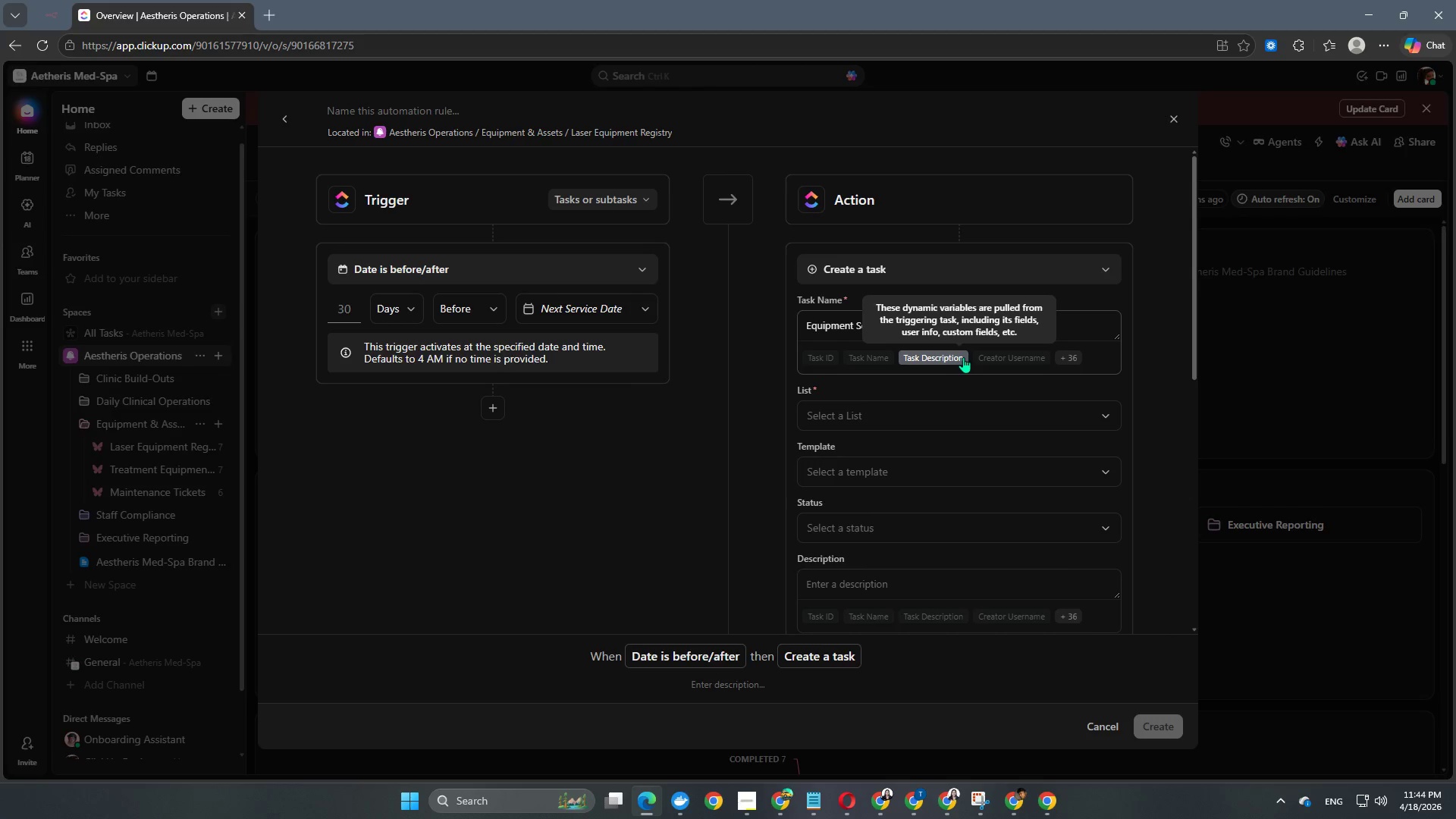 
key(Space)
 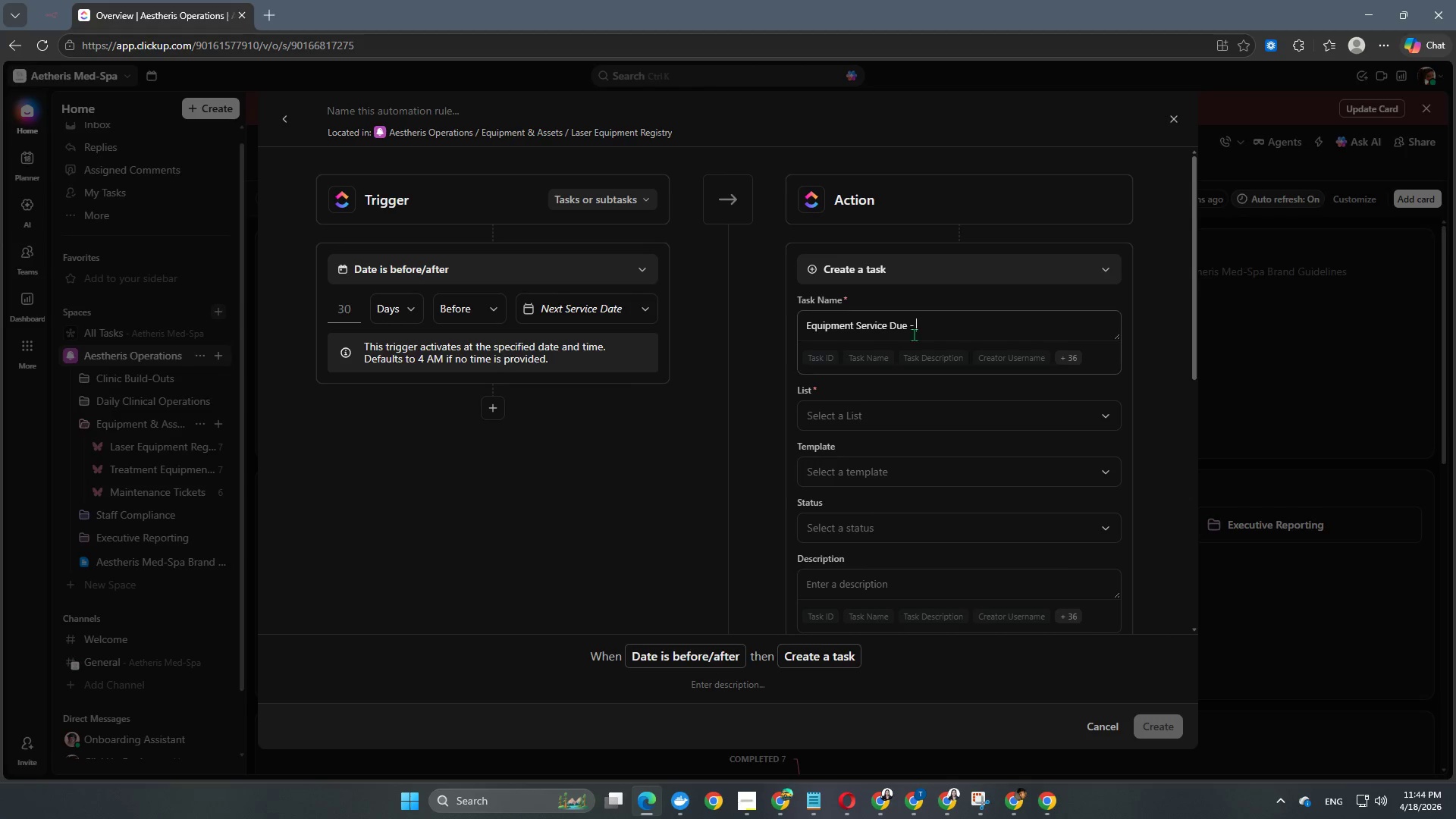 
left_click([874, 358])
 